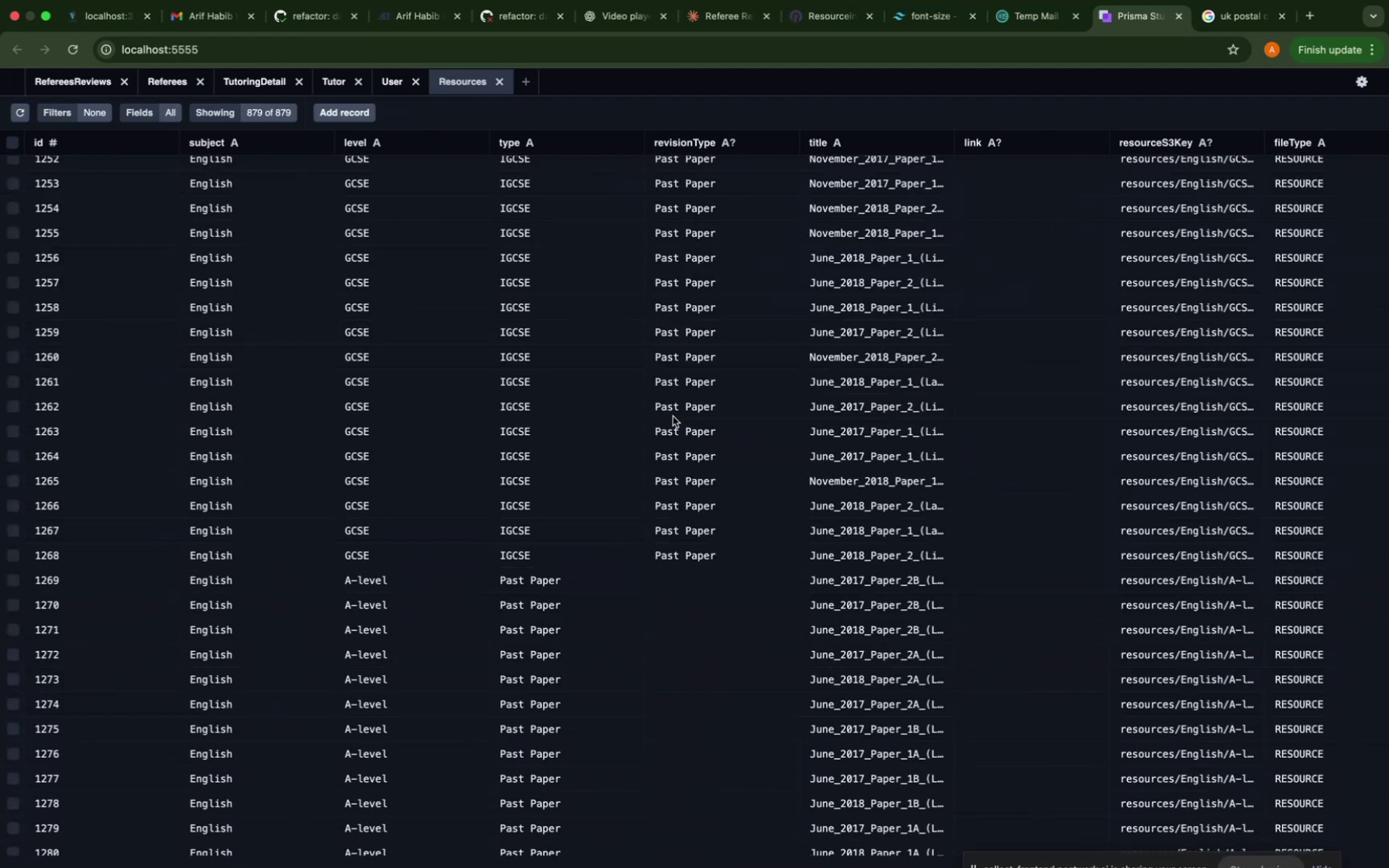 
scroll: coordinate [657, 759], scroll_direction: down, amount: 376.0
 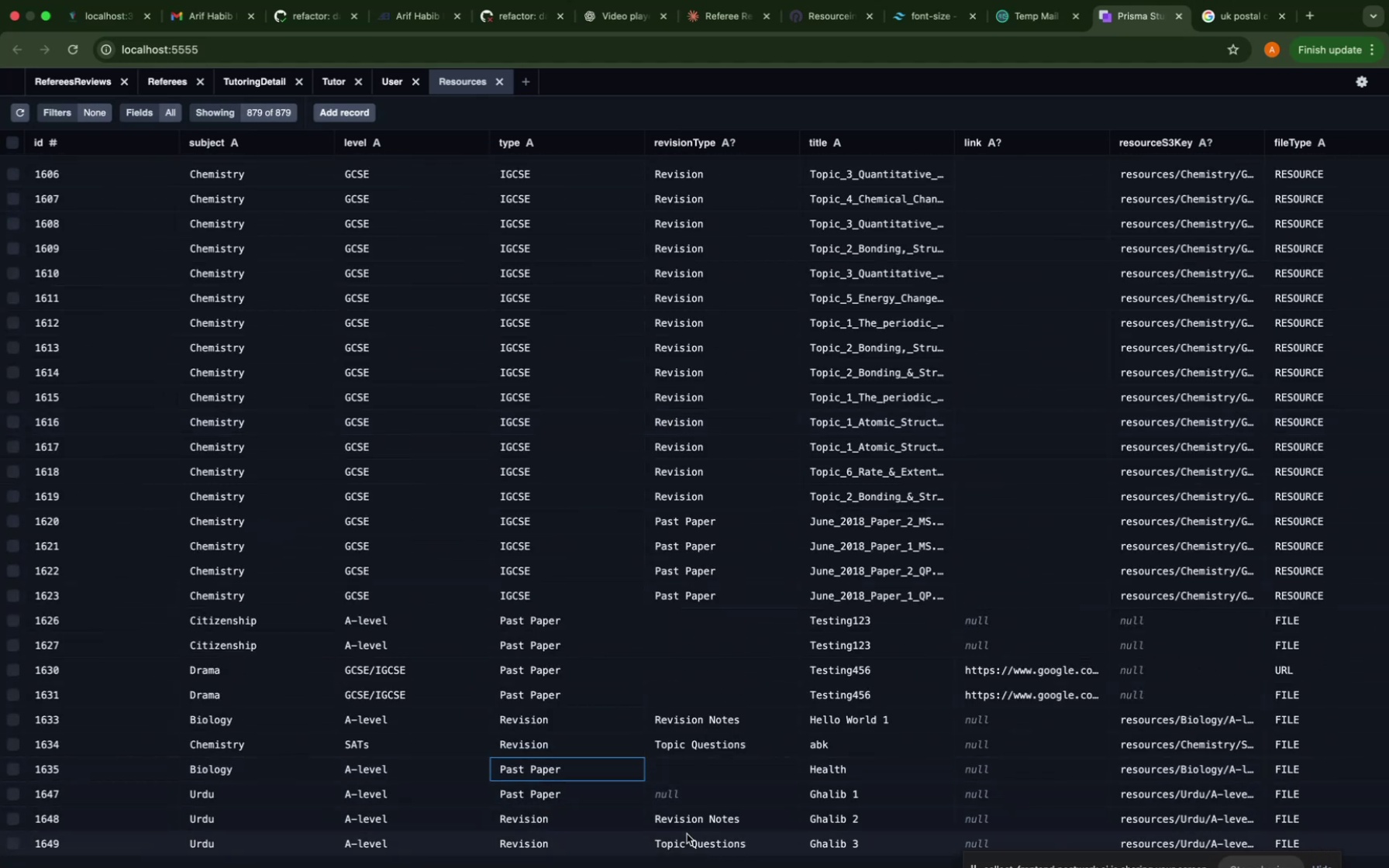 
scroll: coordinate [687, 834], scroll_direction: up, amount: 1980.0
 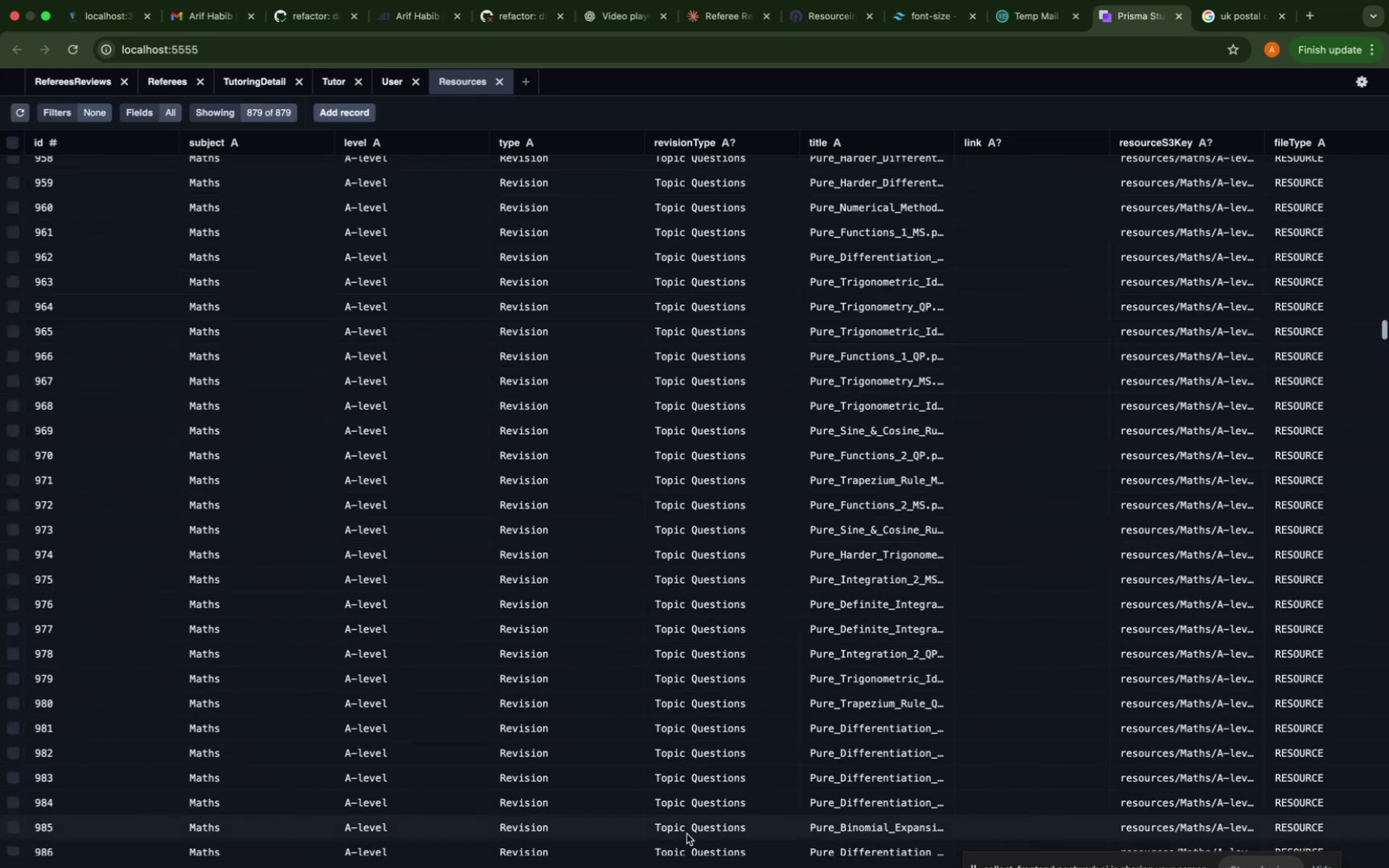 
scroll: coordinate [701, 834], scroll_direction: down, amount: 2703.0
 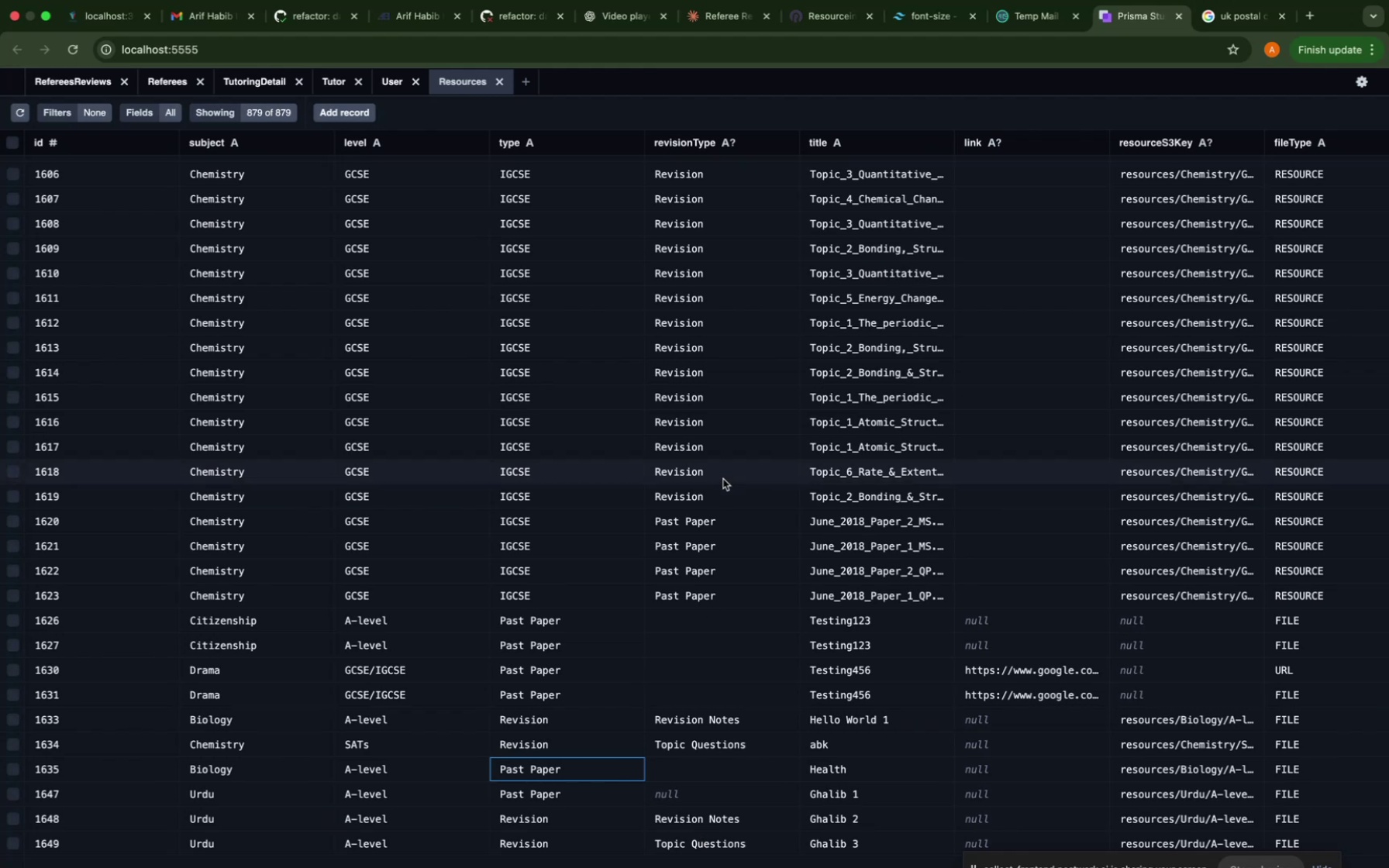 
wait(9.09)
 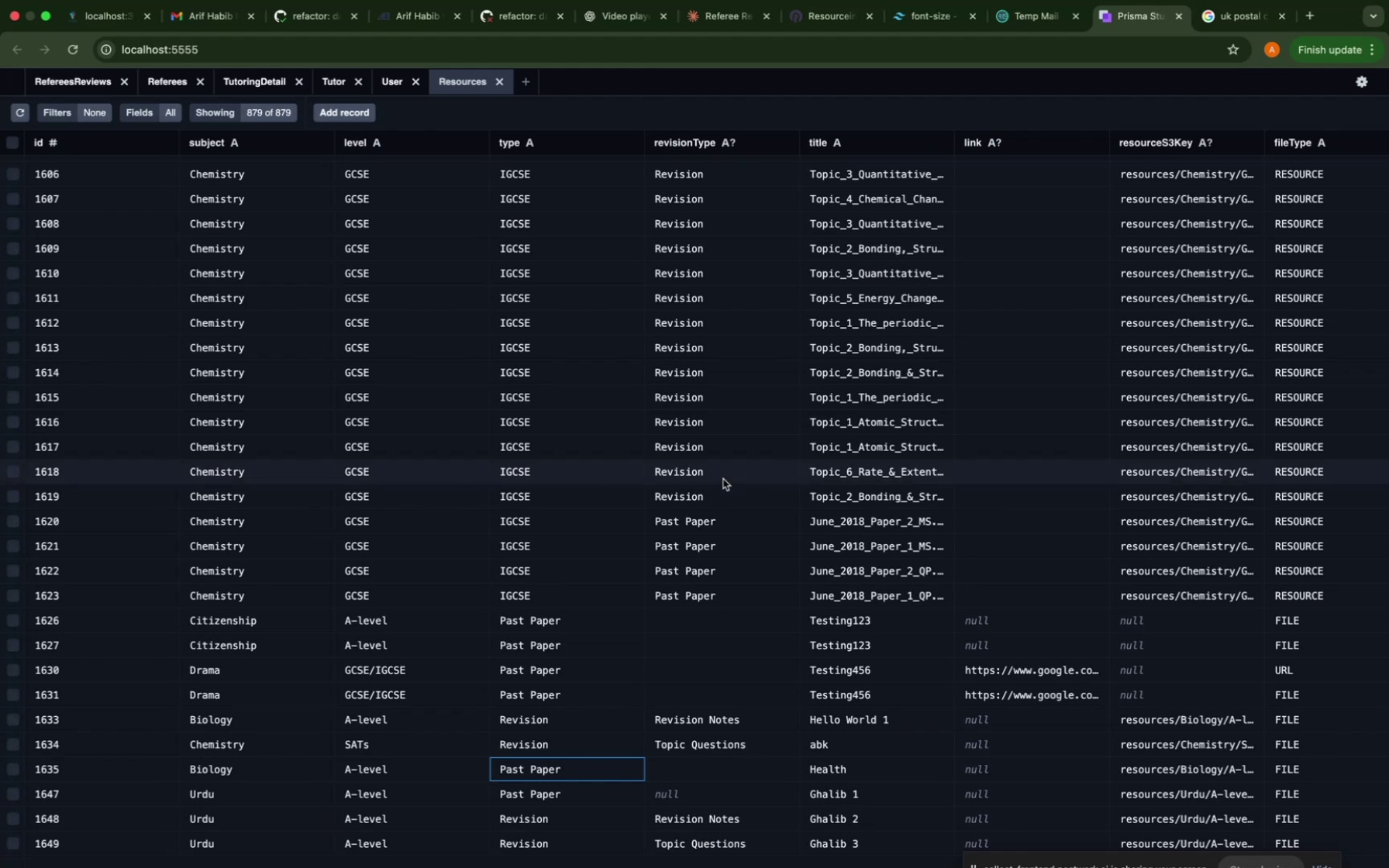 
left_click([375, 427])
 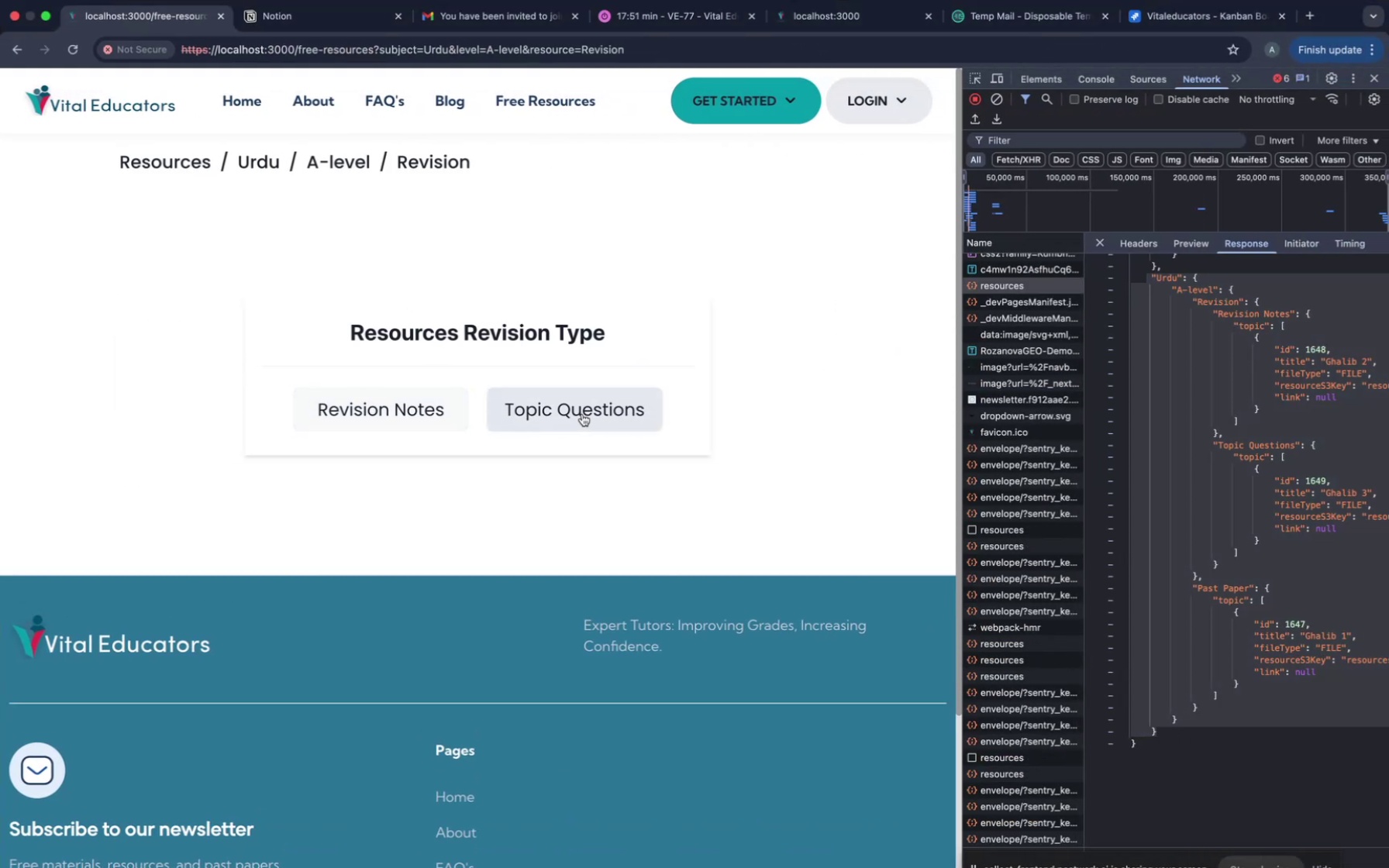 
left_click([581, 412])
 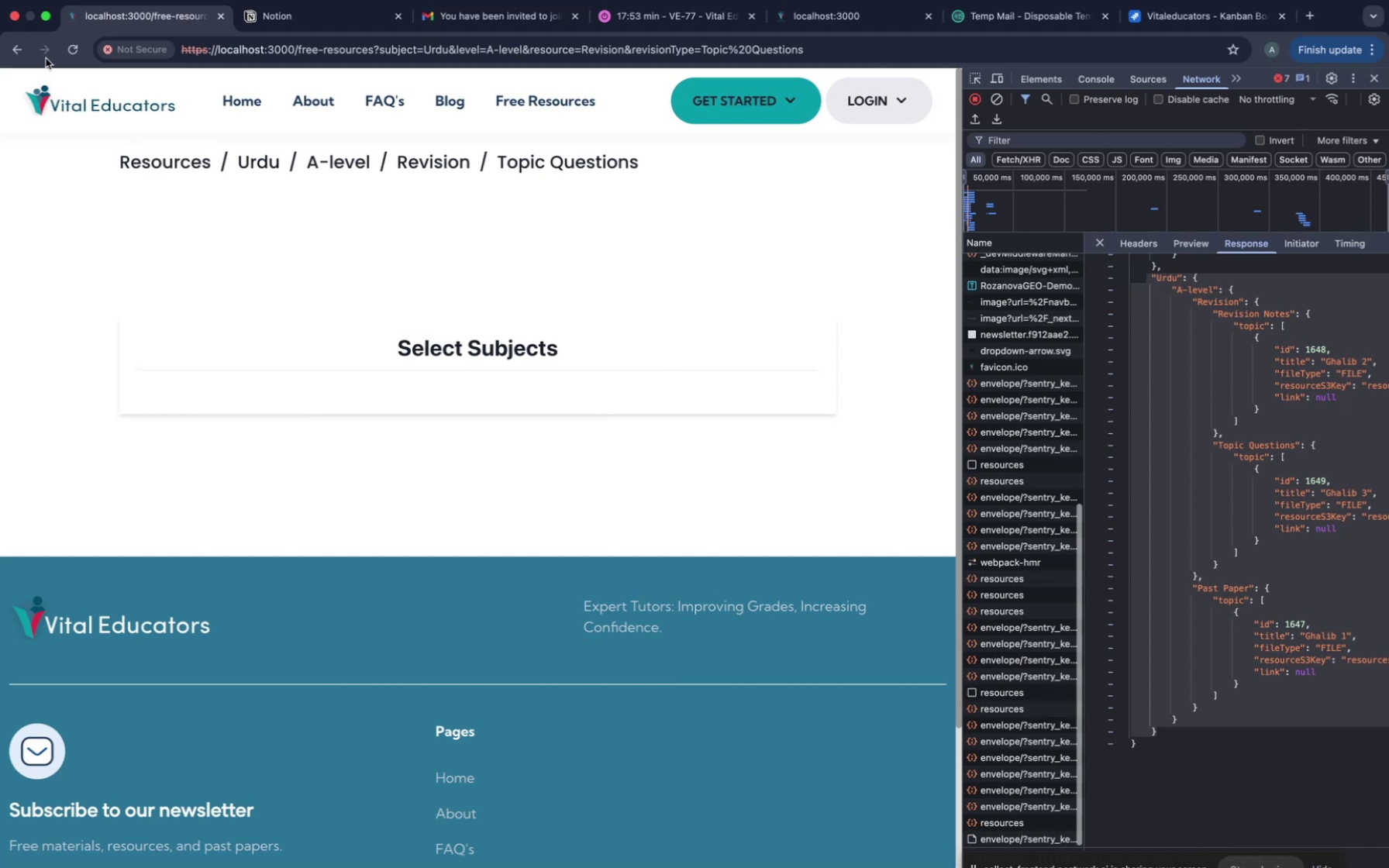 
left_click([22, 51])
 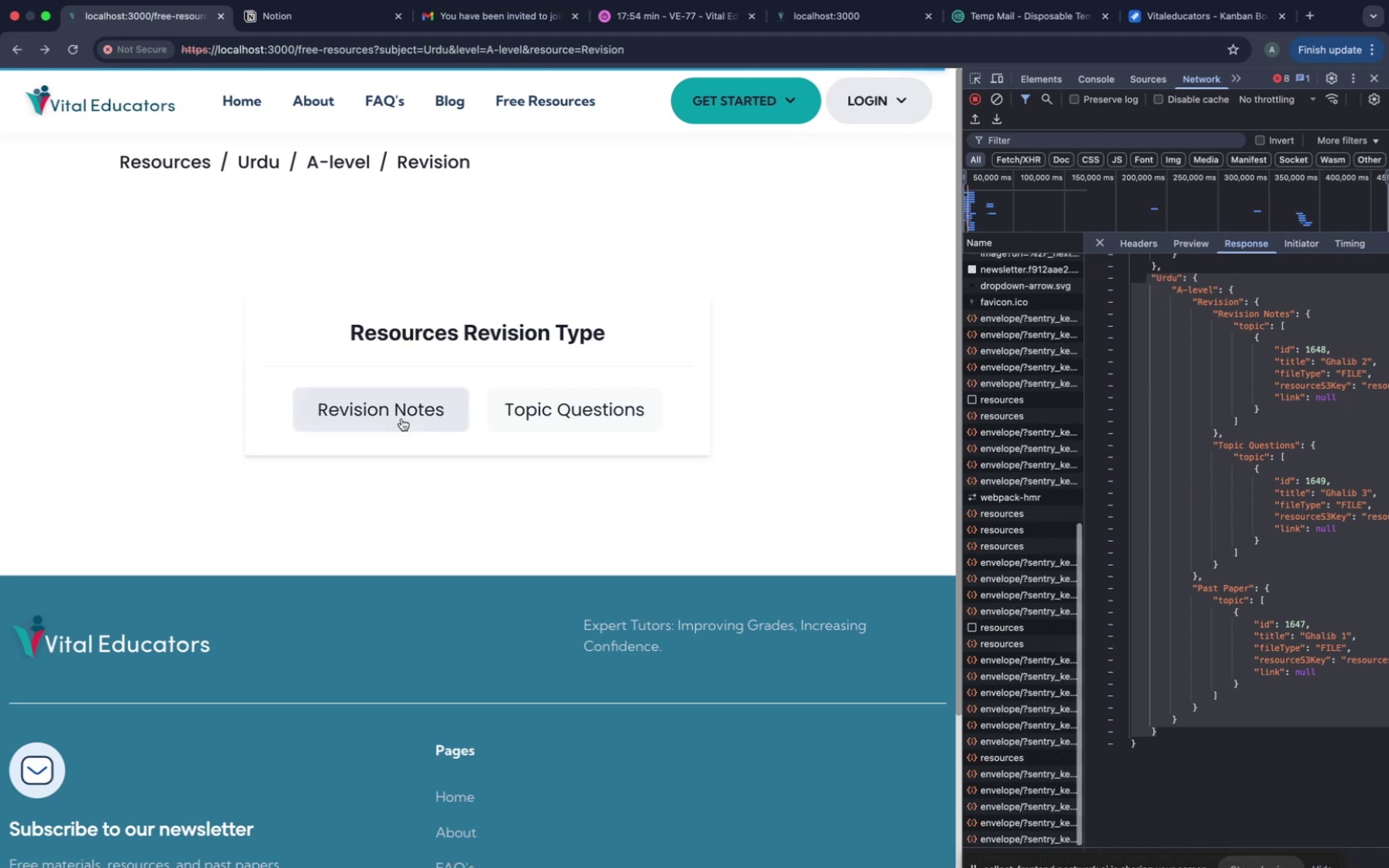 
left_click([402, 422])
 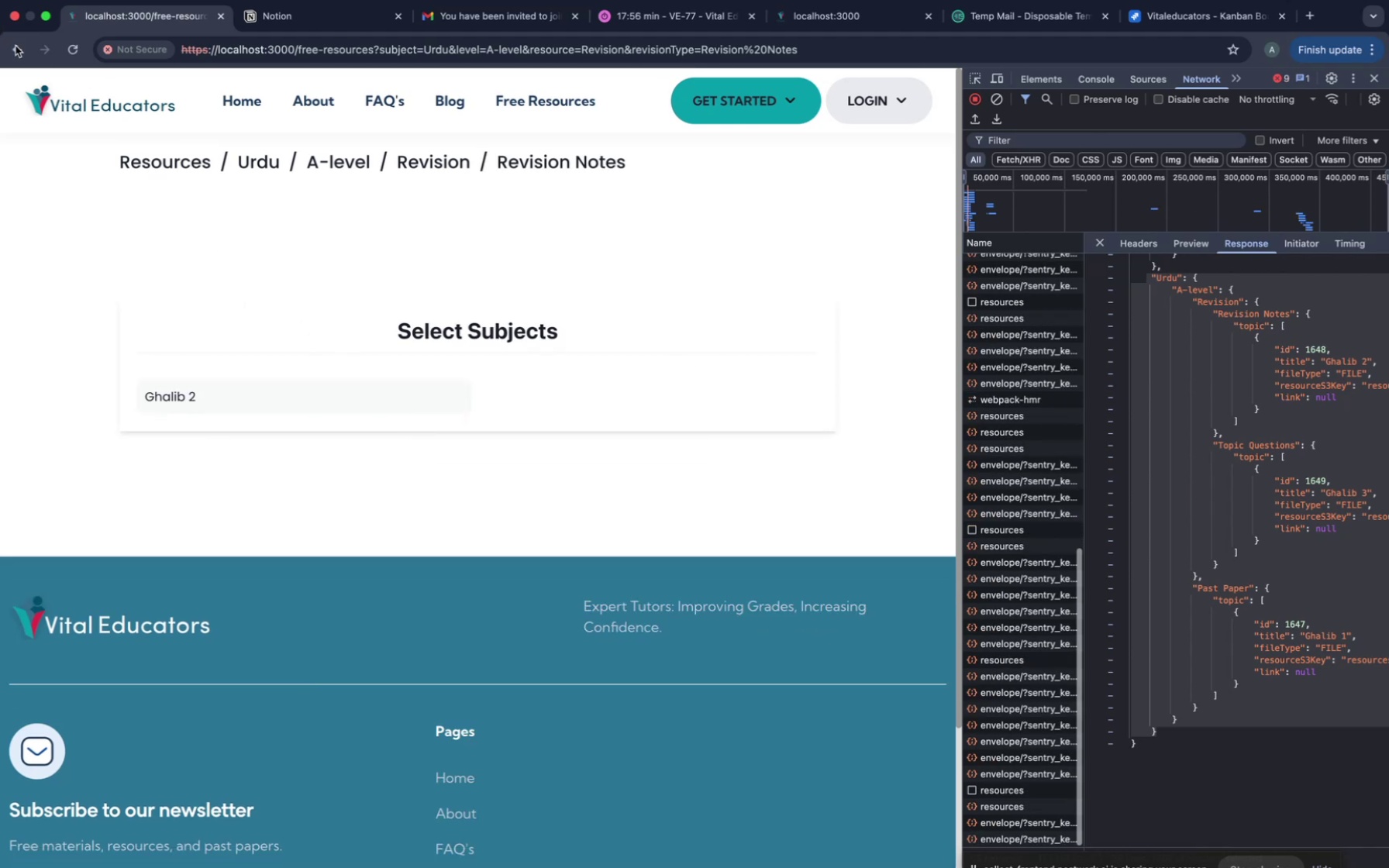 
left_click([16, 47])
 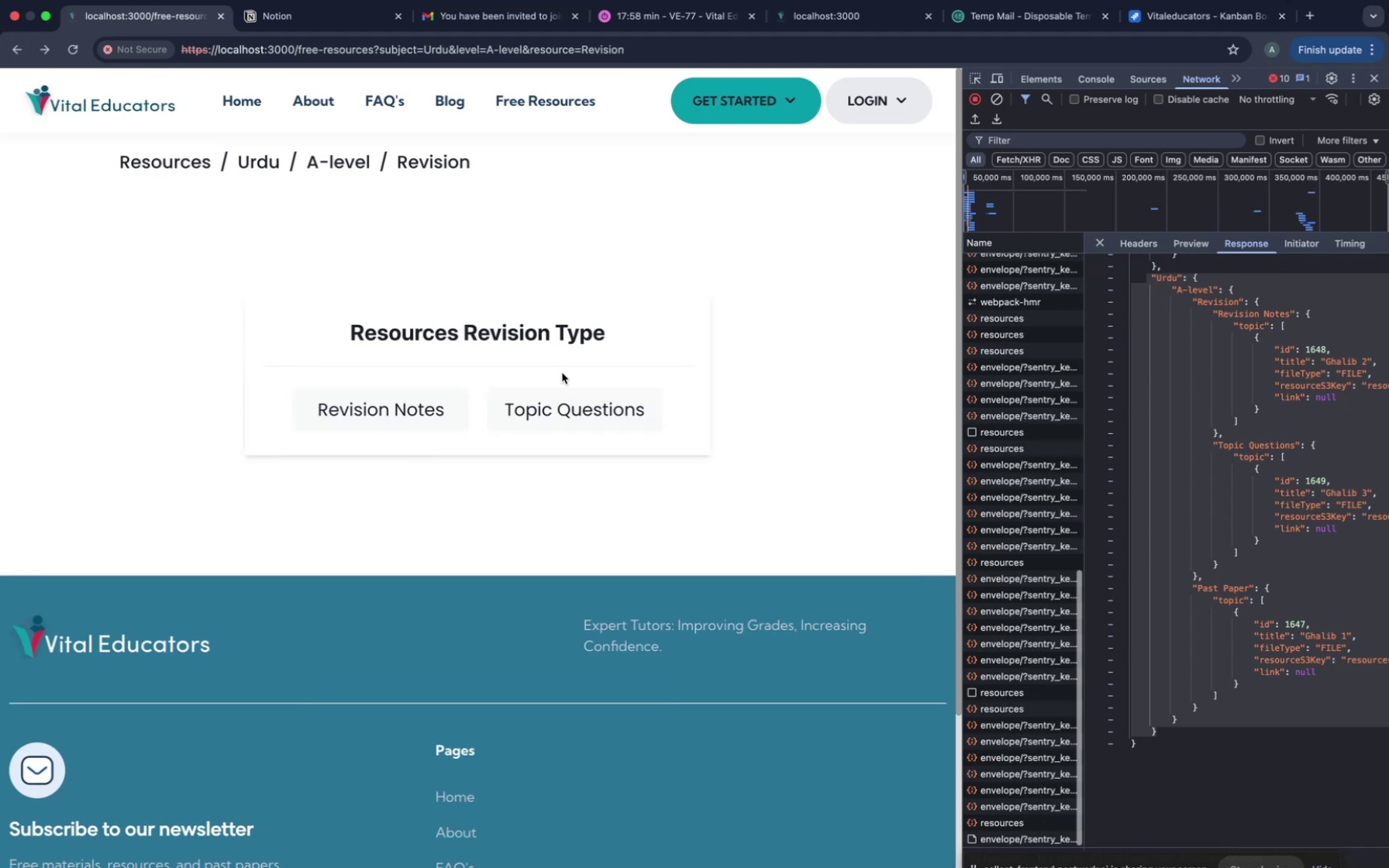 
left_click([561, 422])
 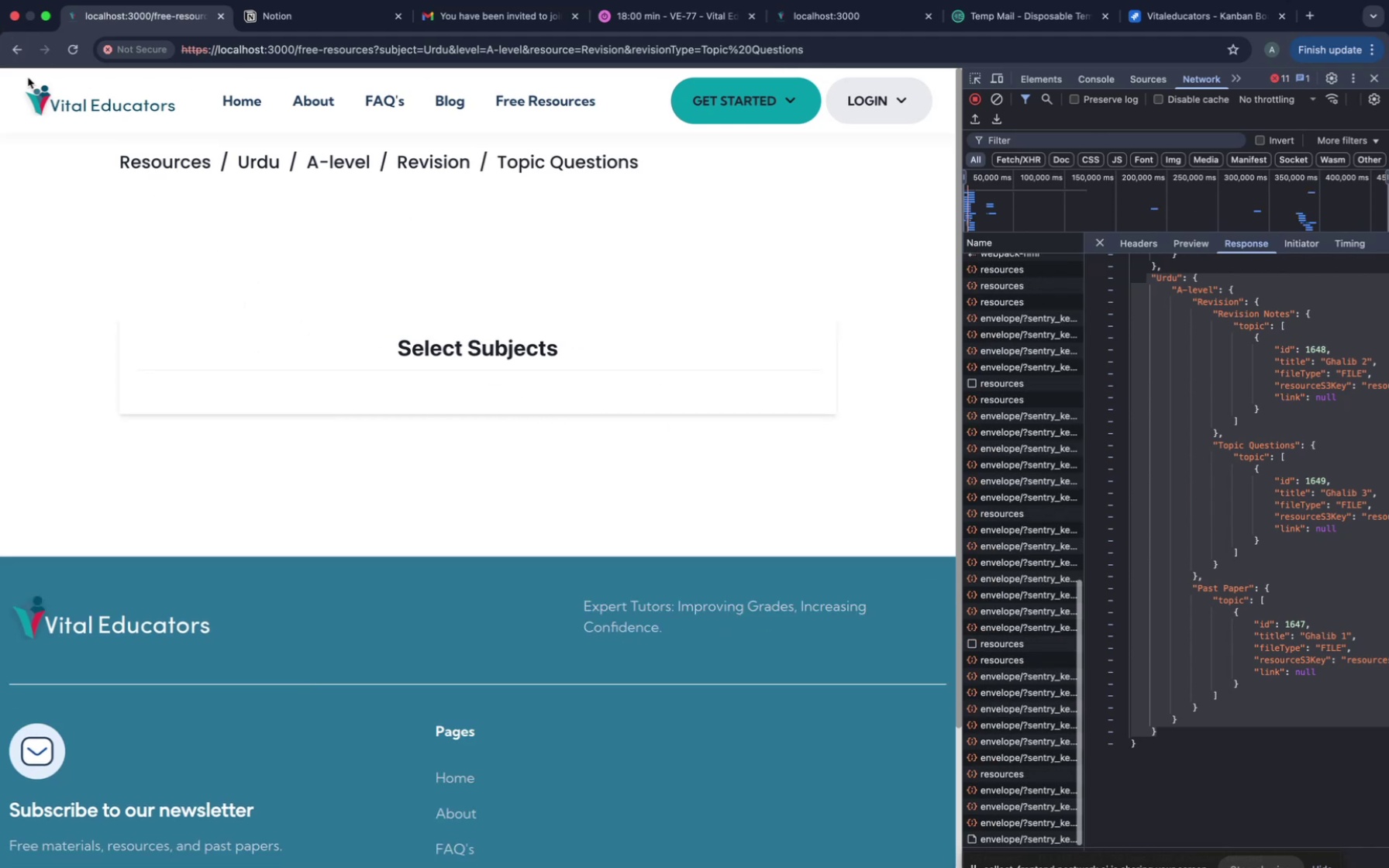 
left_click([18, 57])
 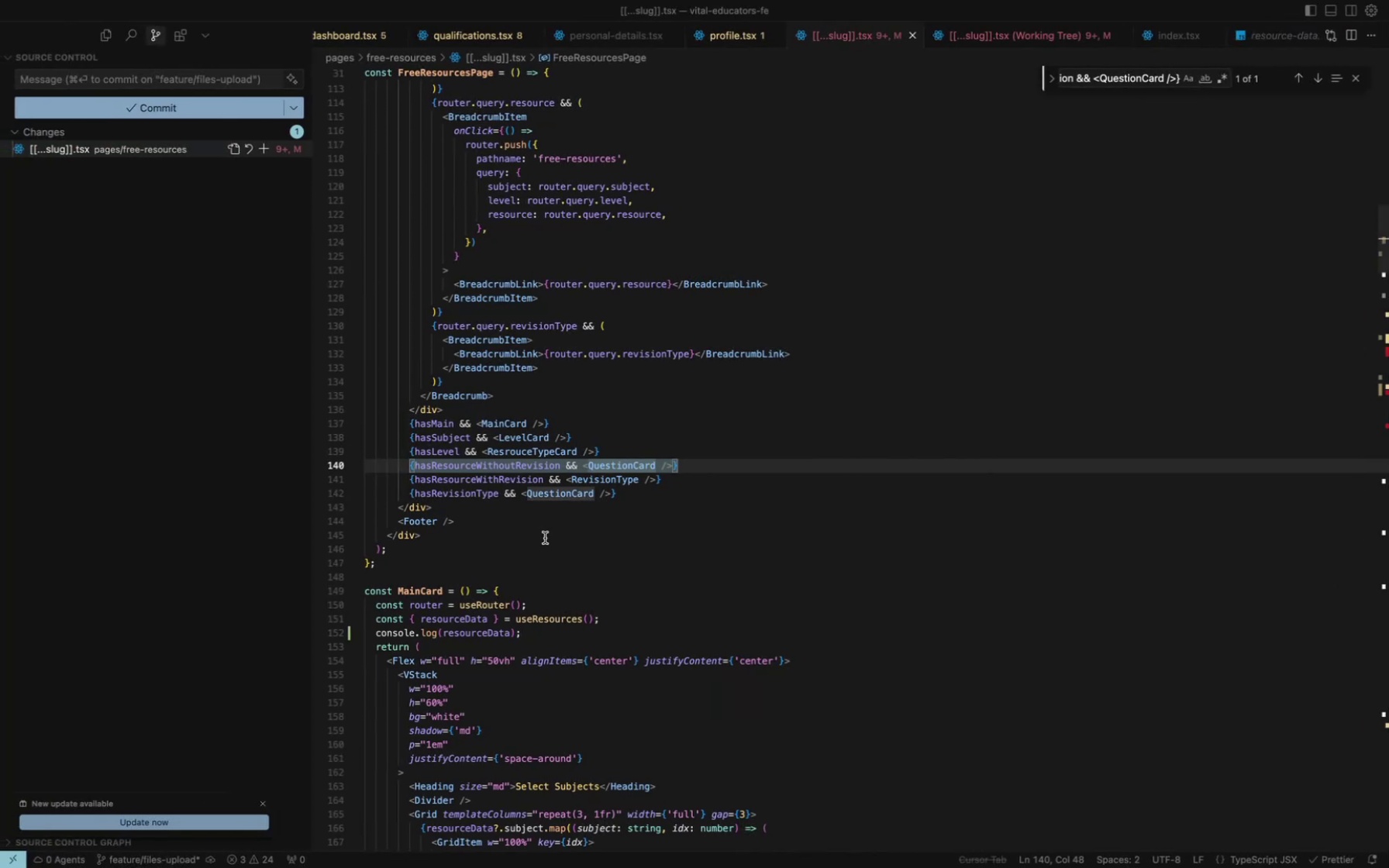 
wait(14.41)
 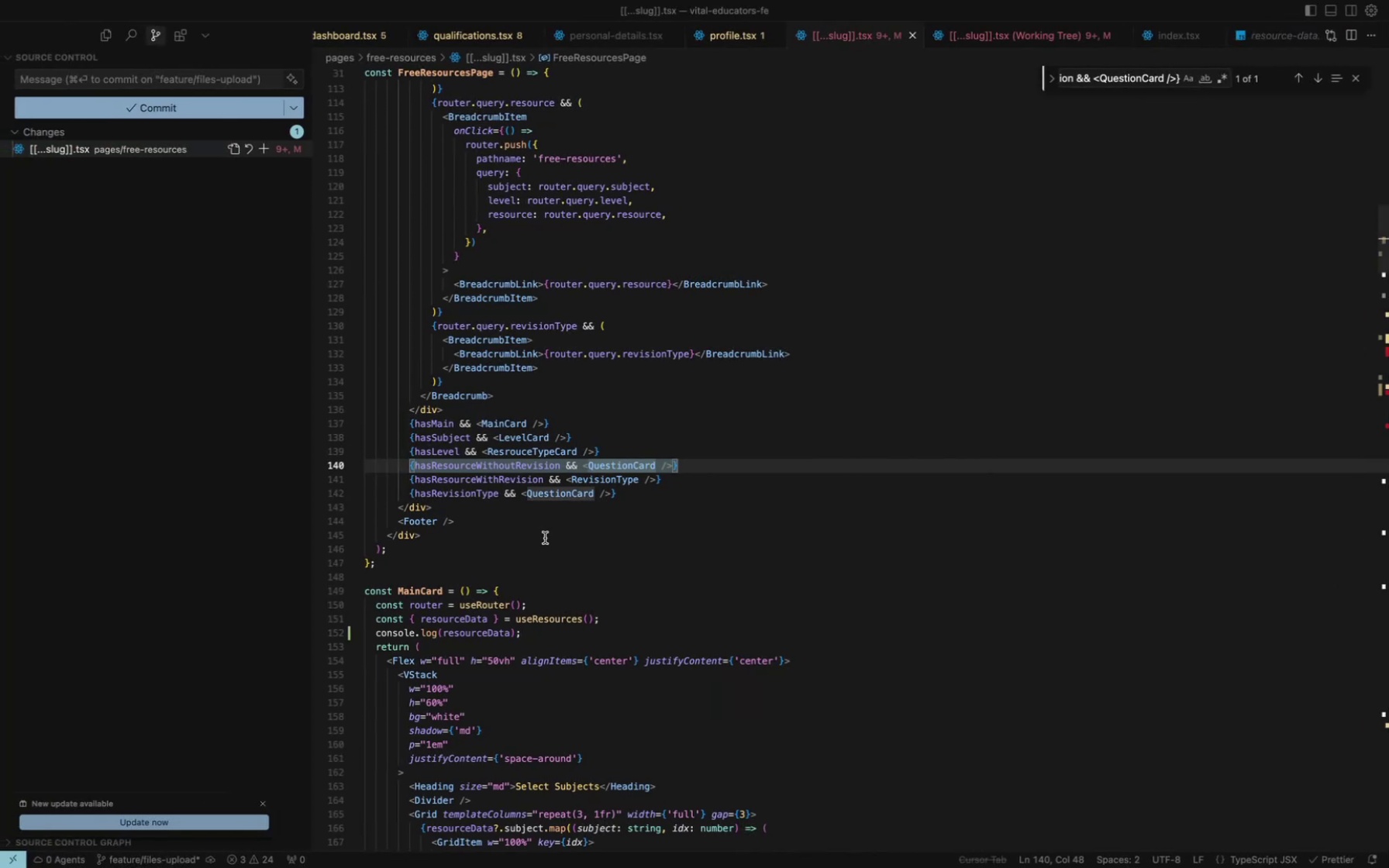 
scroll: coordinate [517, 557], scroll_direction: down, amount: 30.0
 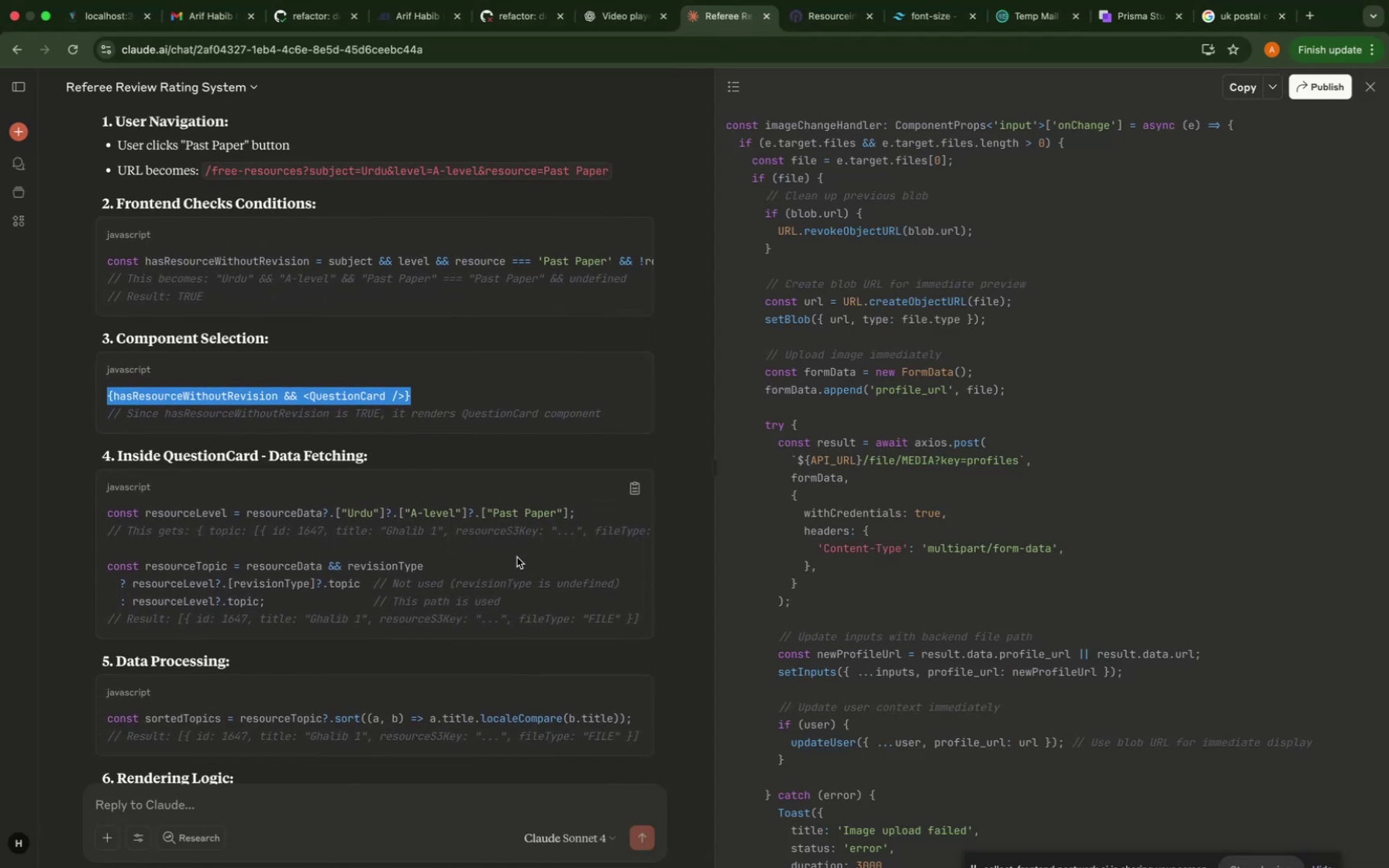 
wait(7.86)
 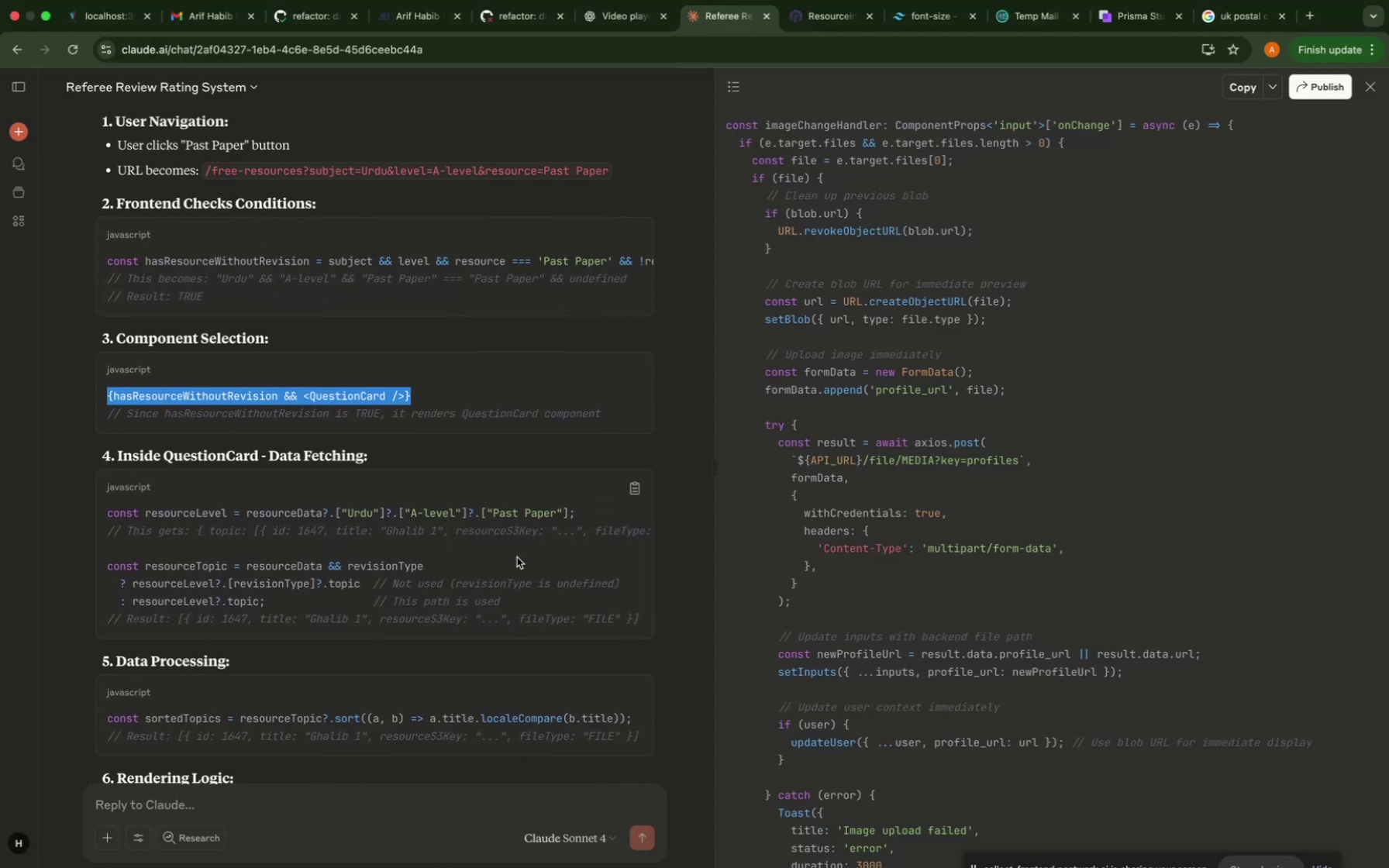 
scroll: coordinate [517, 557], scroll_direction: down, amount: 23.0
 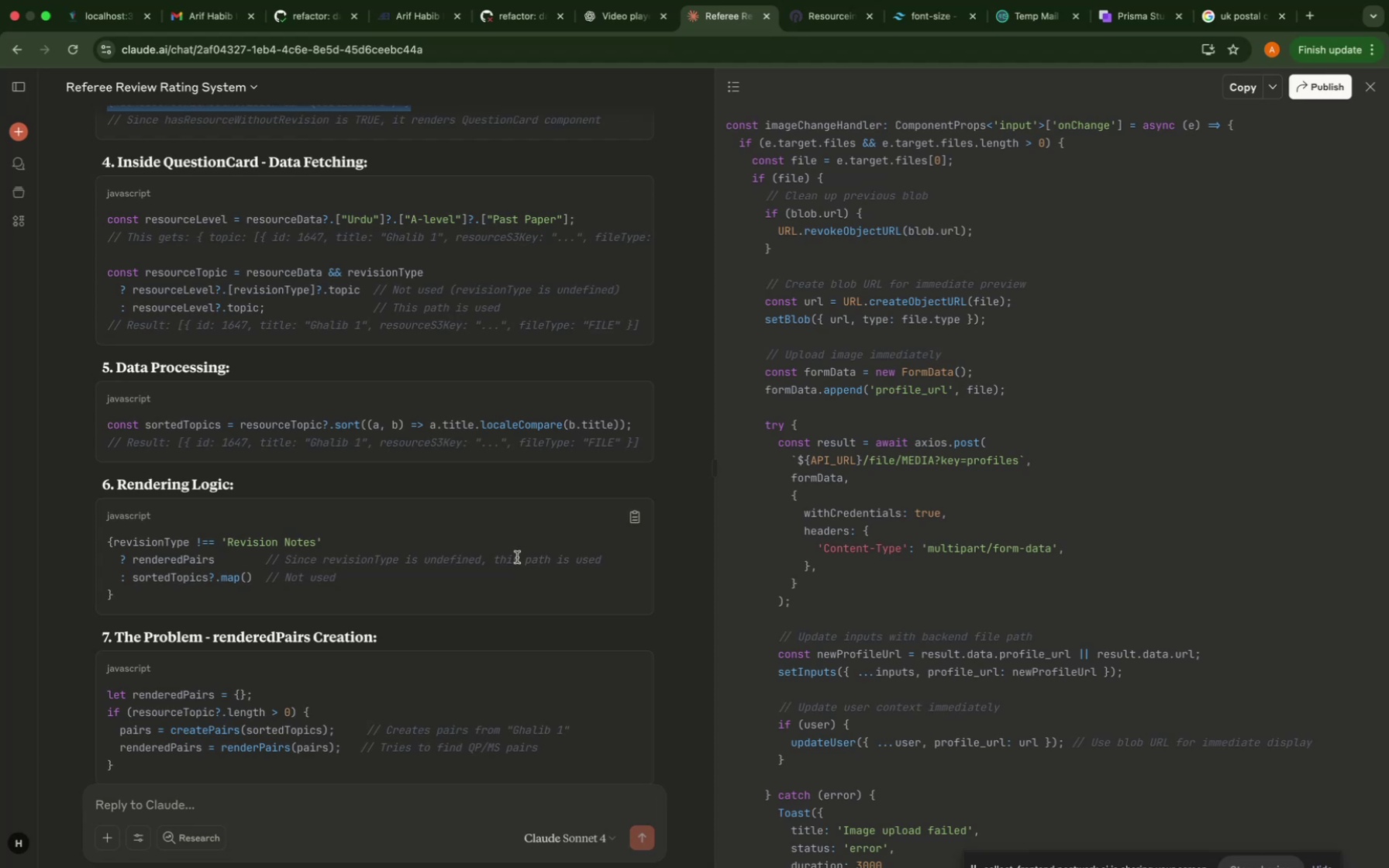 
wait(20.66)
 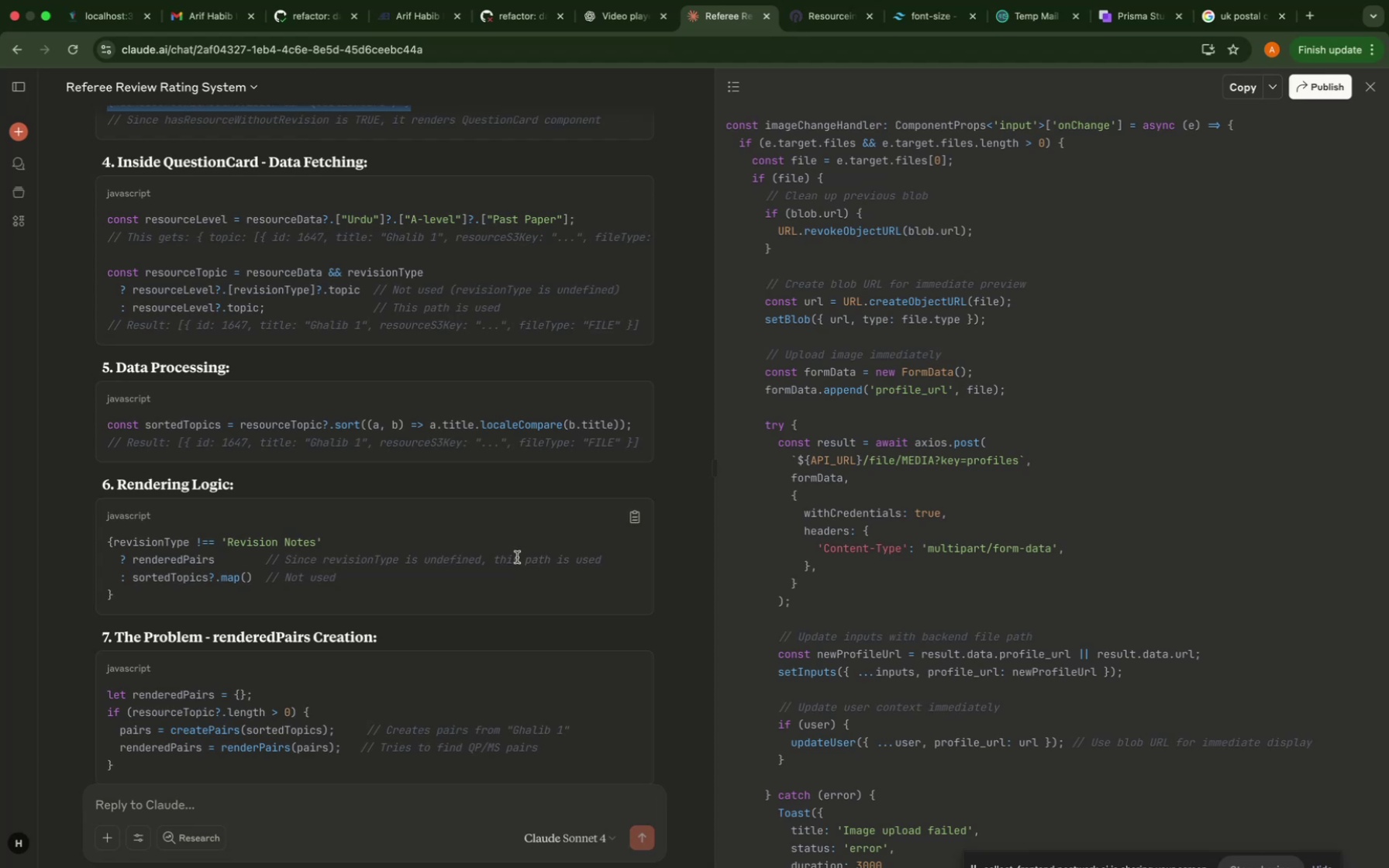 
scroll: coordinate [517, 557], scroll_direction: down, amount: 39.0
 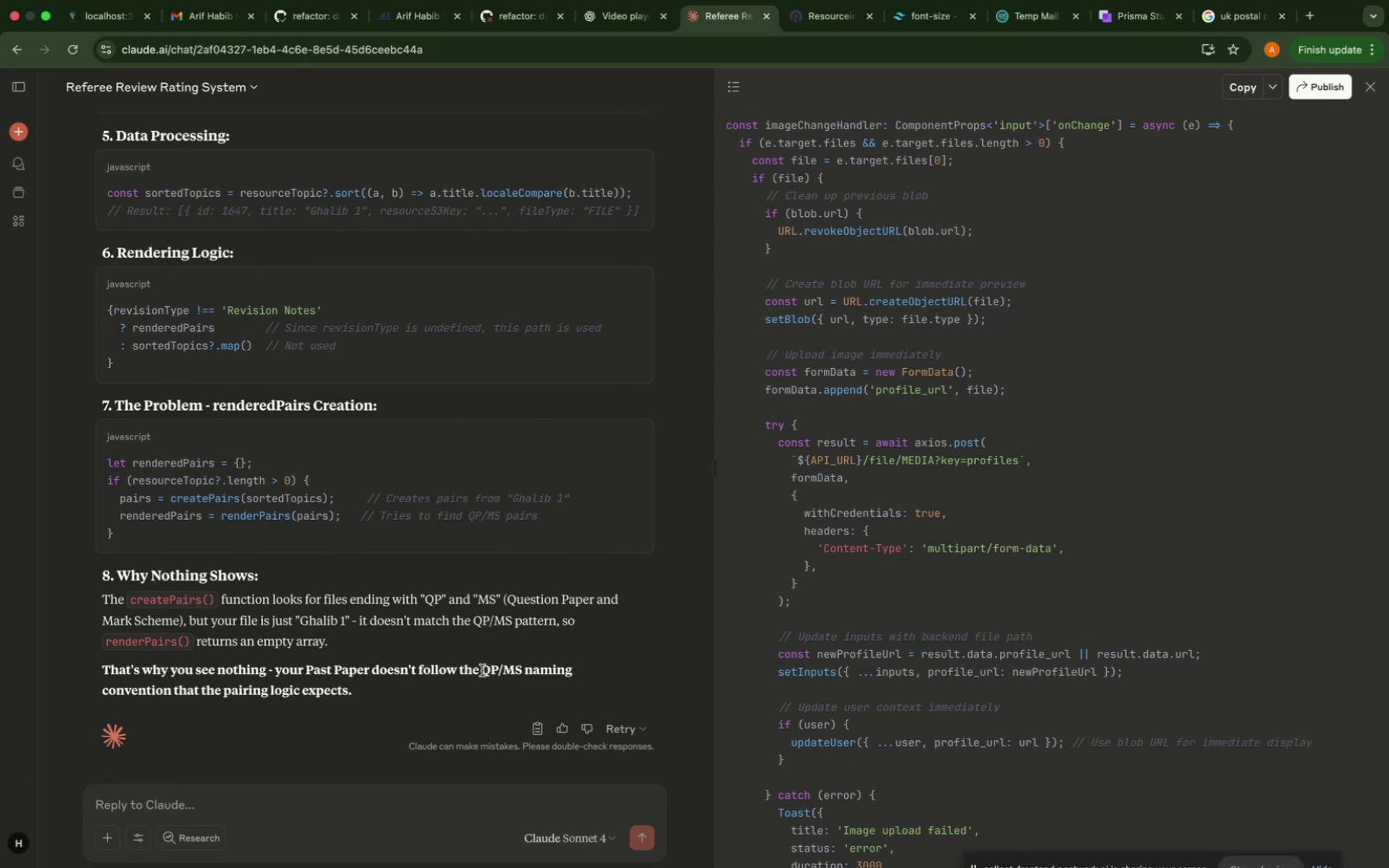 
wait(50.26)
 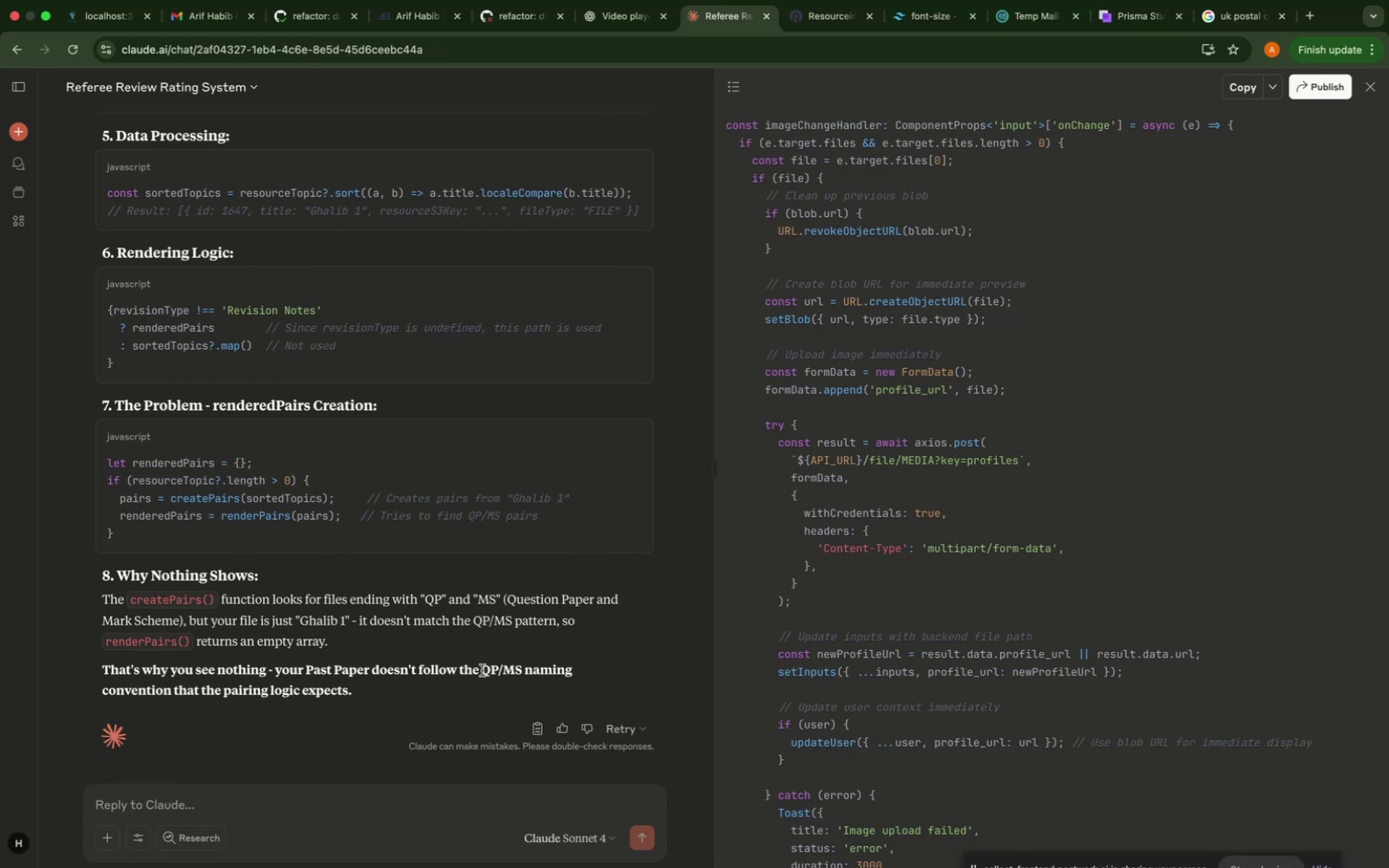 
scroll: coordinate [615, 639], scroll_direction: down, amount: 3.0
 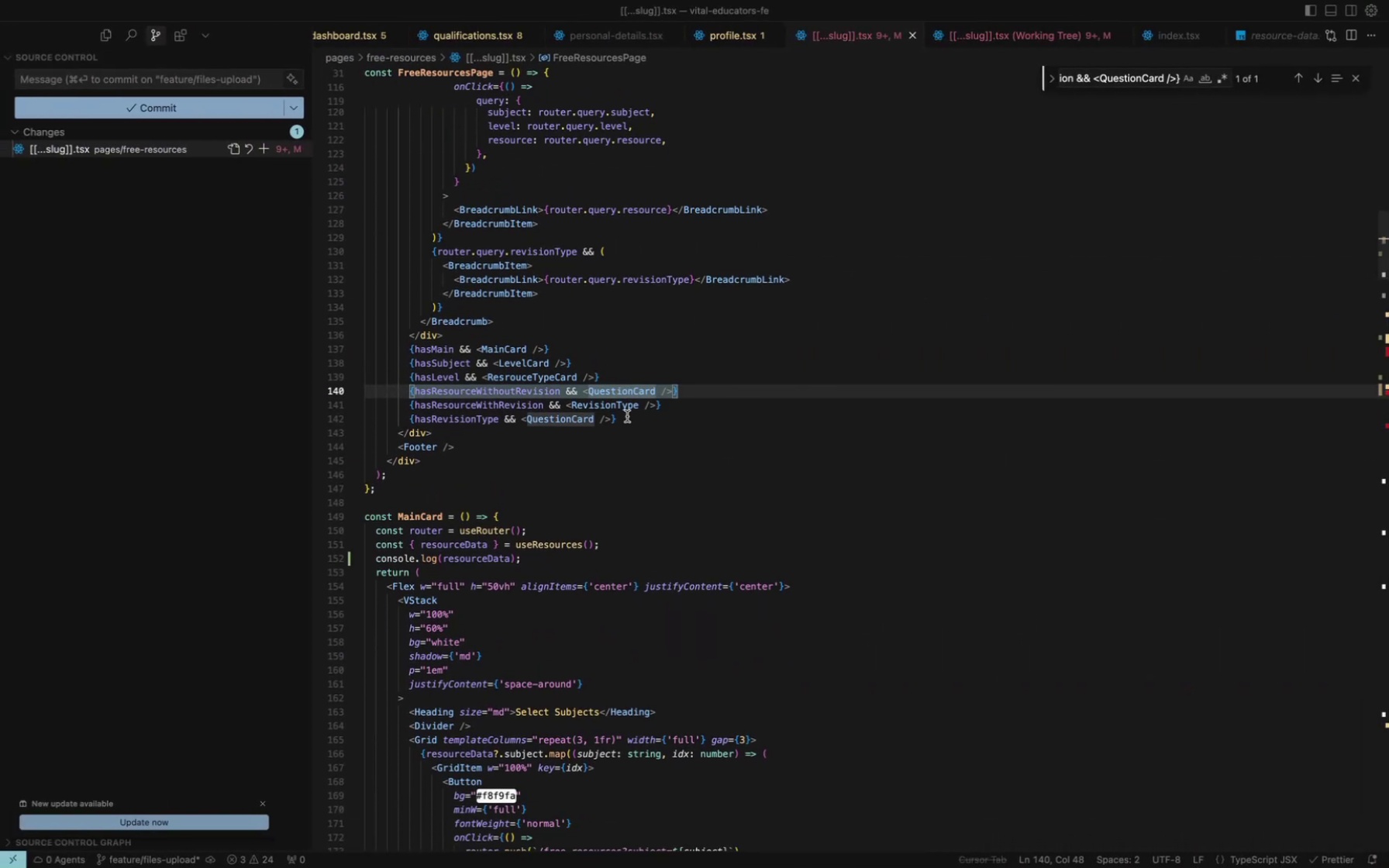 
left_click([627, 389])
 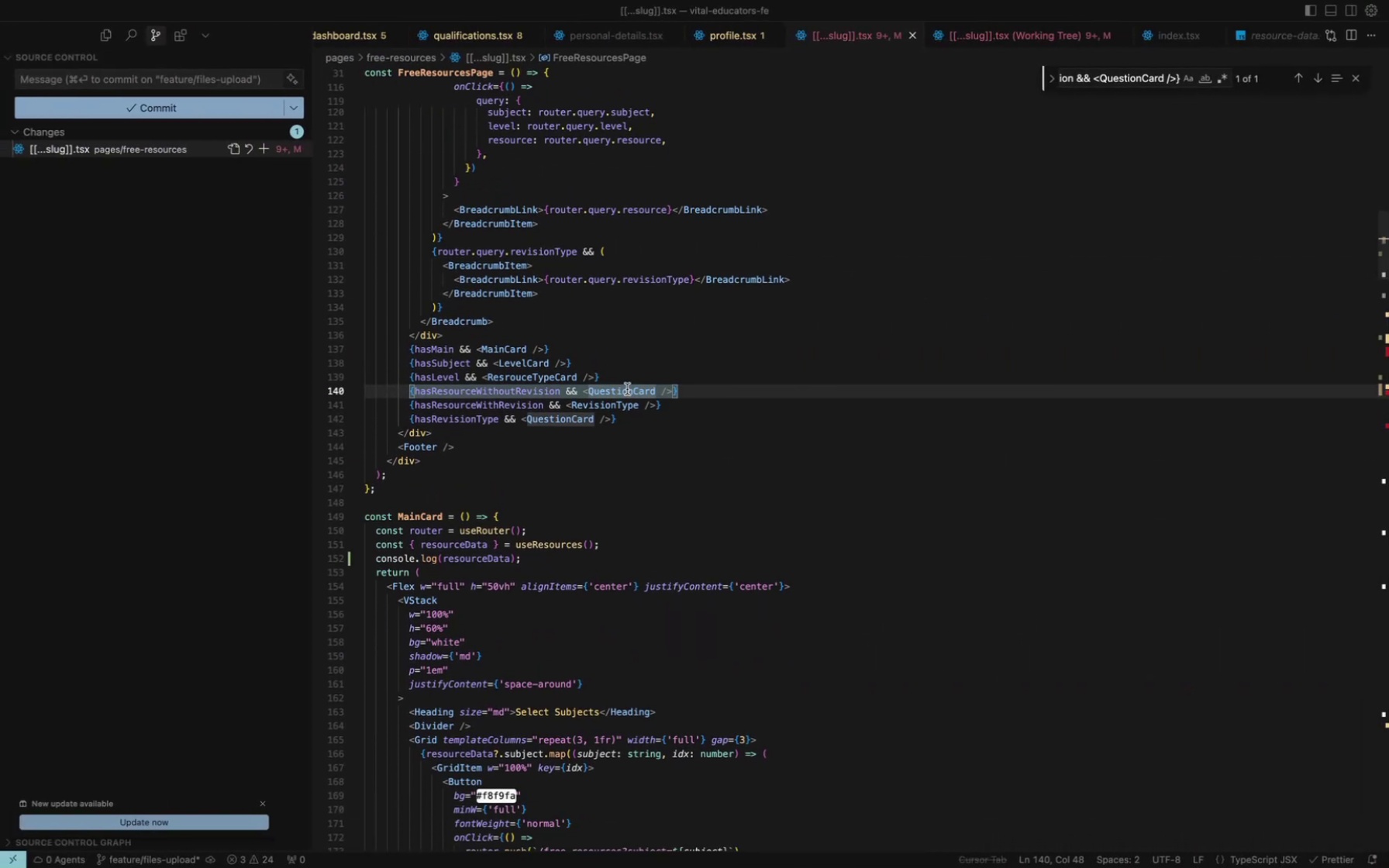 
hold_key(key=CommandLeft, duration=1.04)
left_click([627, 389])
 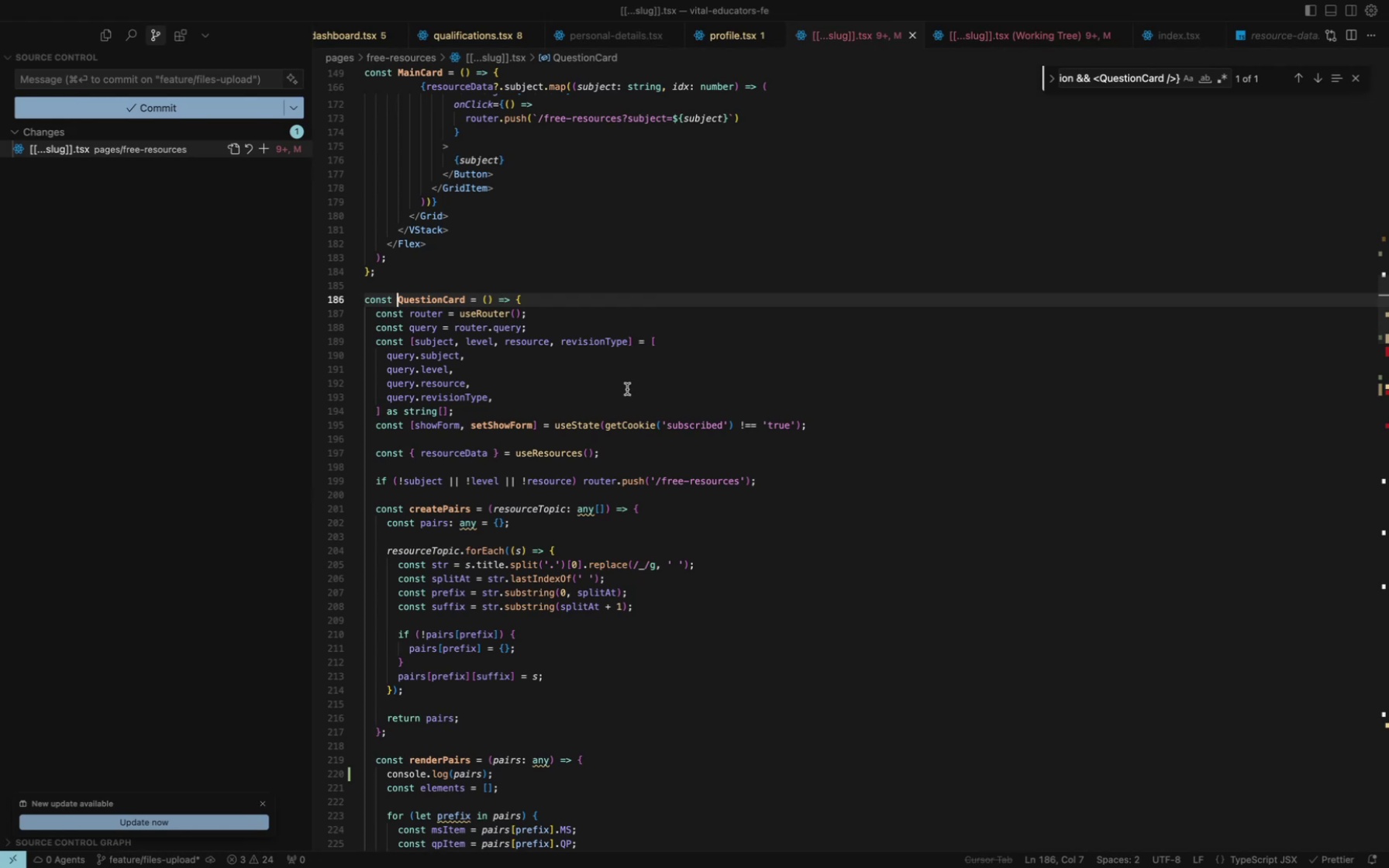 
wait(5.65)
 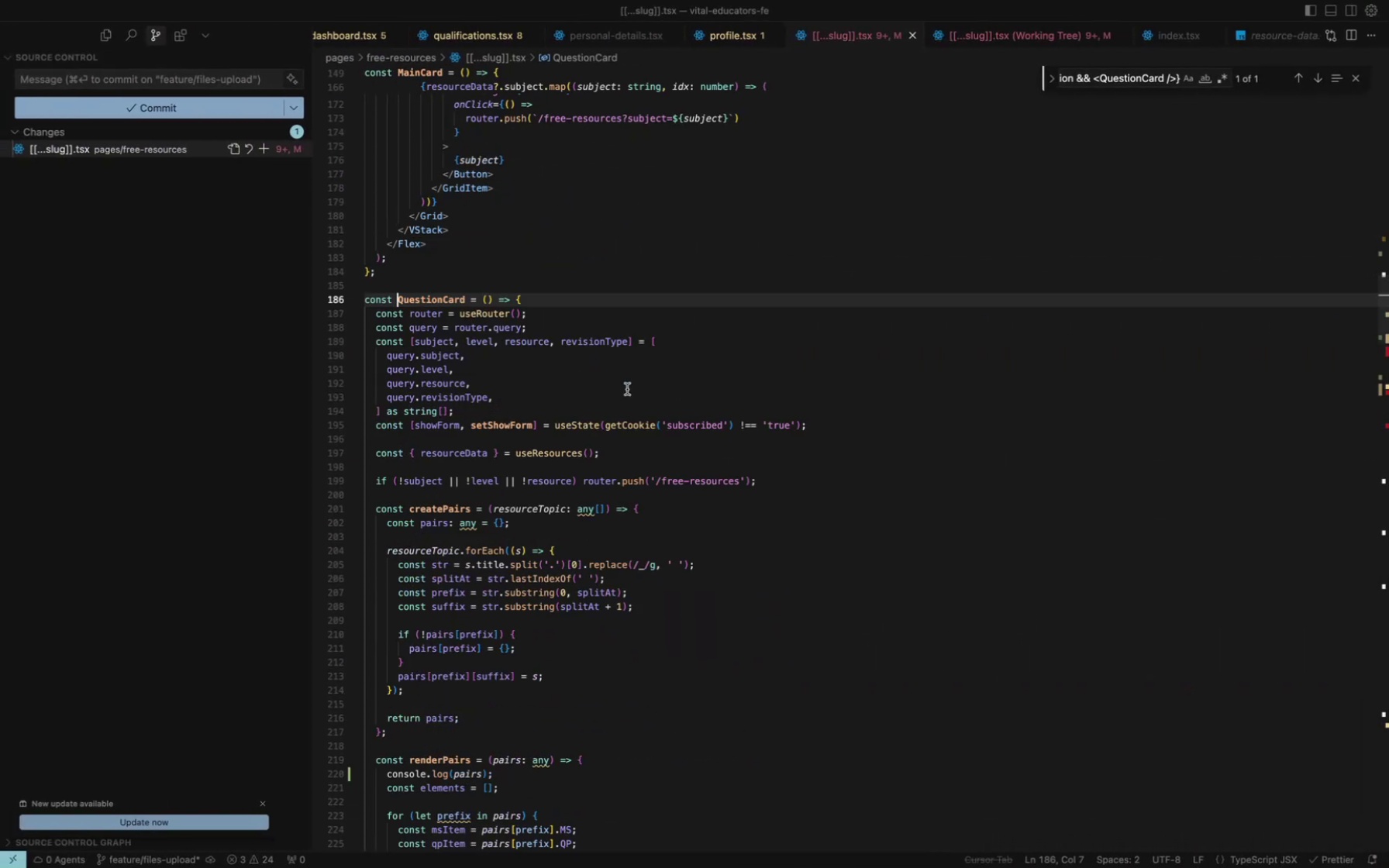 
scroll: coordinate [627, 389], scroll_direction: down, amount: 61.0
 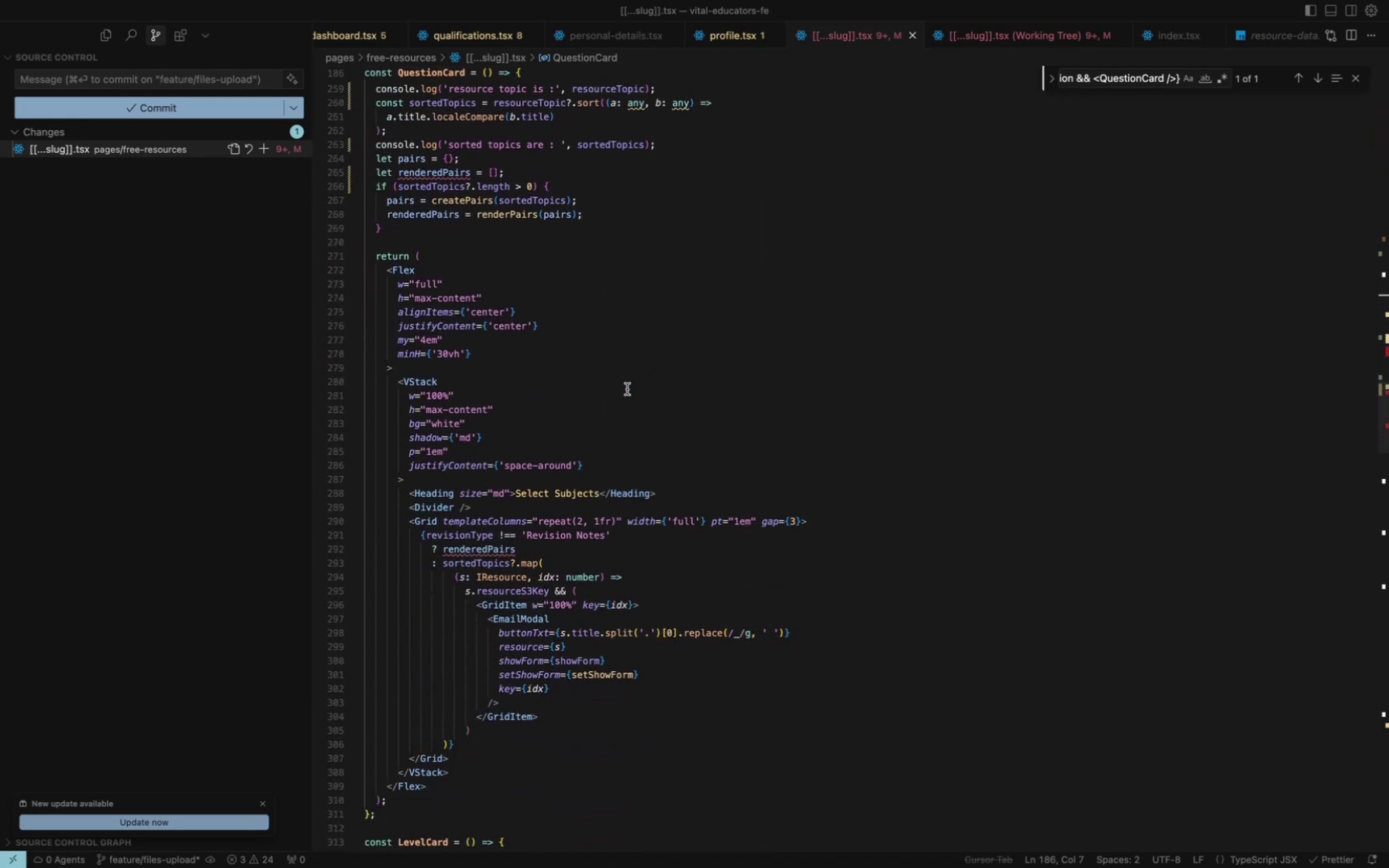 
scroll: coordinate [627, 389], scroll_direction: up, amount: 15.0
 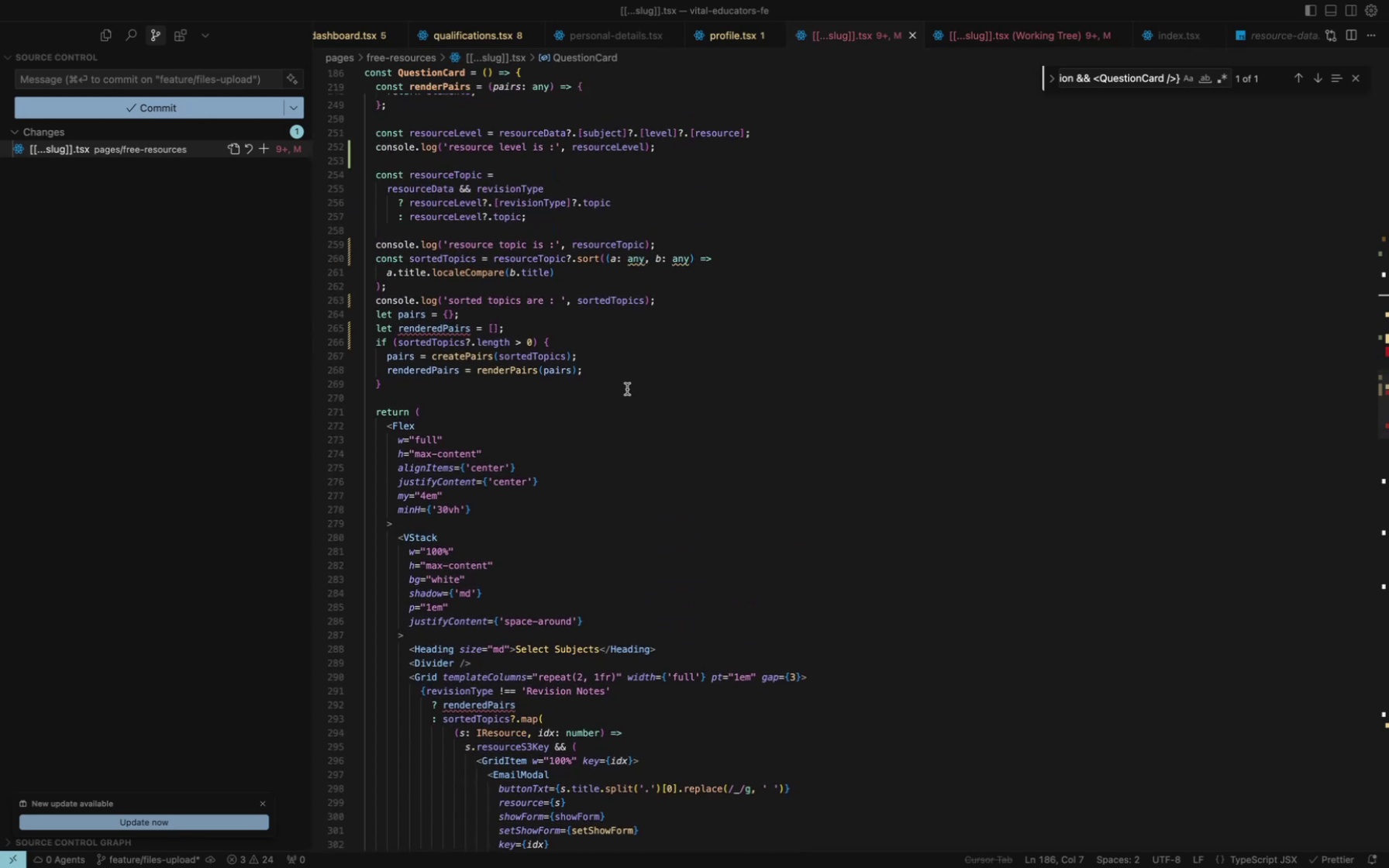 
key(Meta+F)
 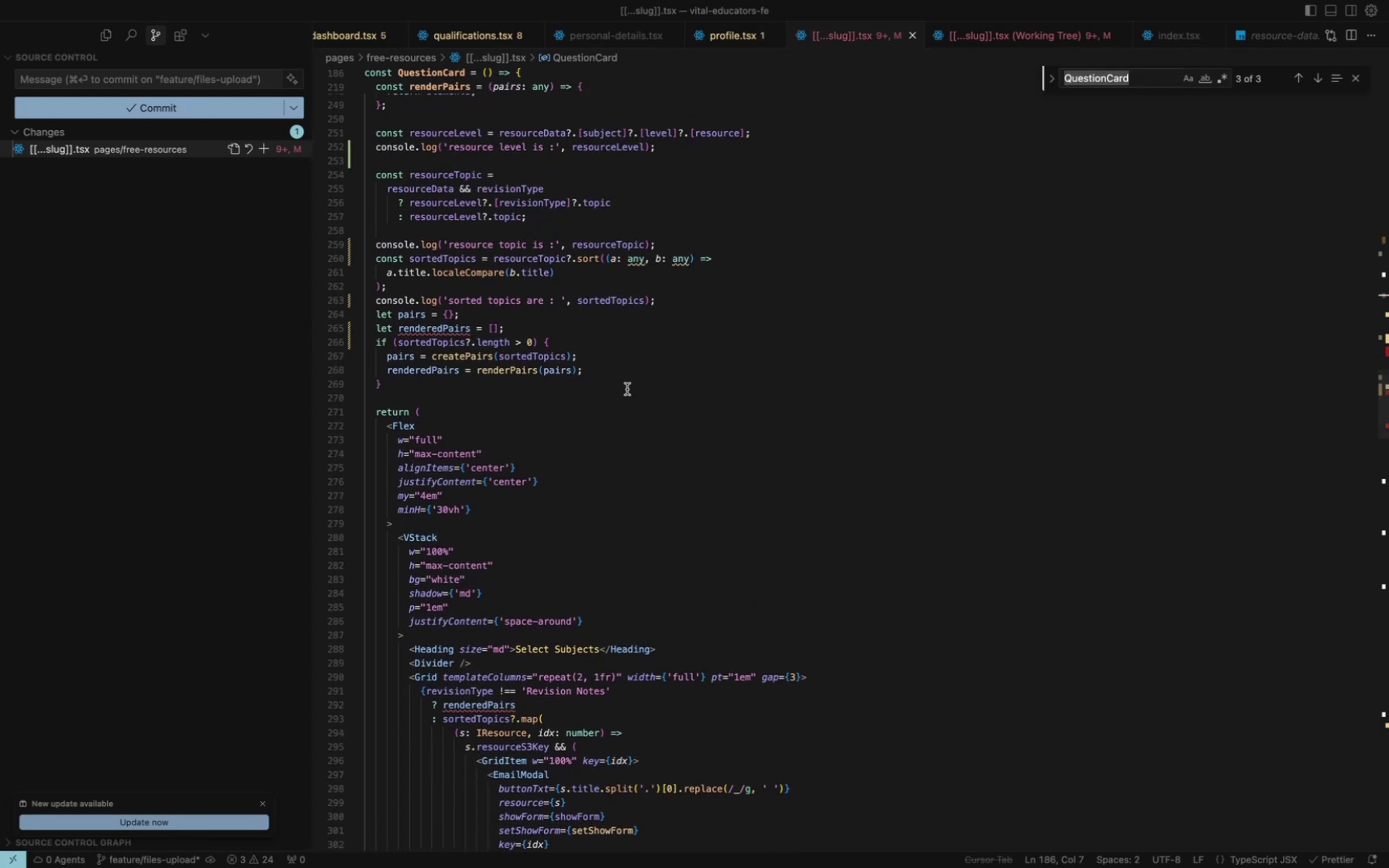 
type(qp)
 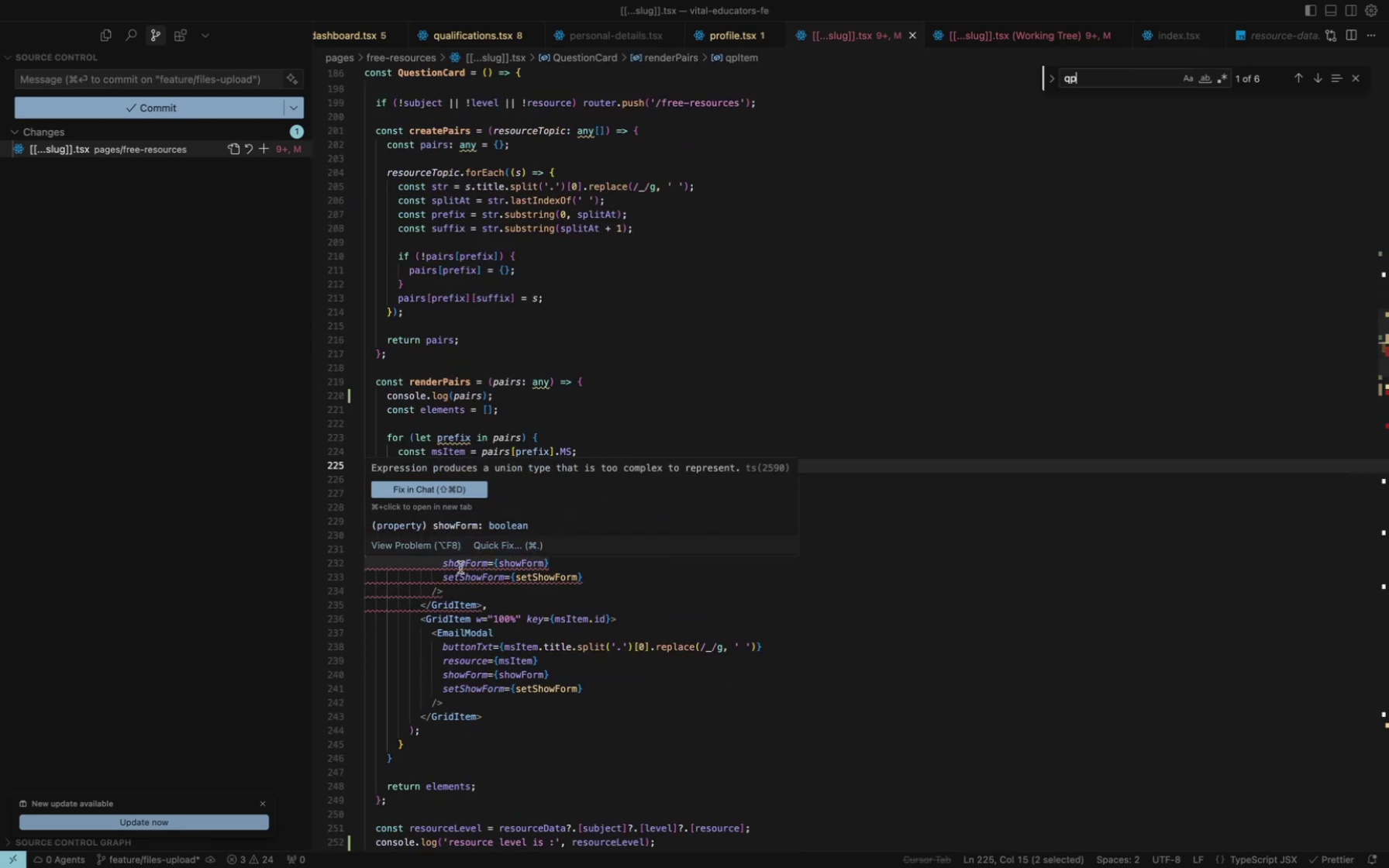 
left_click([582, 429])
 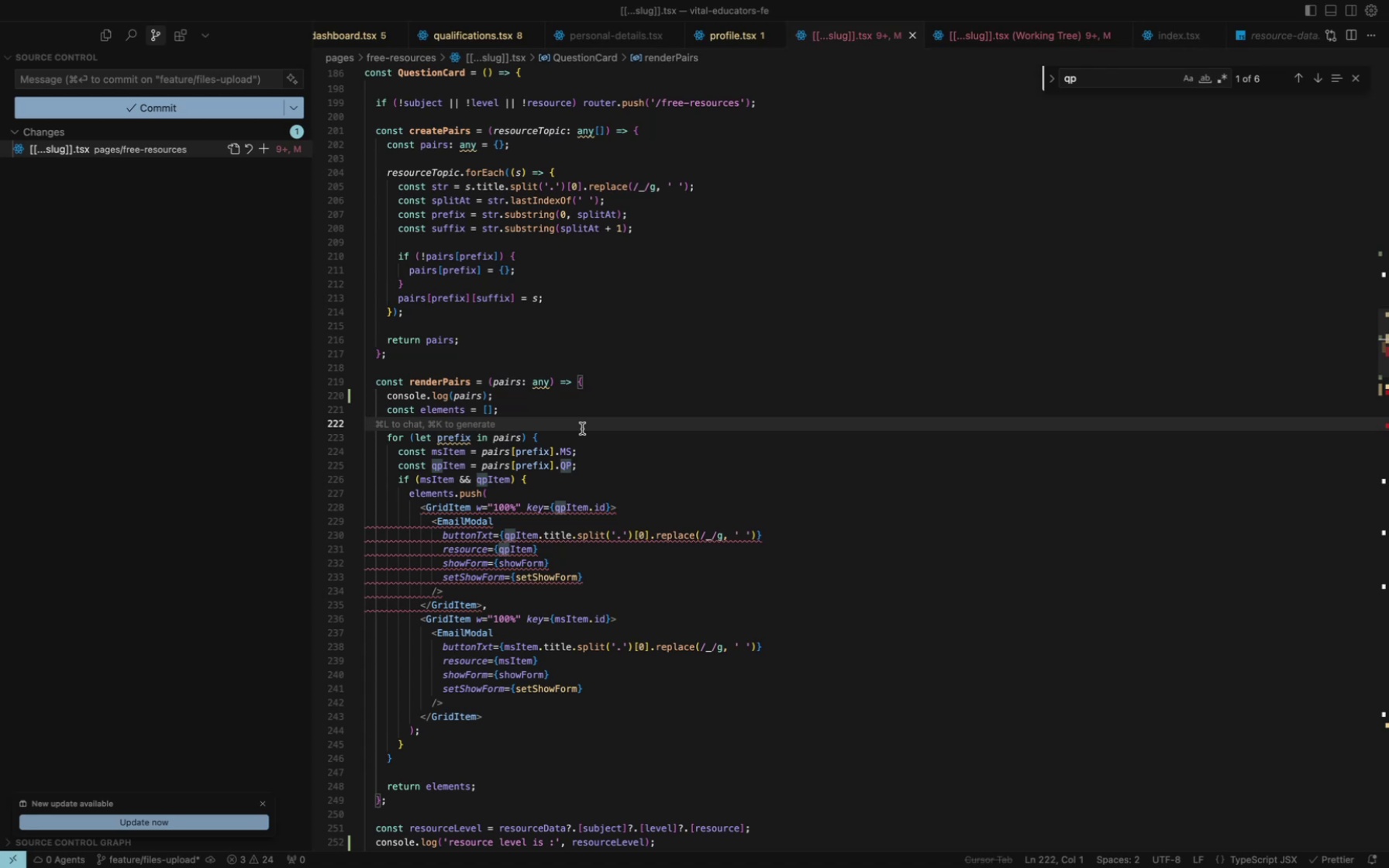 
wait(21.99)
 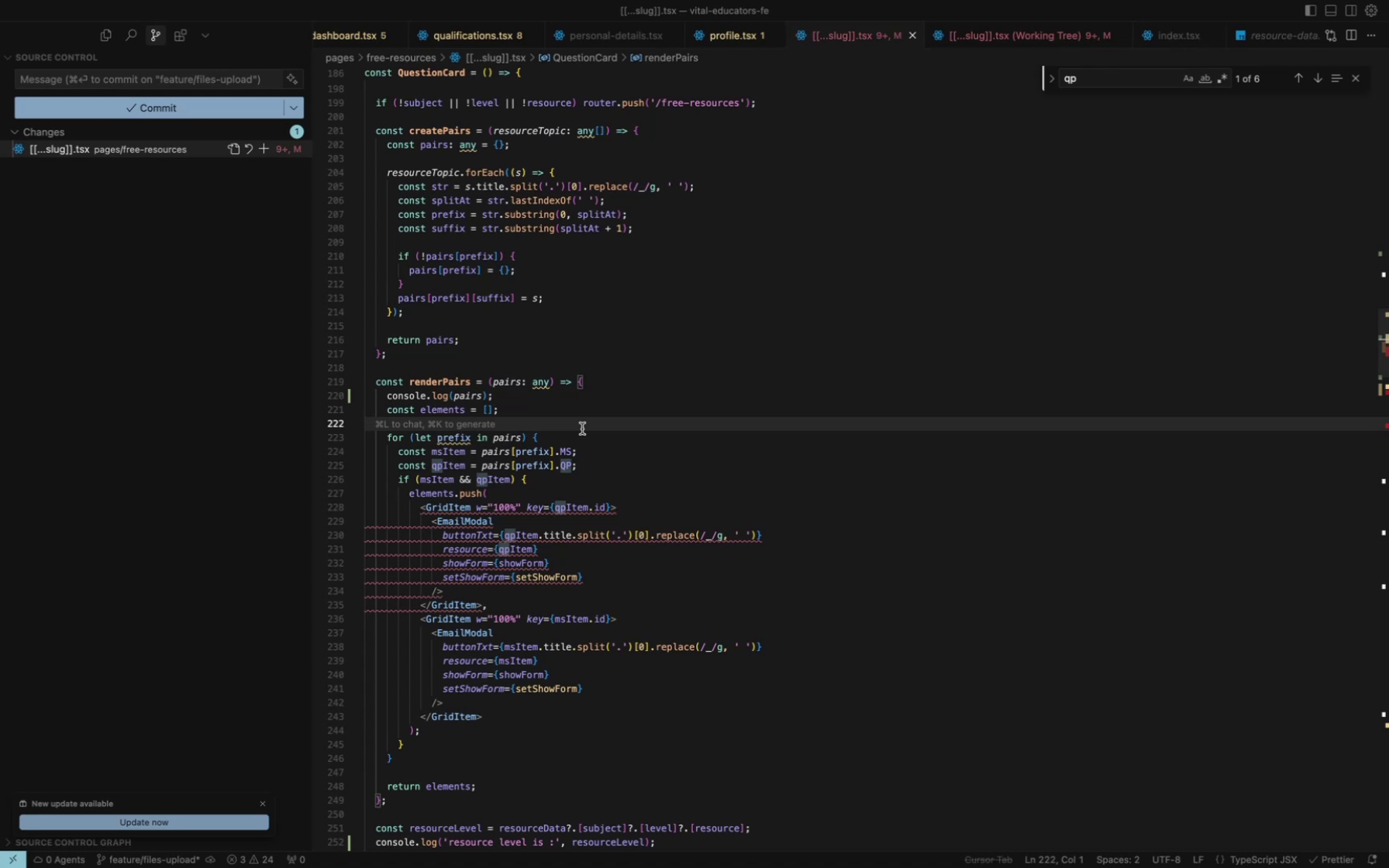 
type(so it means only files with certain names will be si)
key(Backspace)
key(Backspace)
type(displayed only?)
 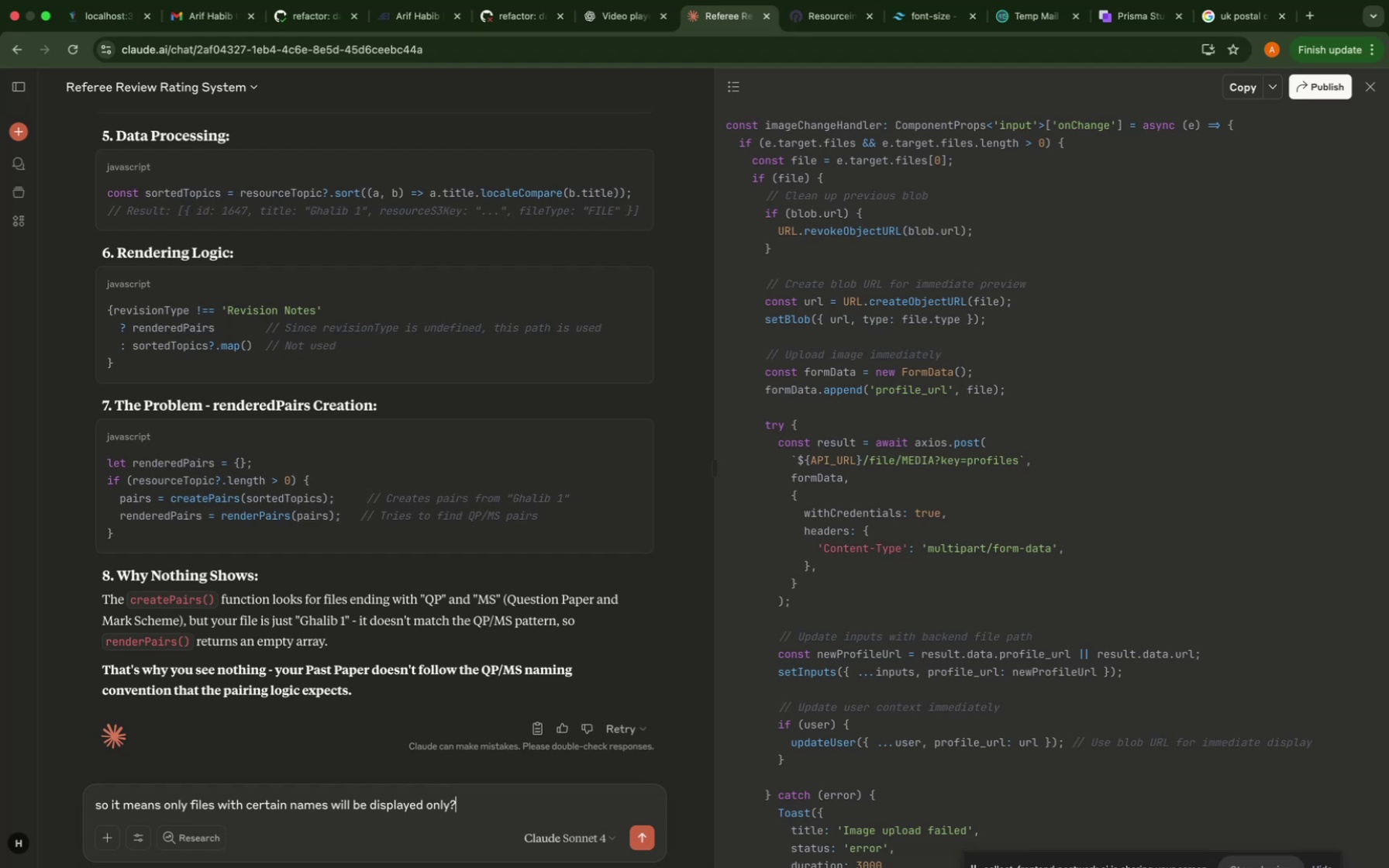 
key(Shift+Enter)
 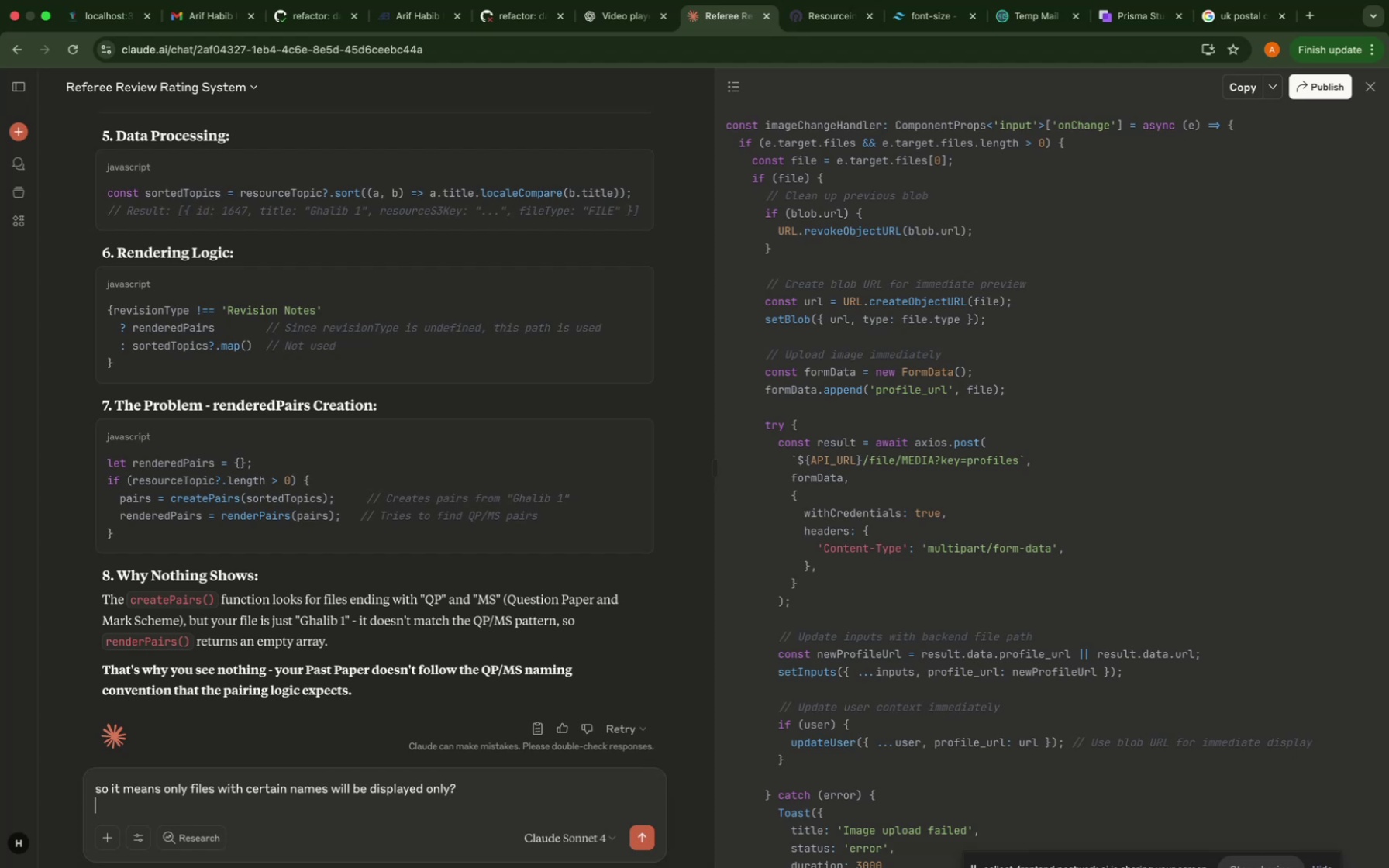 
type(and also i cant see anything inside )
 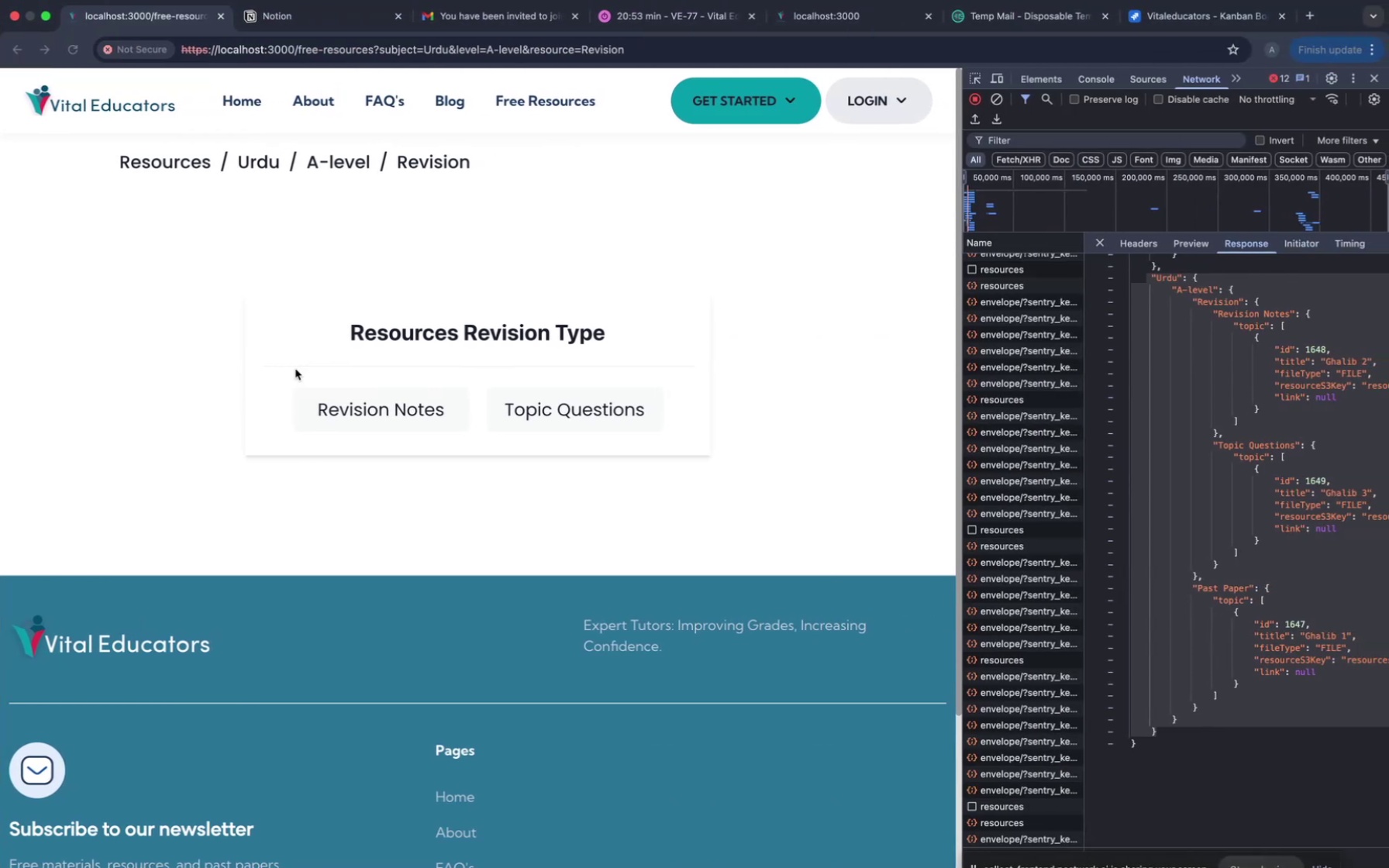 
left_click([536, 425])
 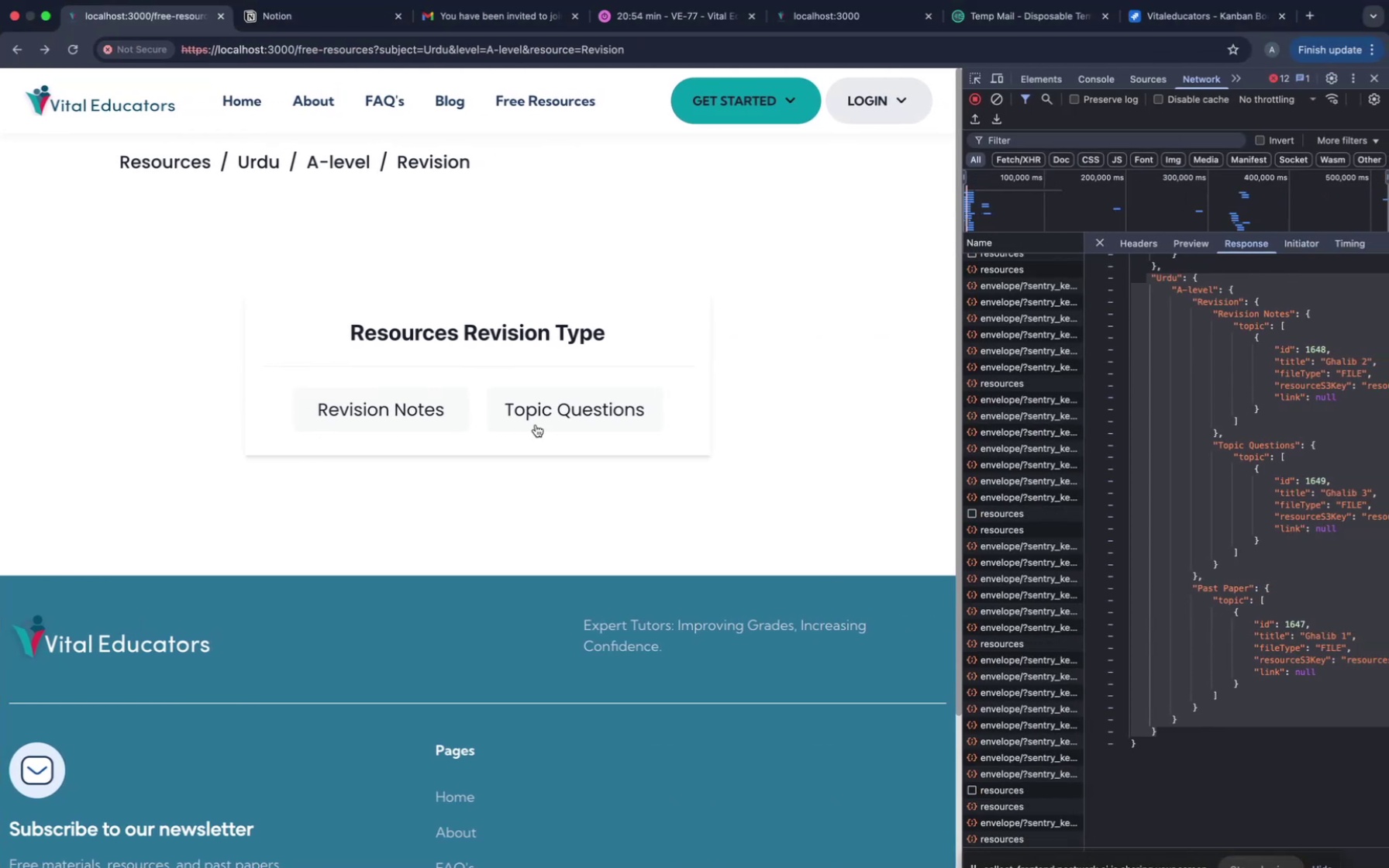 
left_click([533, 416])
 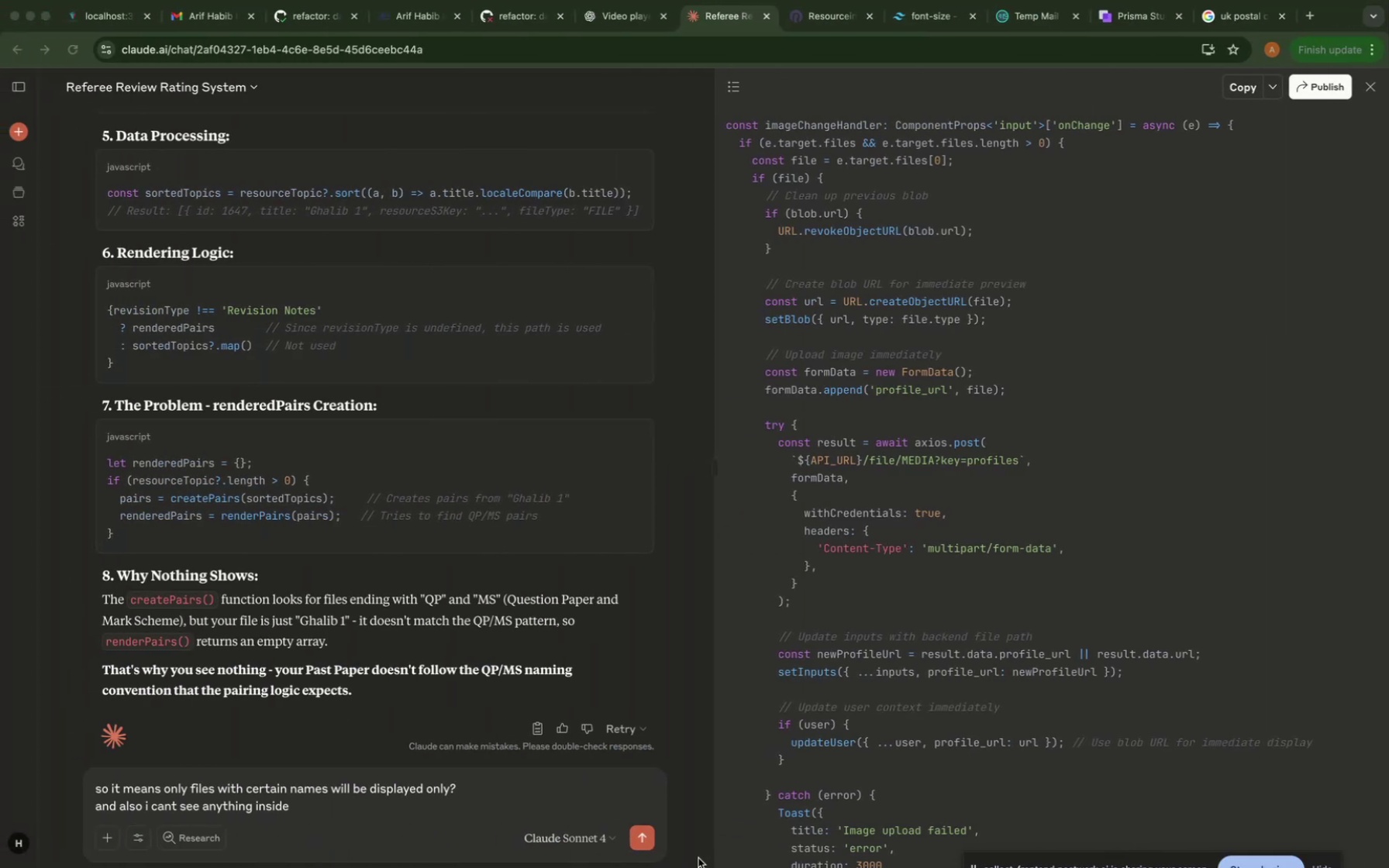 
left_click([409, 807])
 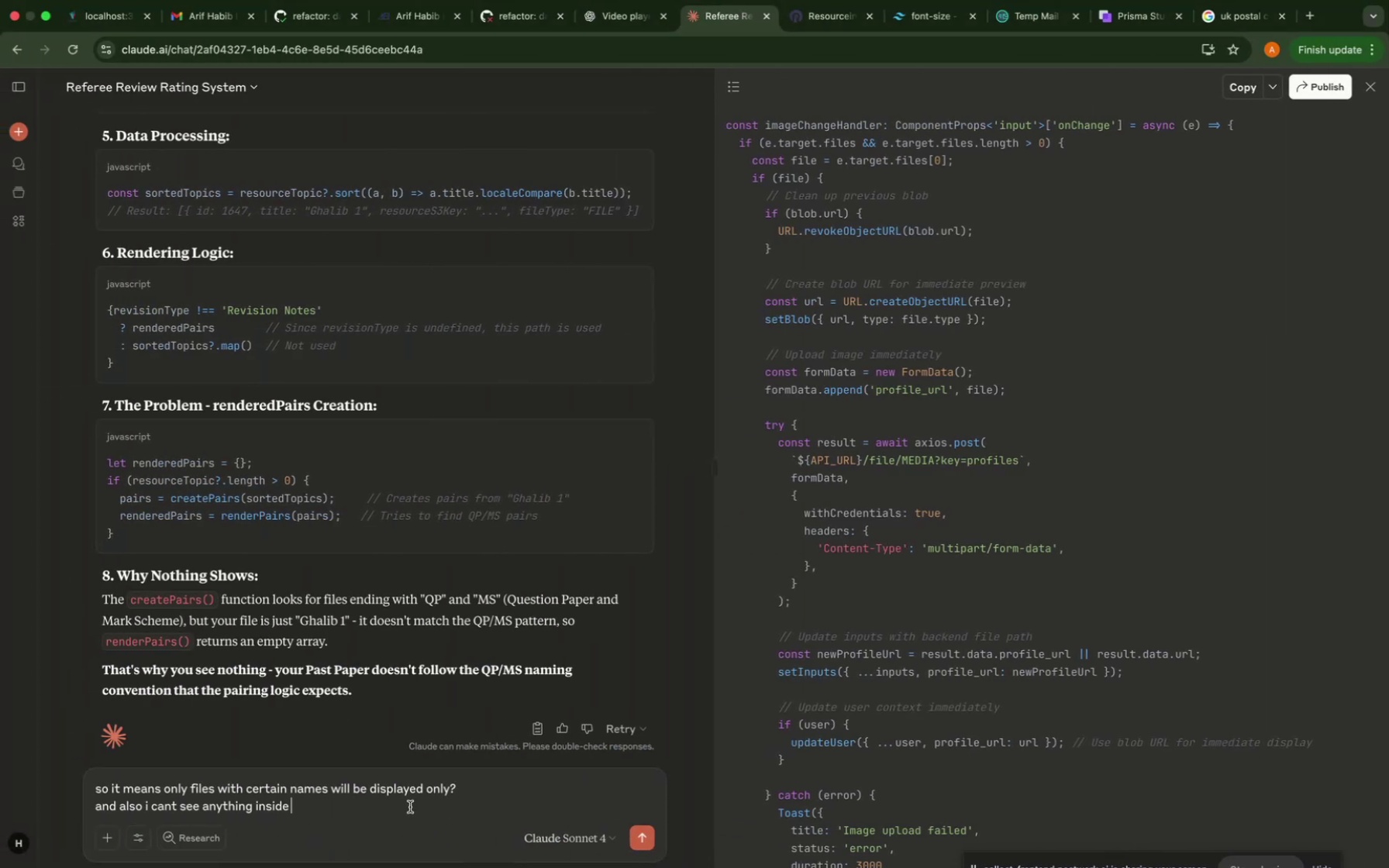 
type(topic questions in)
key(Backspace)
type( a)
key(Backspace)
type(can only see inside revision notes)
 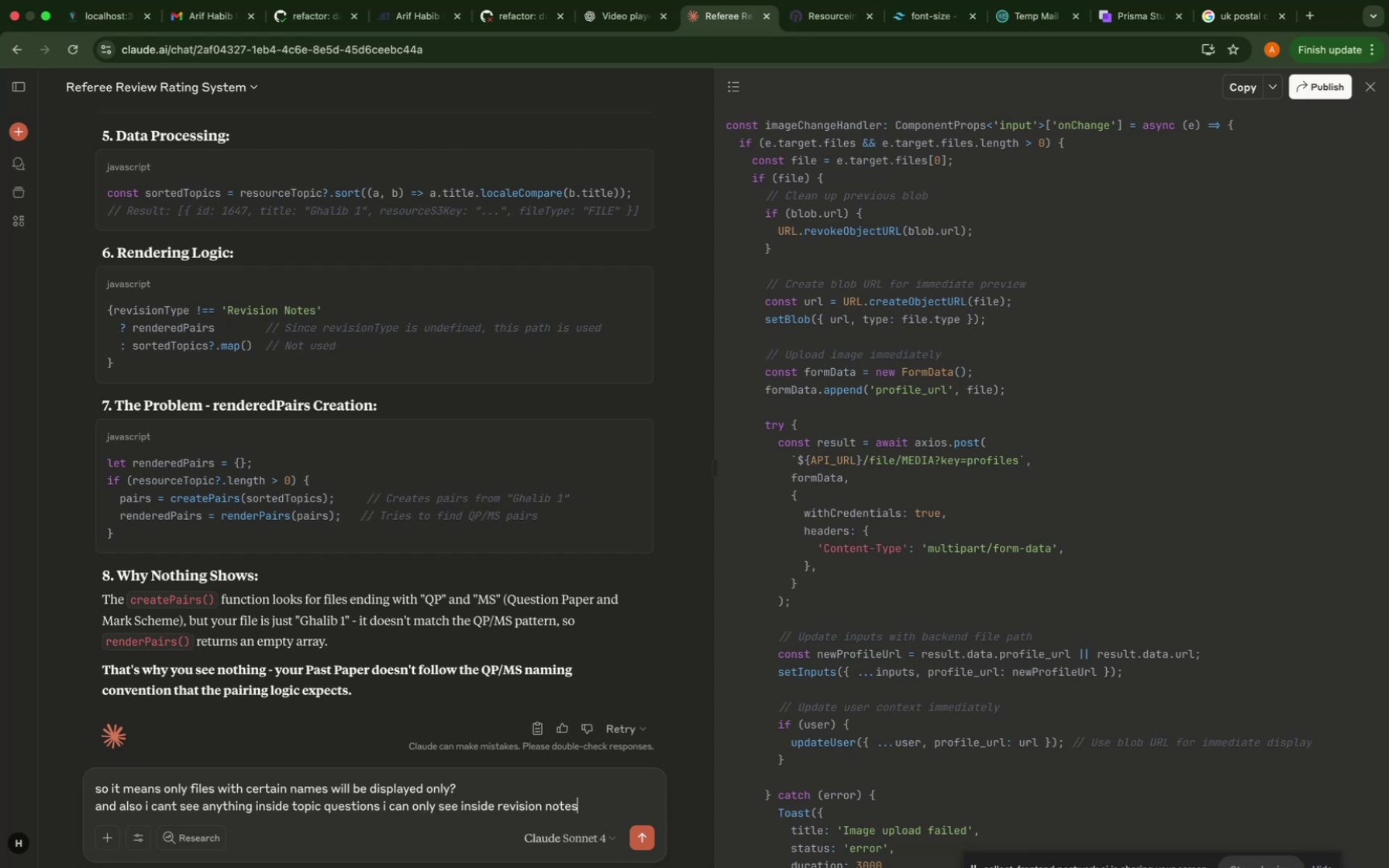 
key(Enter)
 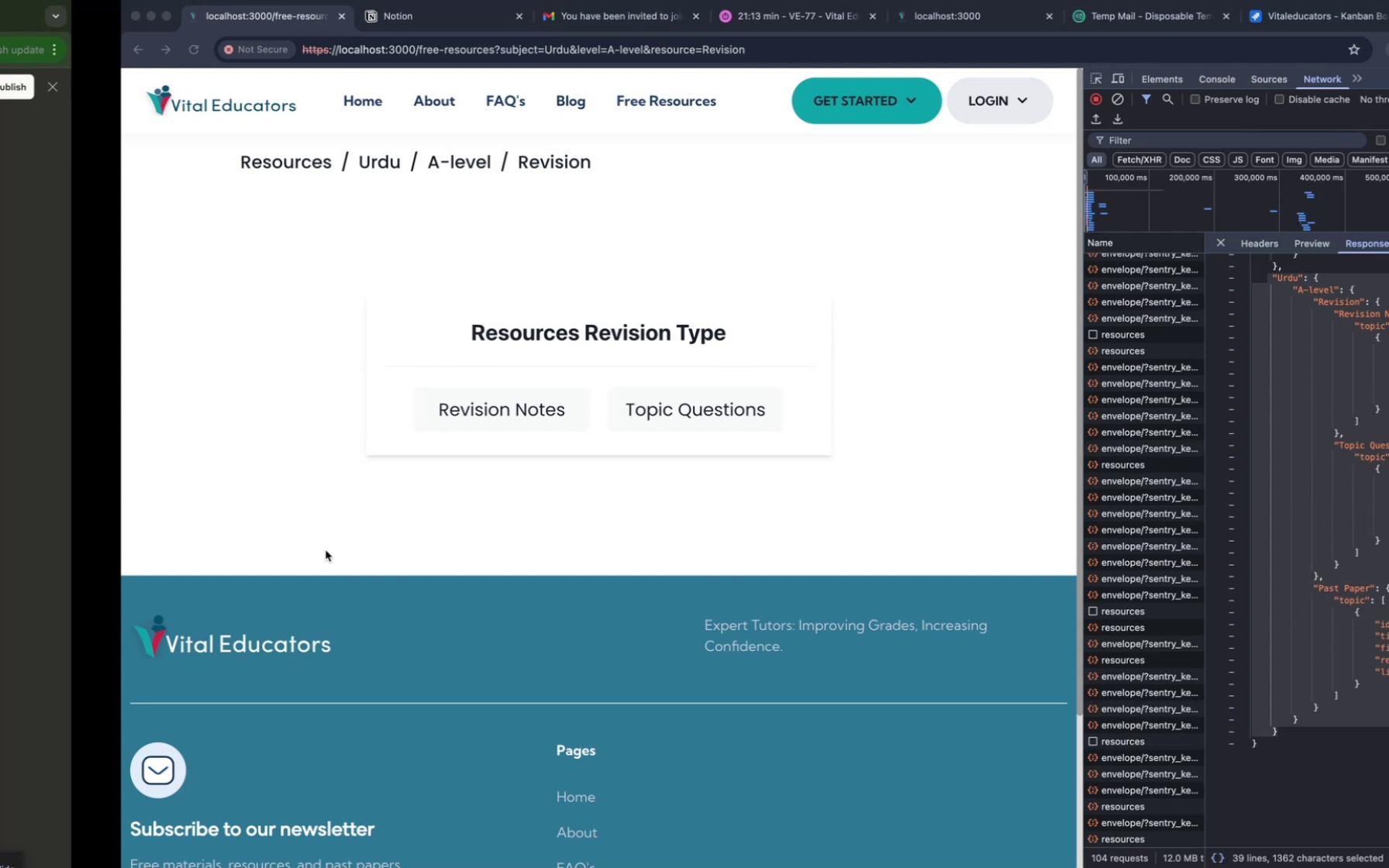 
wait(5.27)
 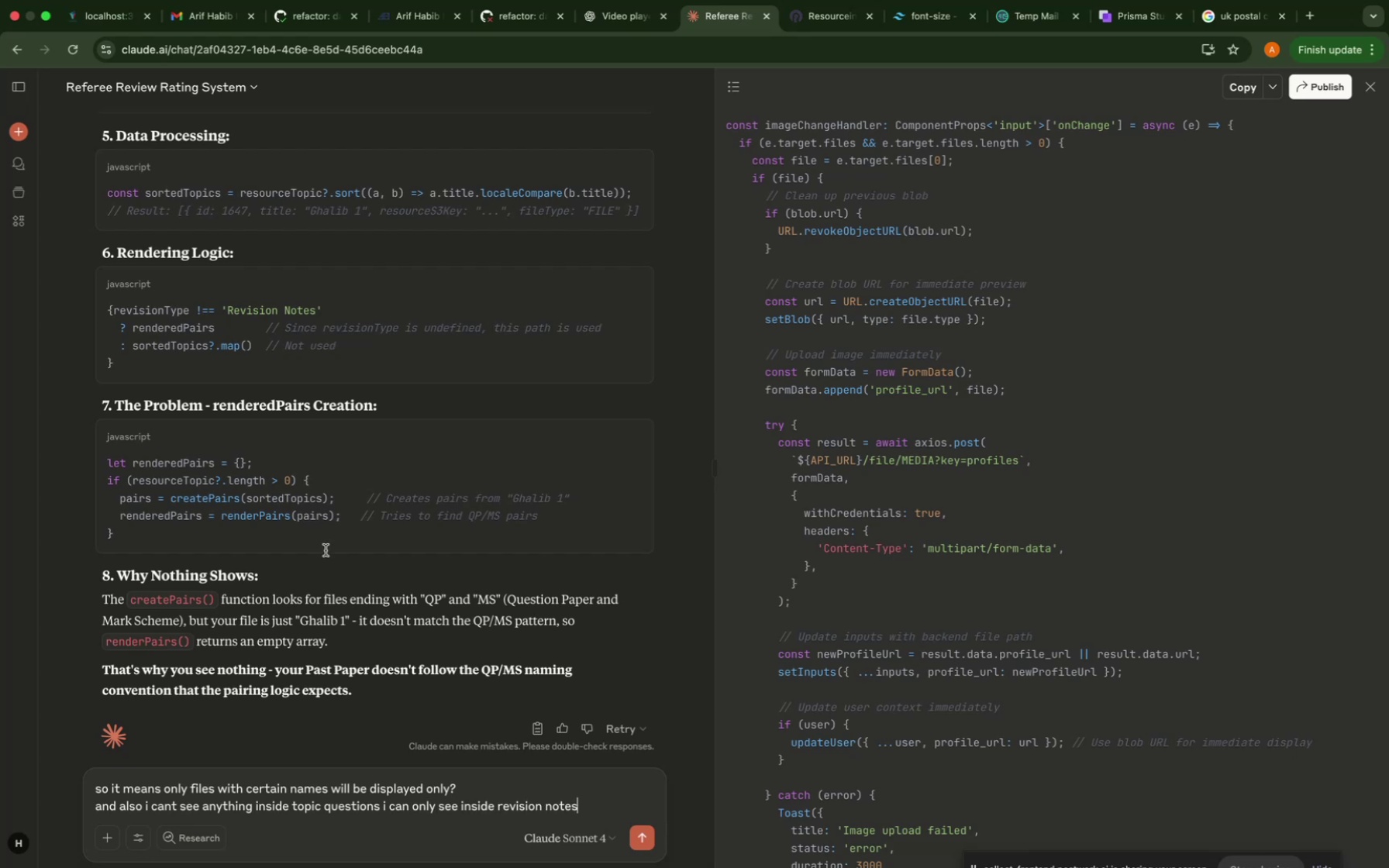 
left_click([19, 50])
 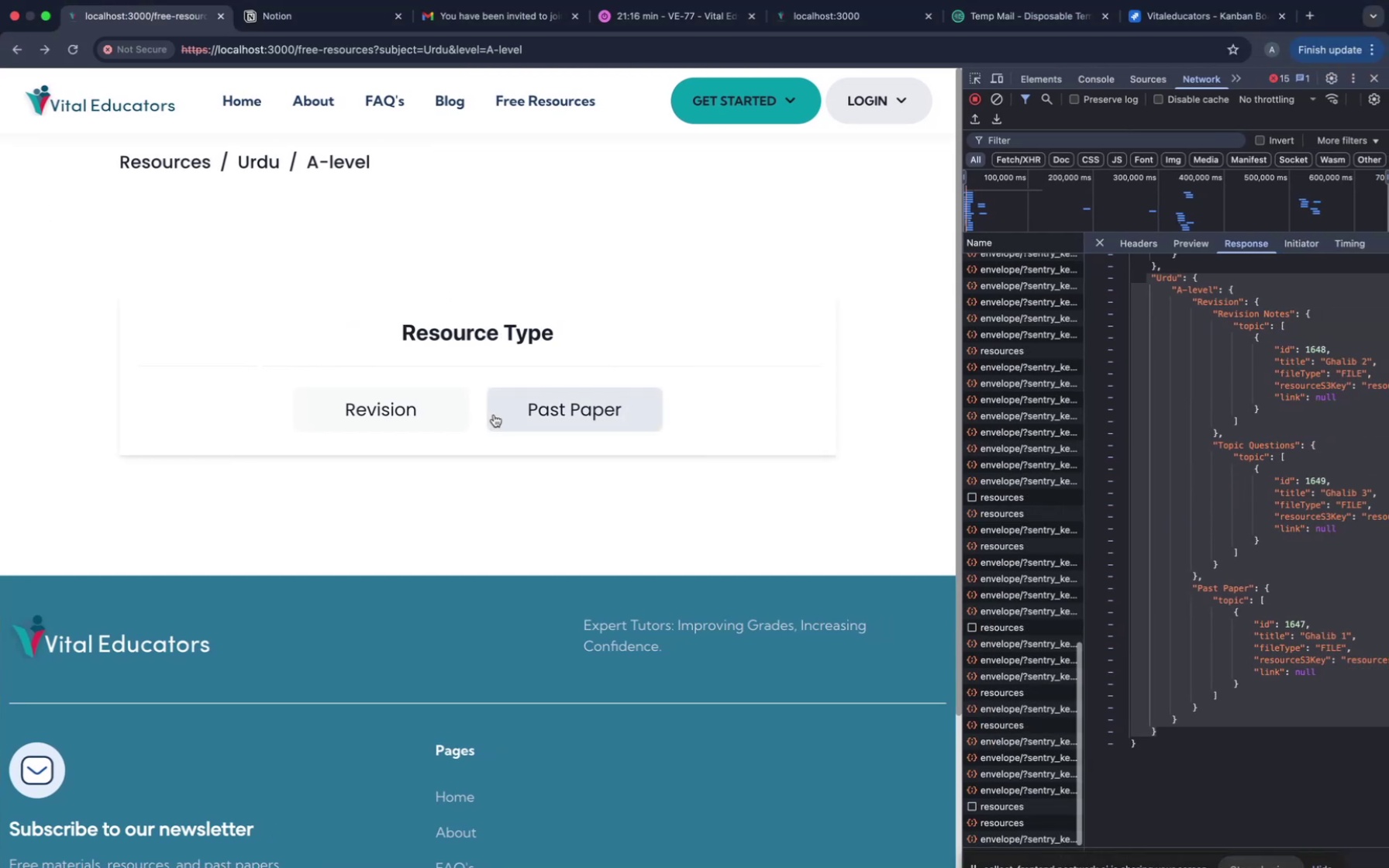 
left_click([494, 415])
 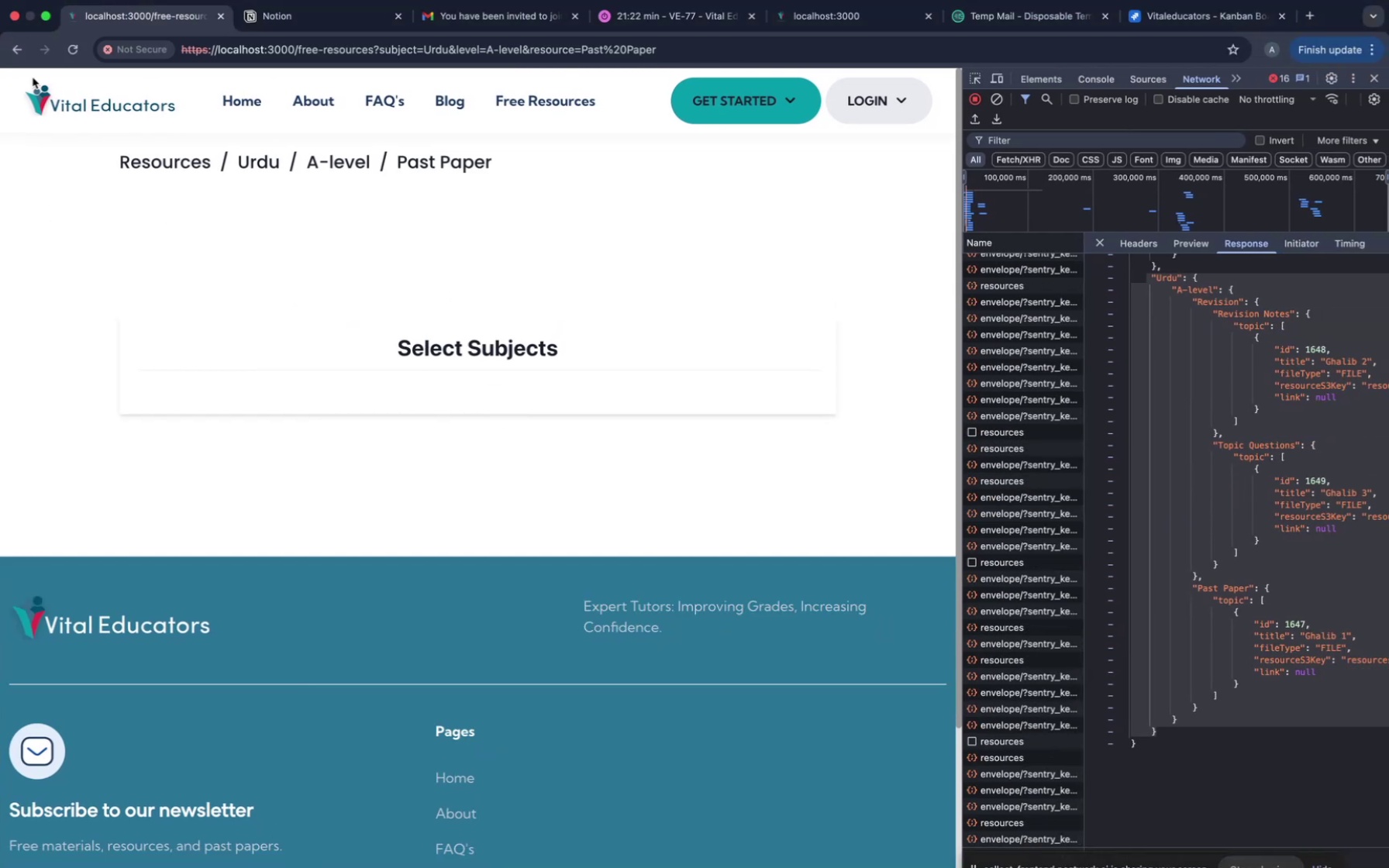 
wait(10.81)
 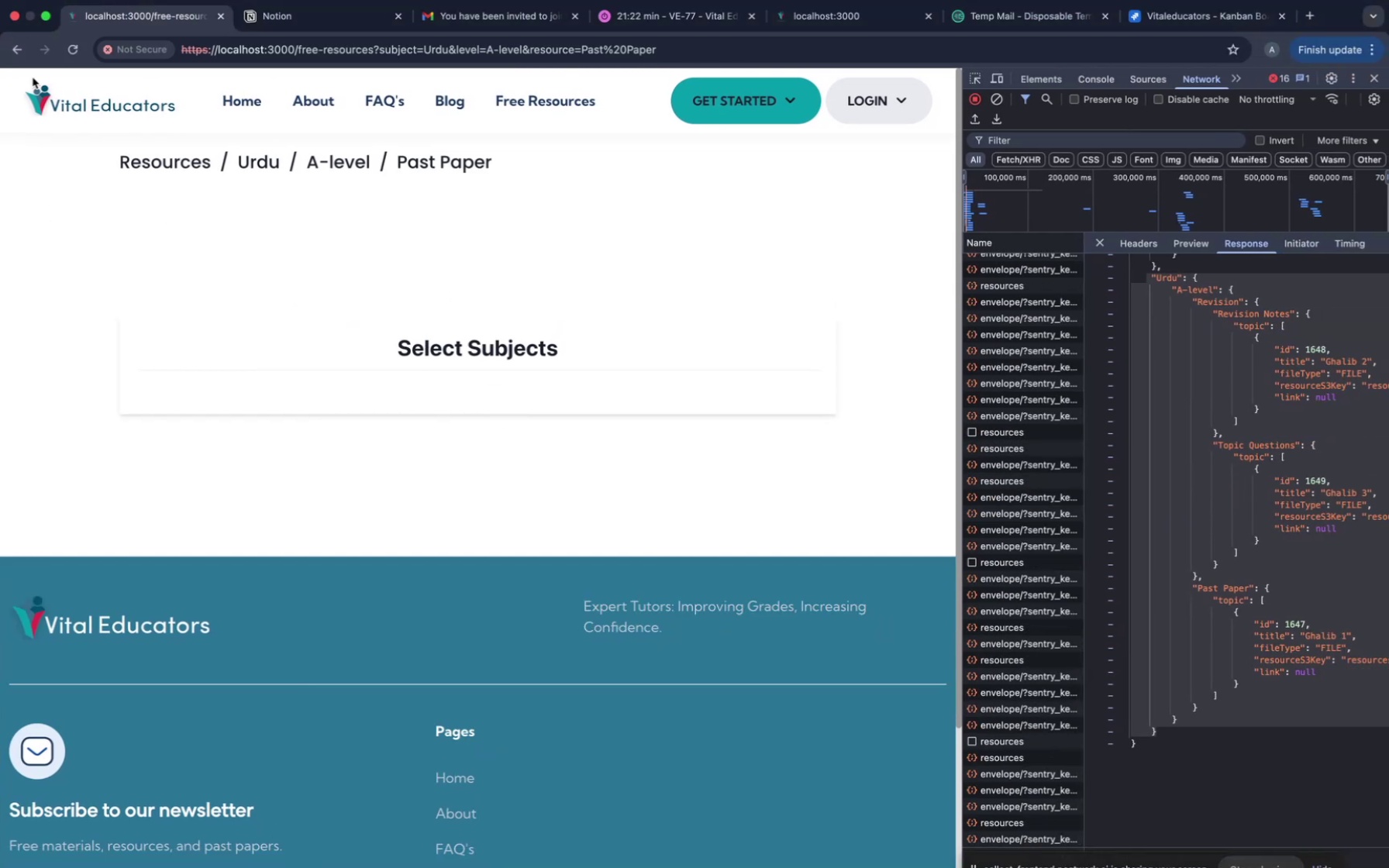 
scroll: coordinate [259, 549], scroll_direction: up, amount: 13.0
 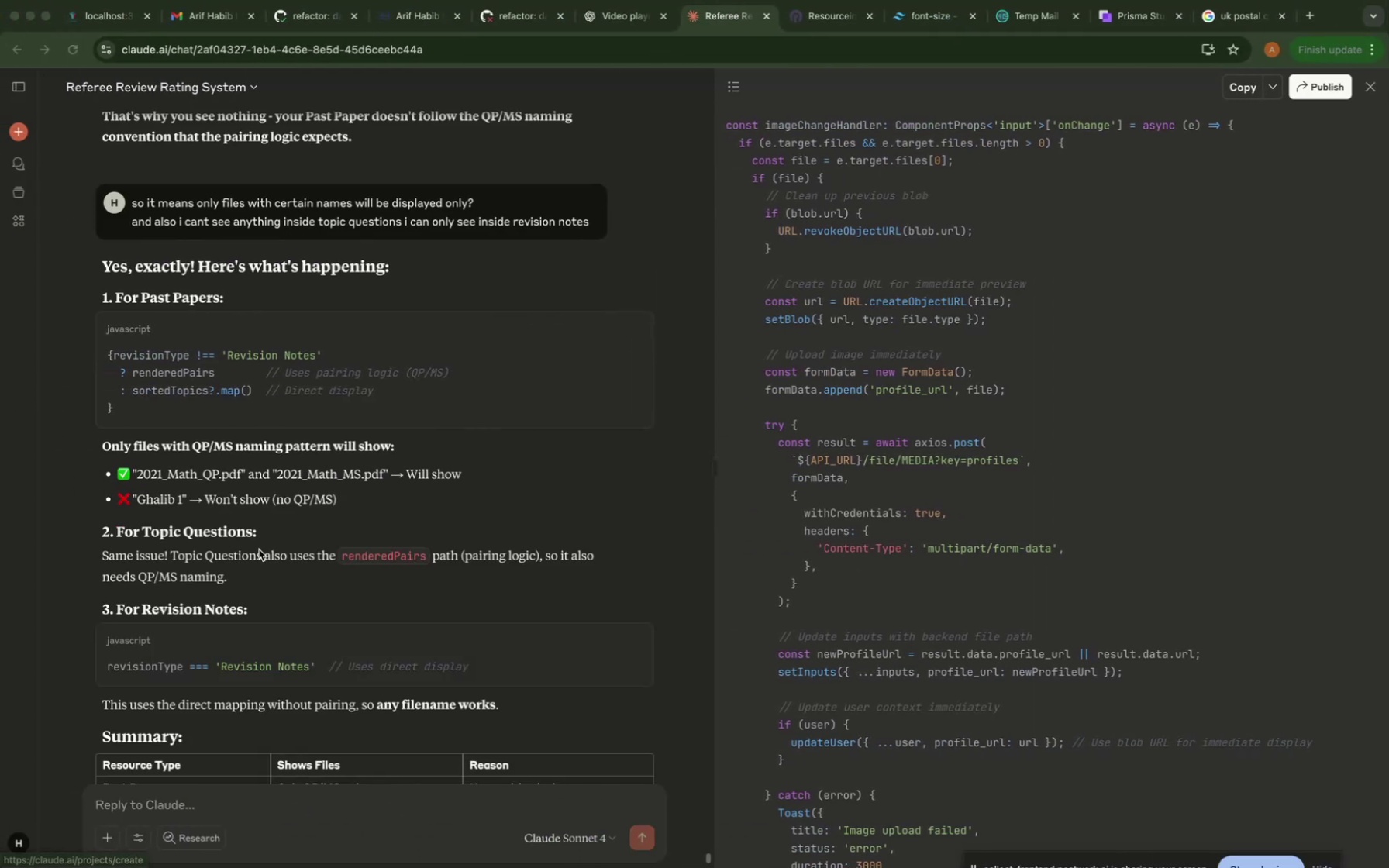 
scroll: coordinate [259, 549], scroll_direction: down, amount: 2.0
 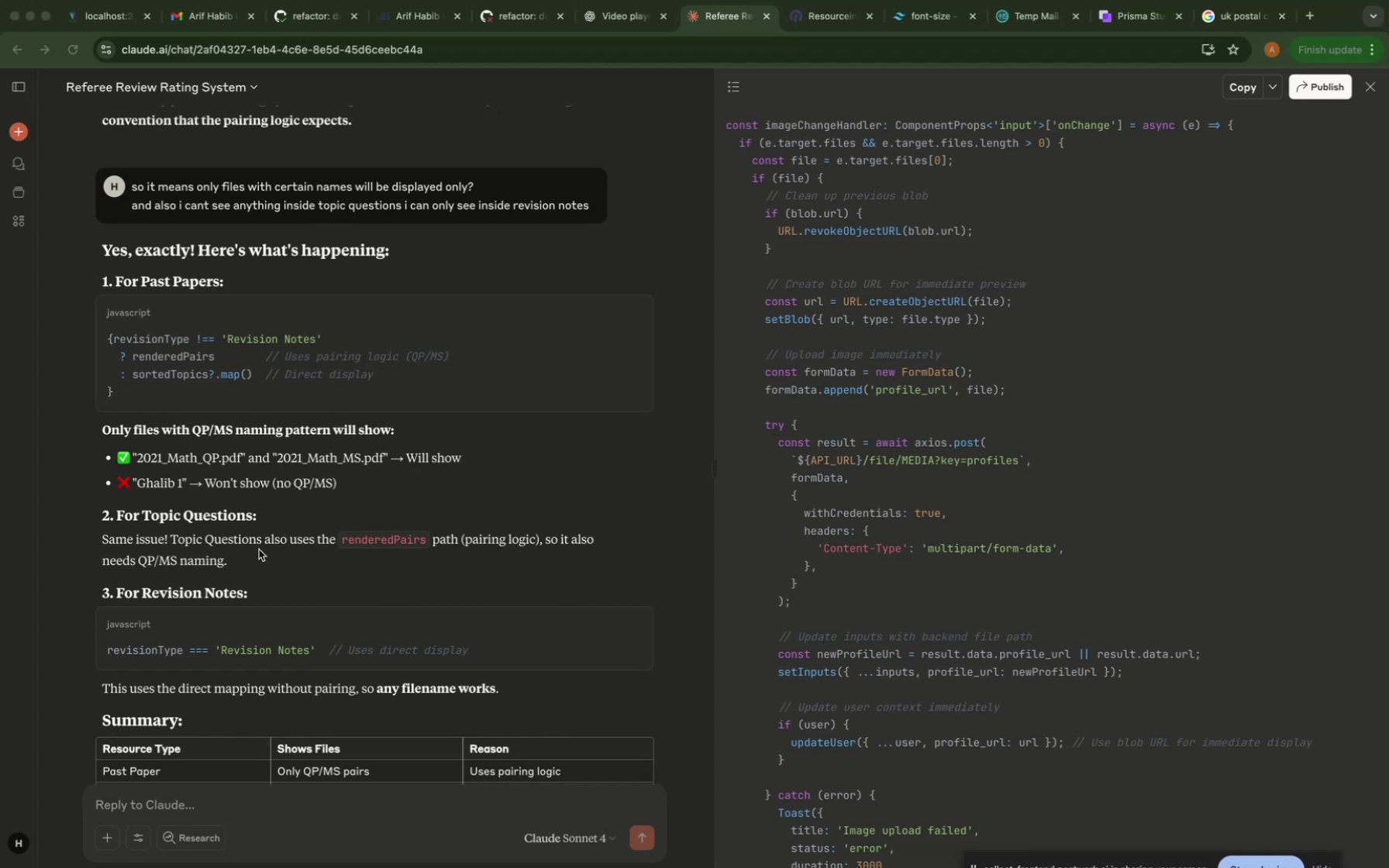 
wait(20.42)
 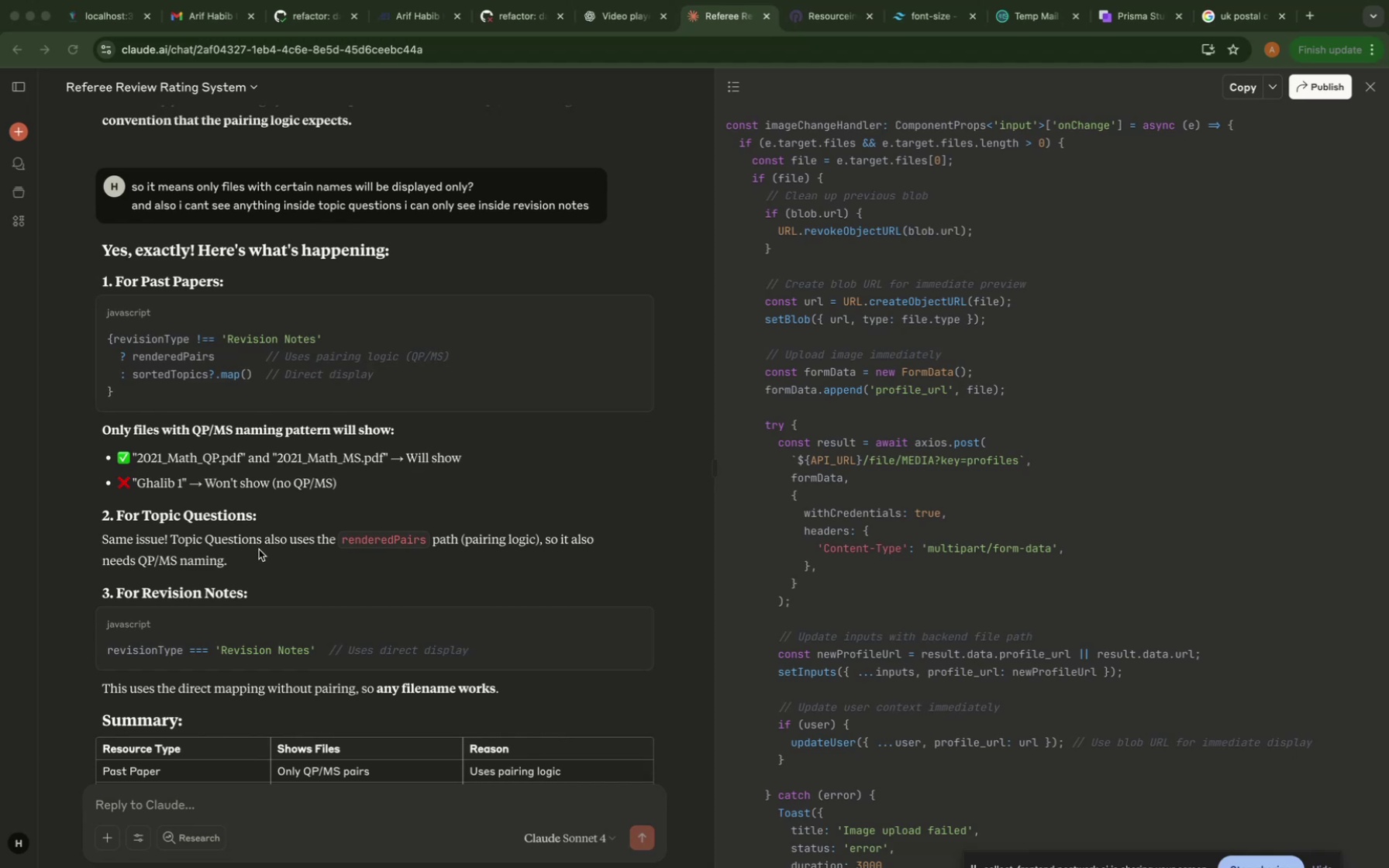 
scroll: coordinate [259, 549], scroll_direction: down, amount: 30.0
 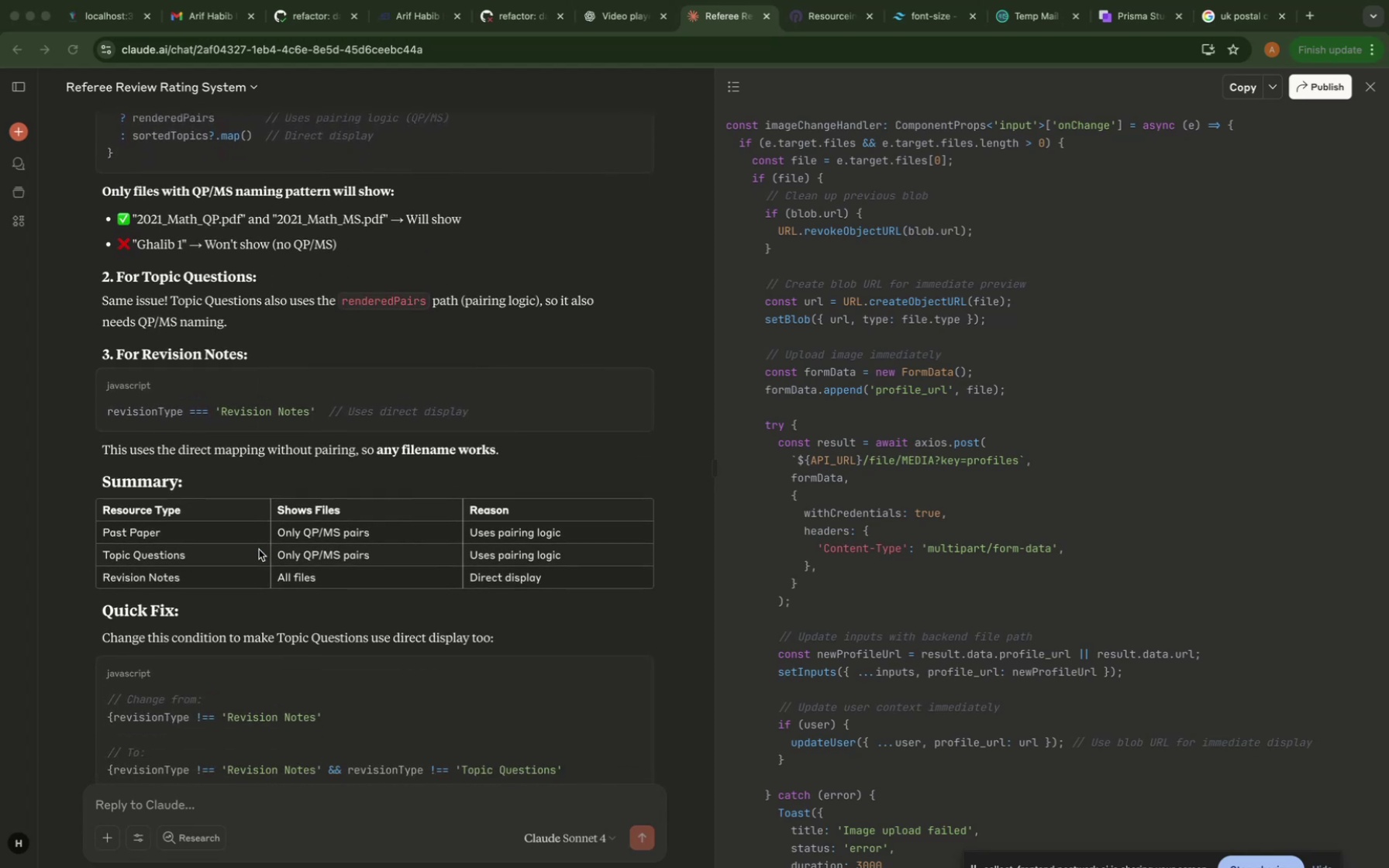 
wait(9.37)
 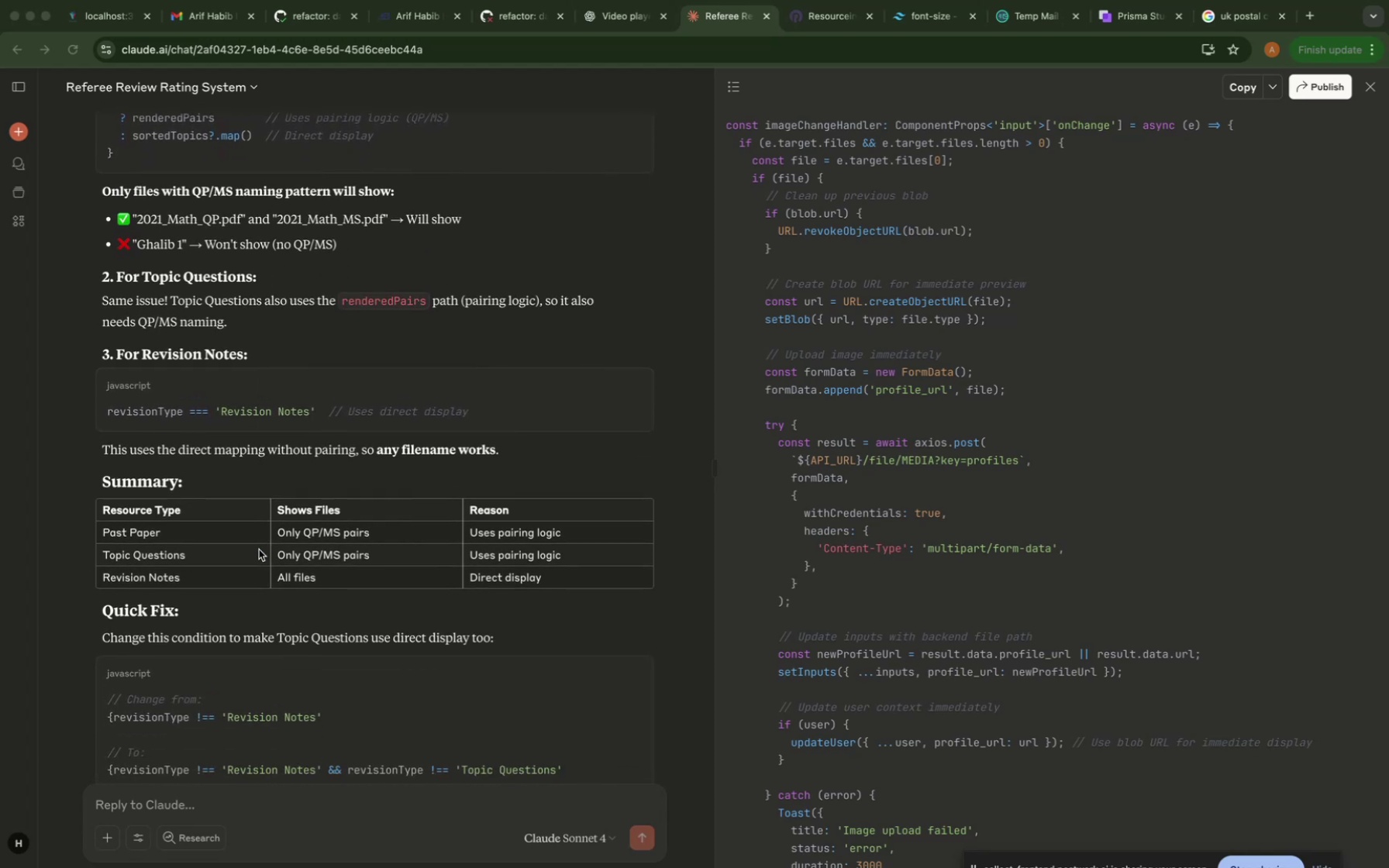 
scroll: coordinate [259, 549], scroll_direction: up, amount: 17.0
 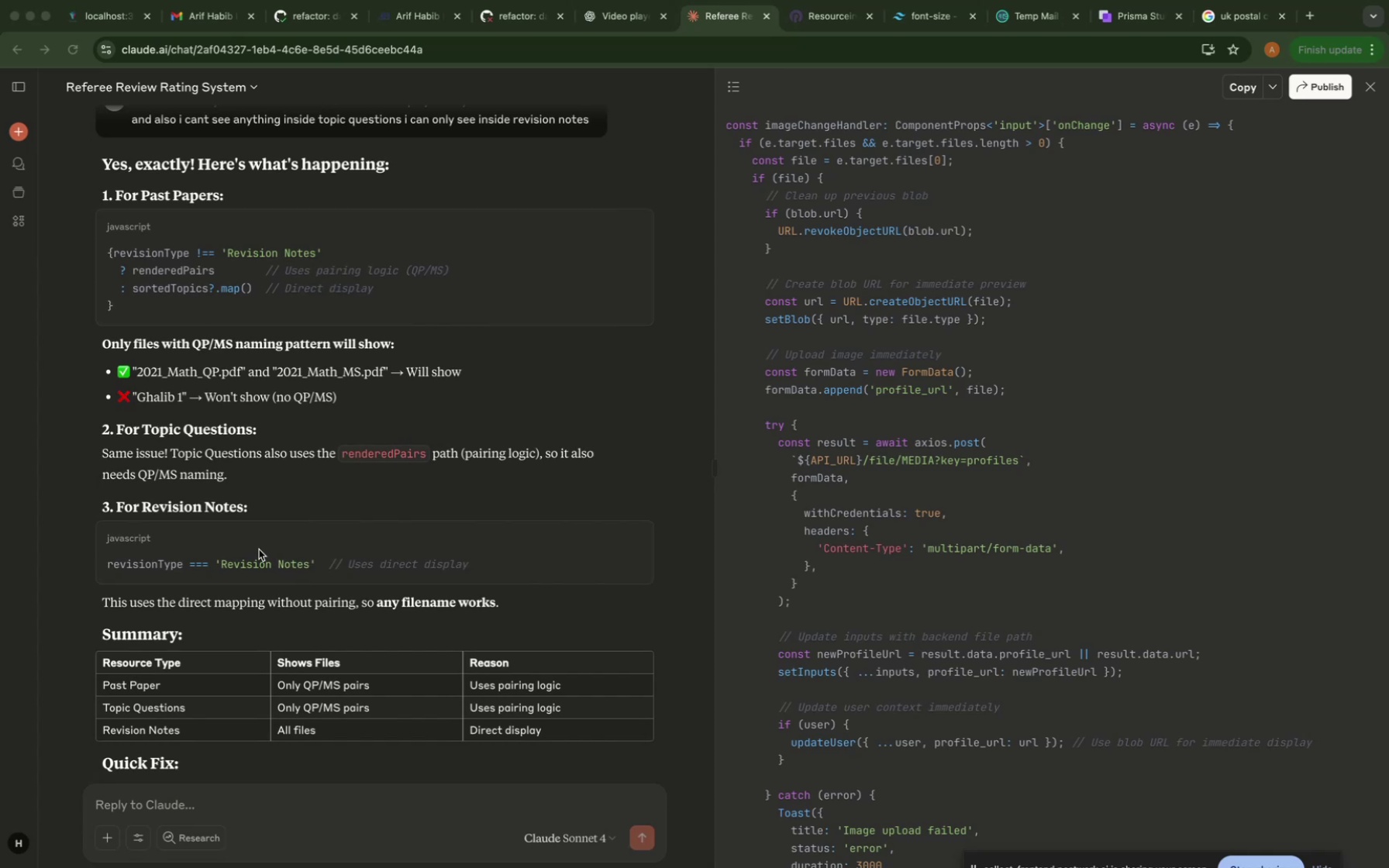 
wait(31.05)
 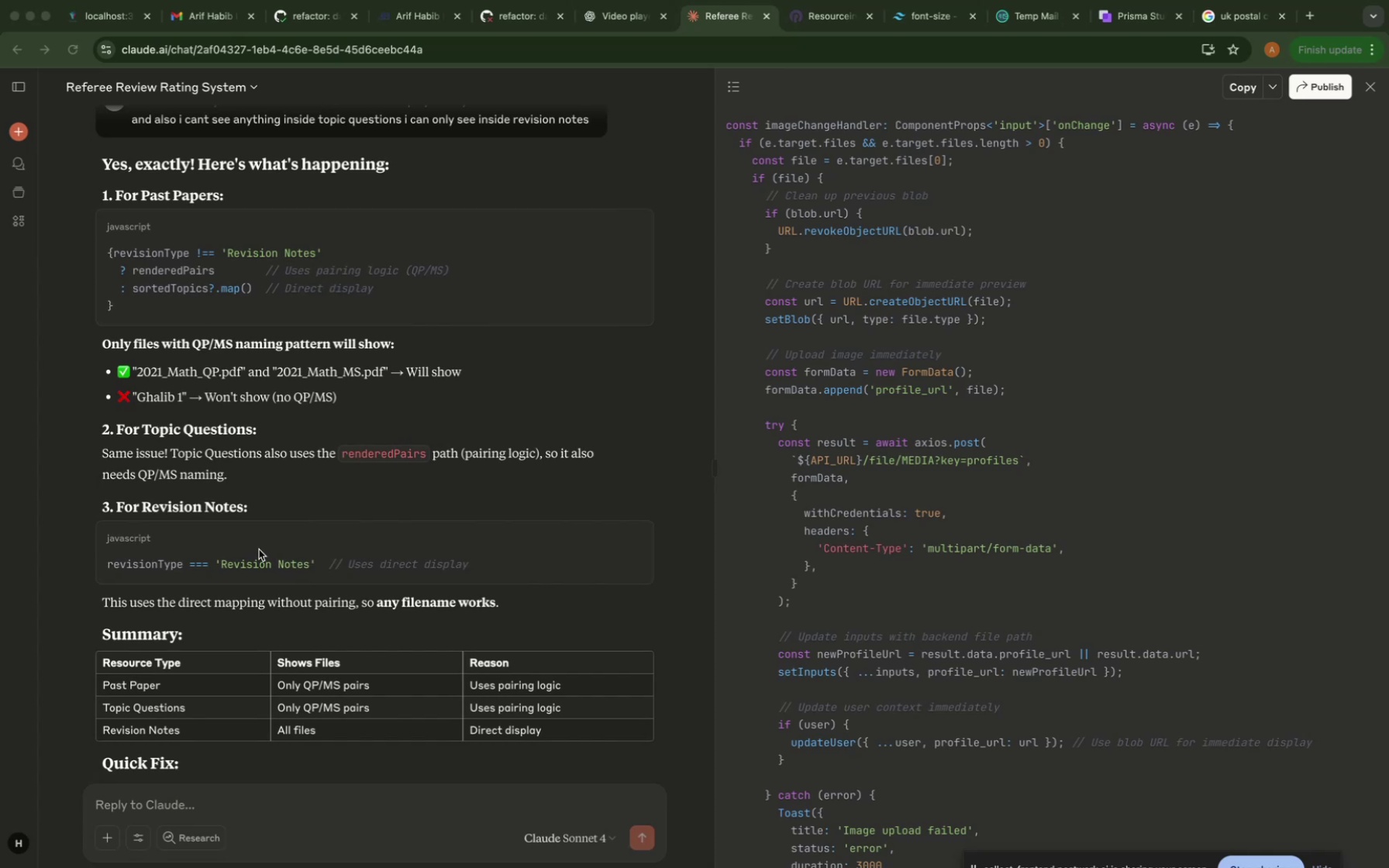 
scroll: coordinate [259, 549], scroll_direction: down, amount: 3.0
 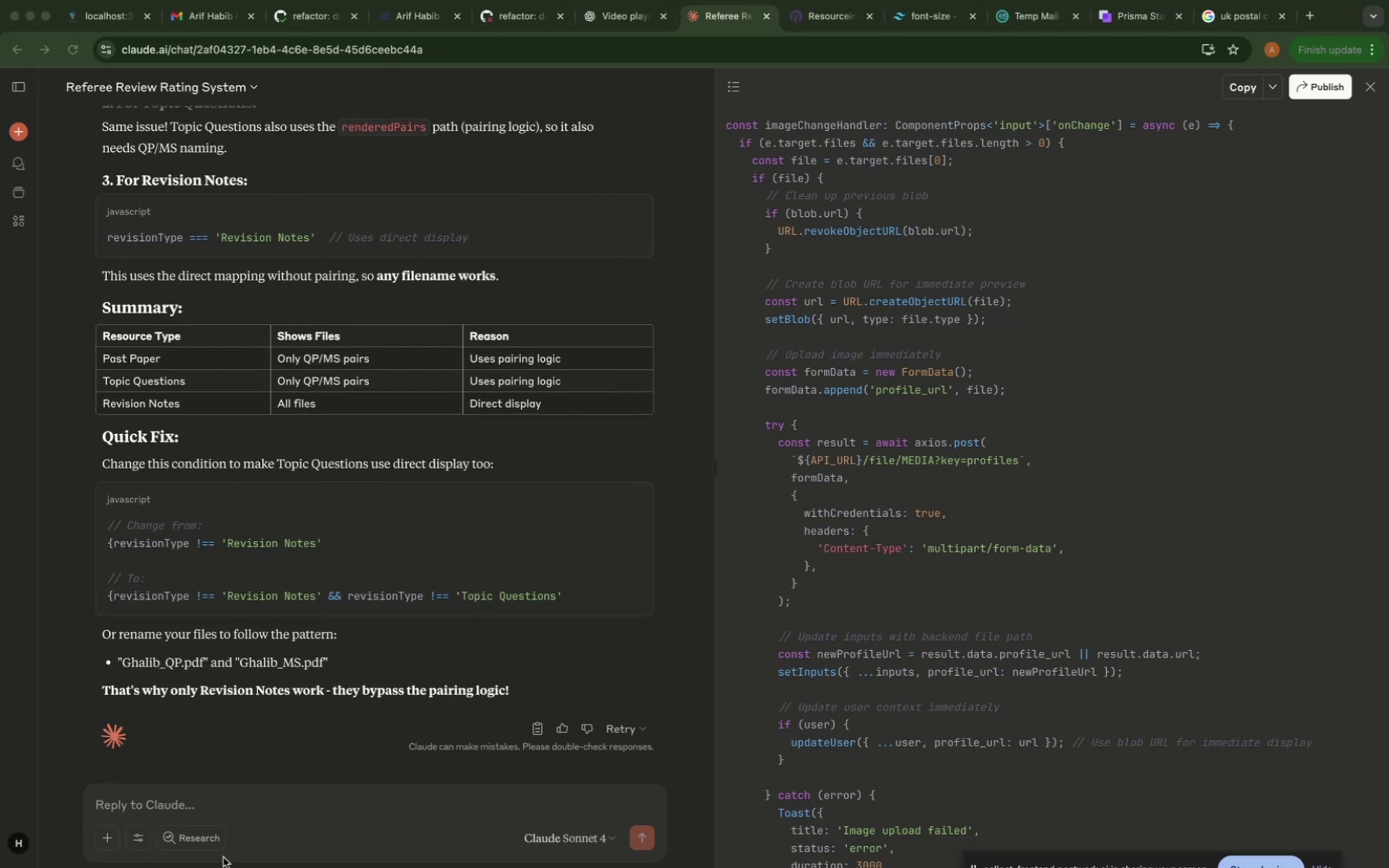 
left_click([225, 806])
 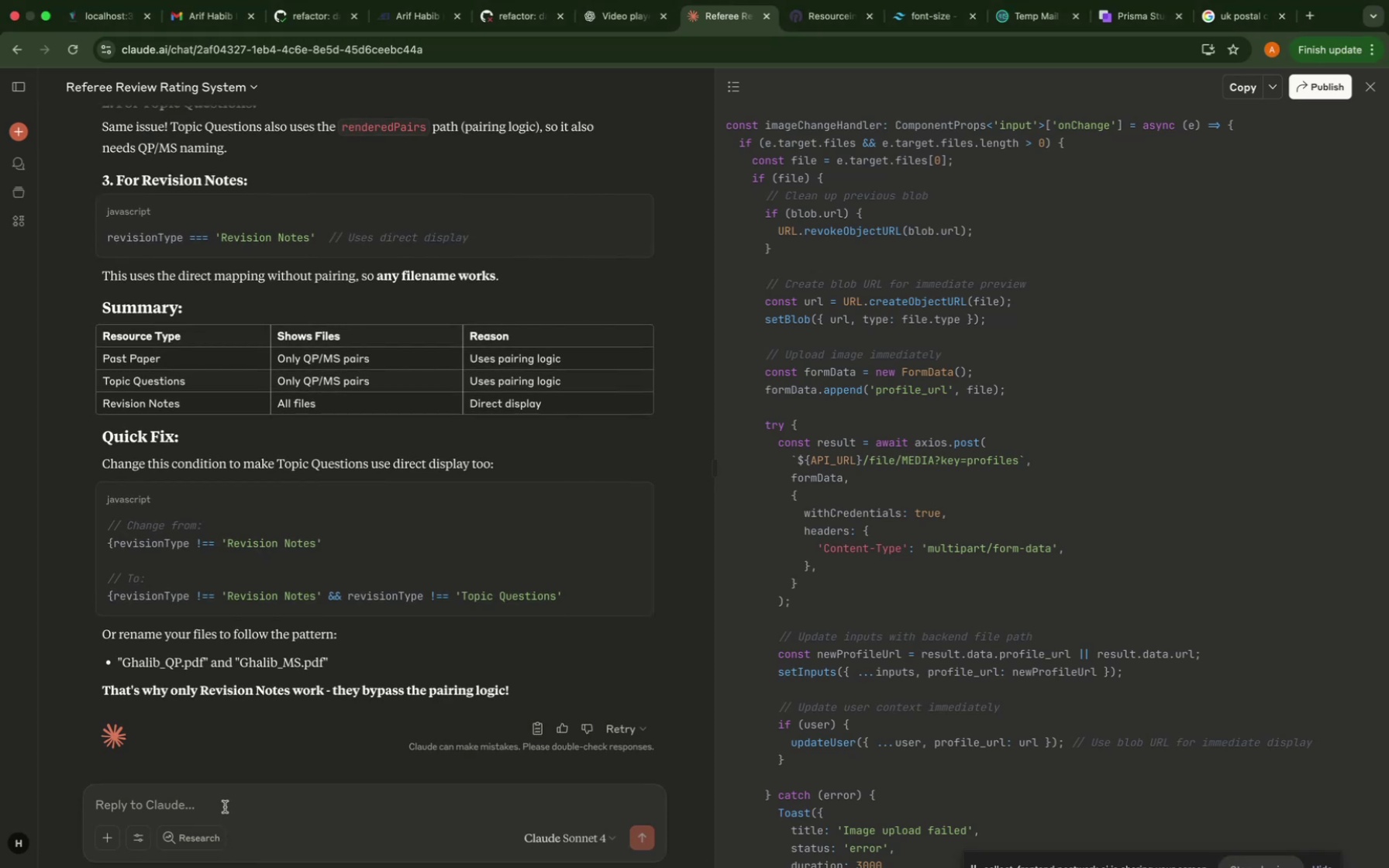 
type(ok tell me f)
key(Backspace)
type(one final thing in what cases doo)
key(Backspace)
type( in)
key(Backspace)
type( need to show qp and ms)
 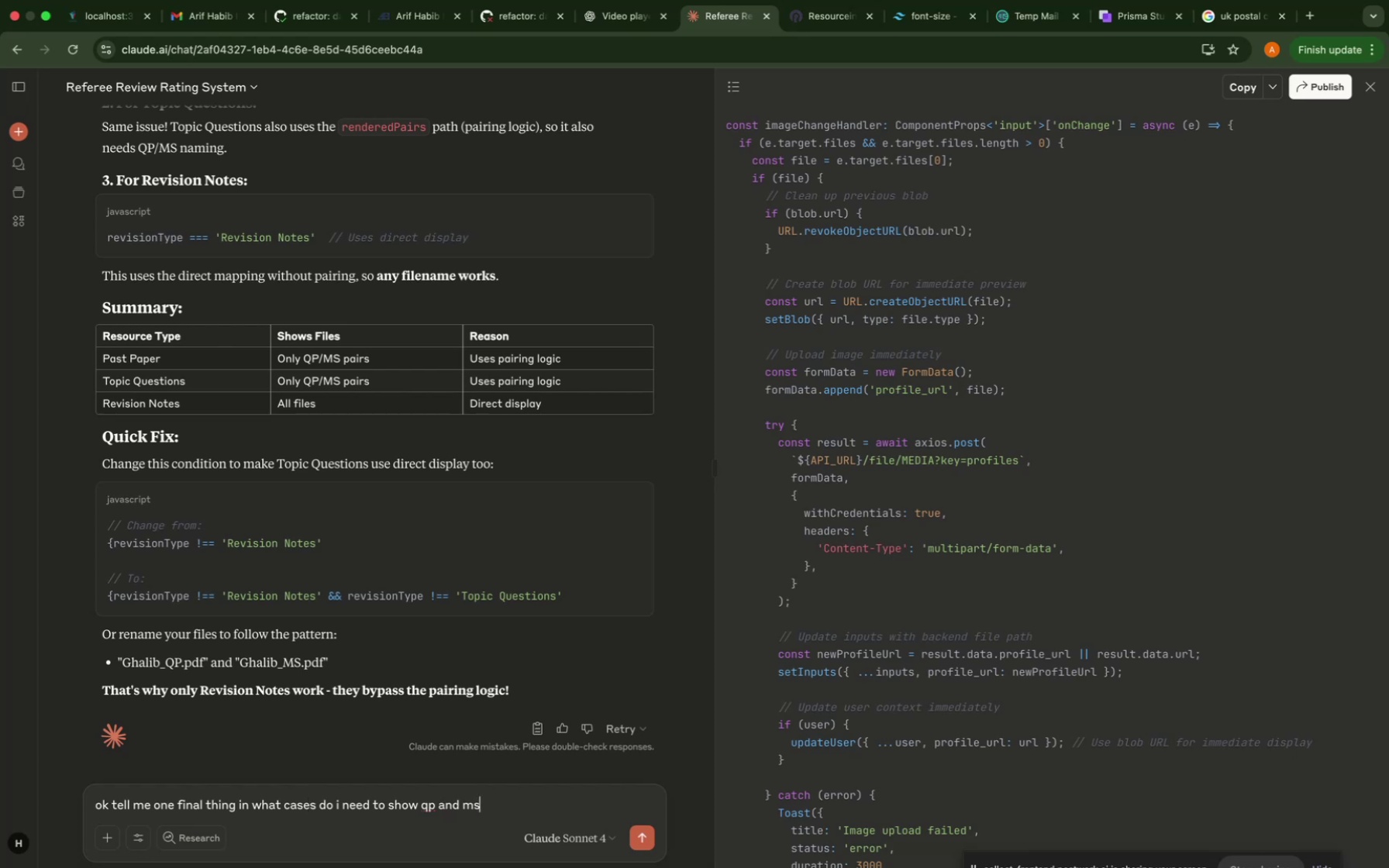 
key(Enter)
 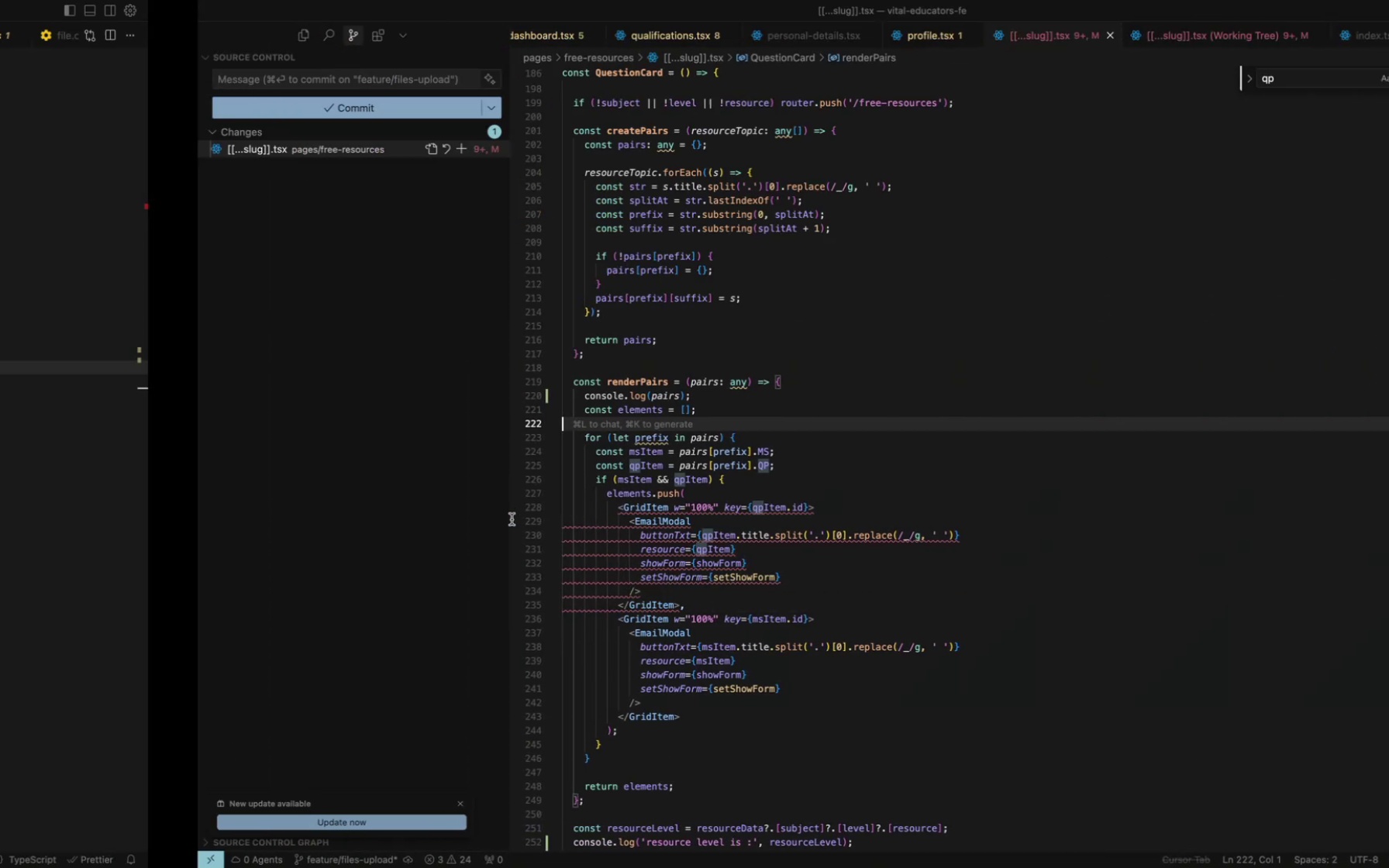 
wait(6.08)
 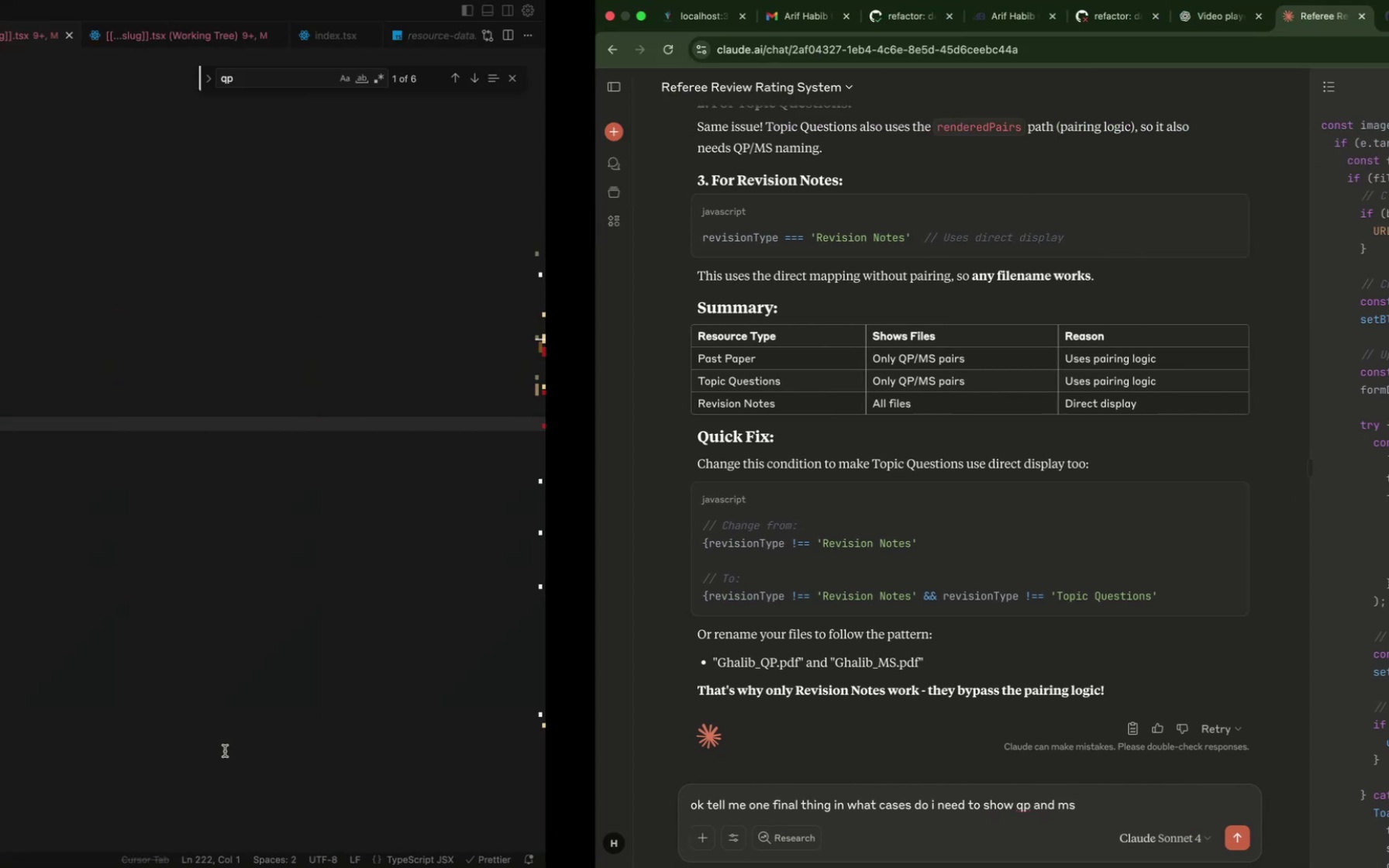 
scroll: coordinate [546, 662], scroll_direction: up, amount: 34.0
 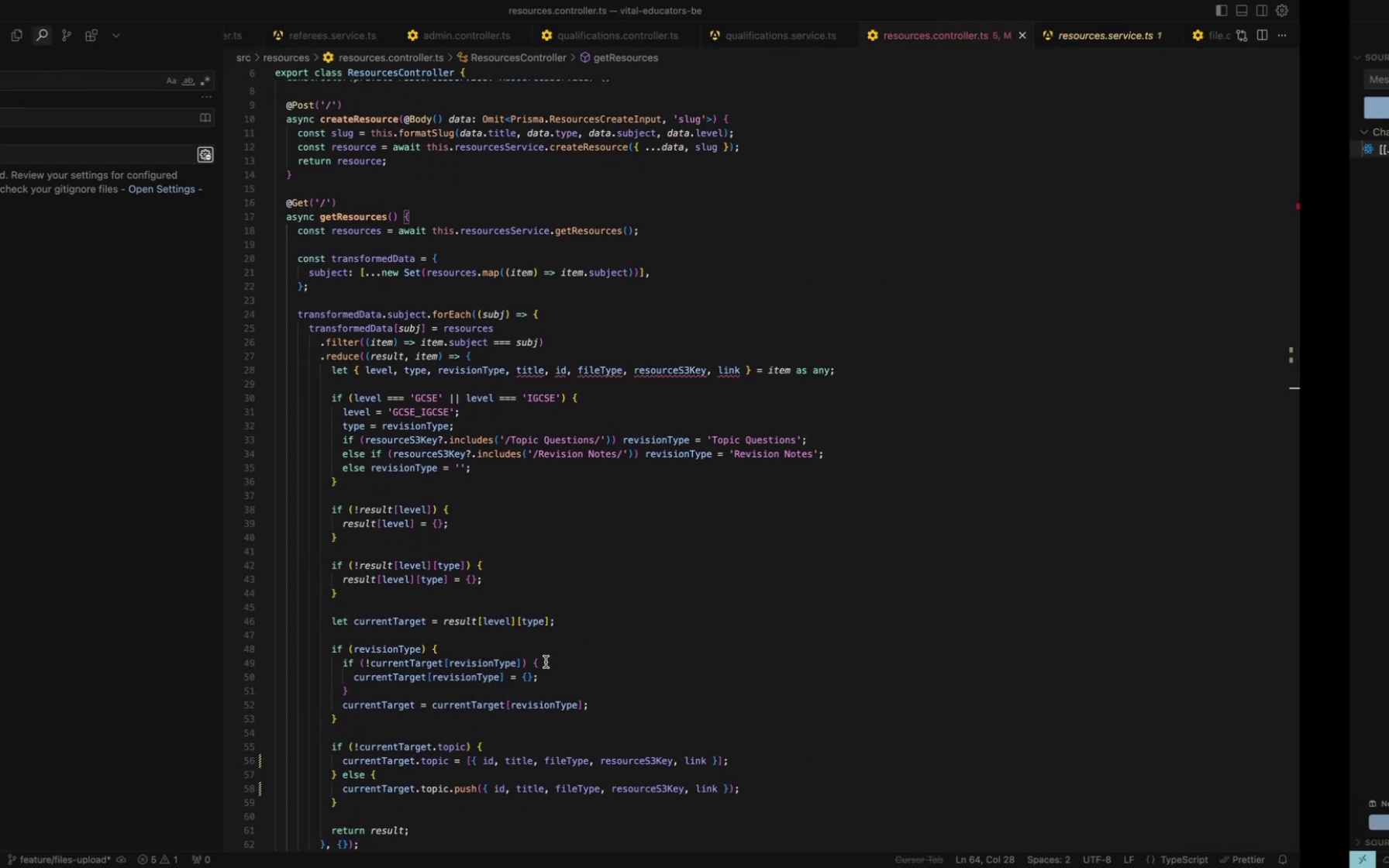 
scroll: coordinate [384, 532], scroll_direction: down, amount: 169.0
 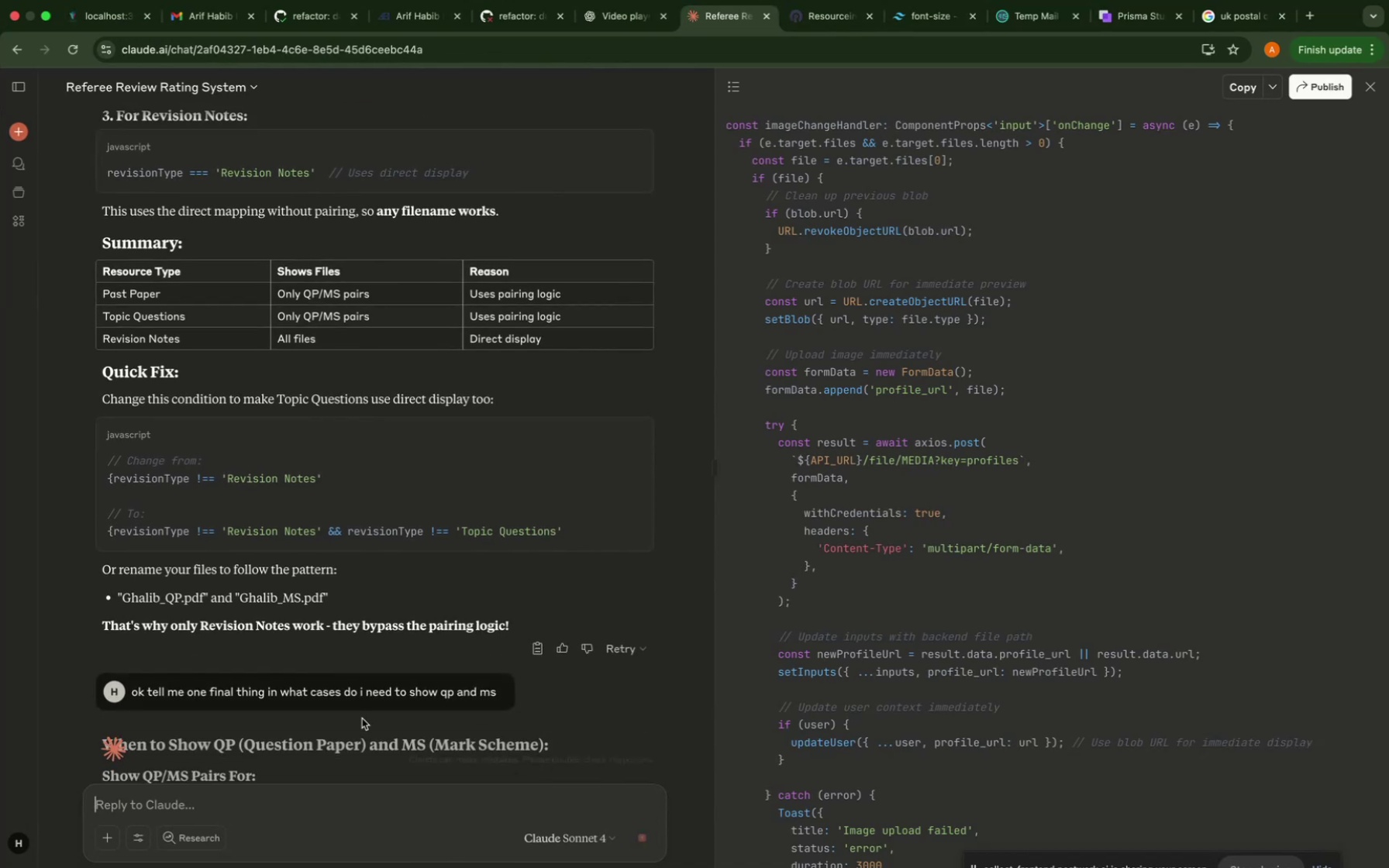 
scroll: coordinate [362, 718], scroll_direction: up, amount: 1.0
 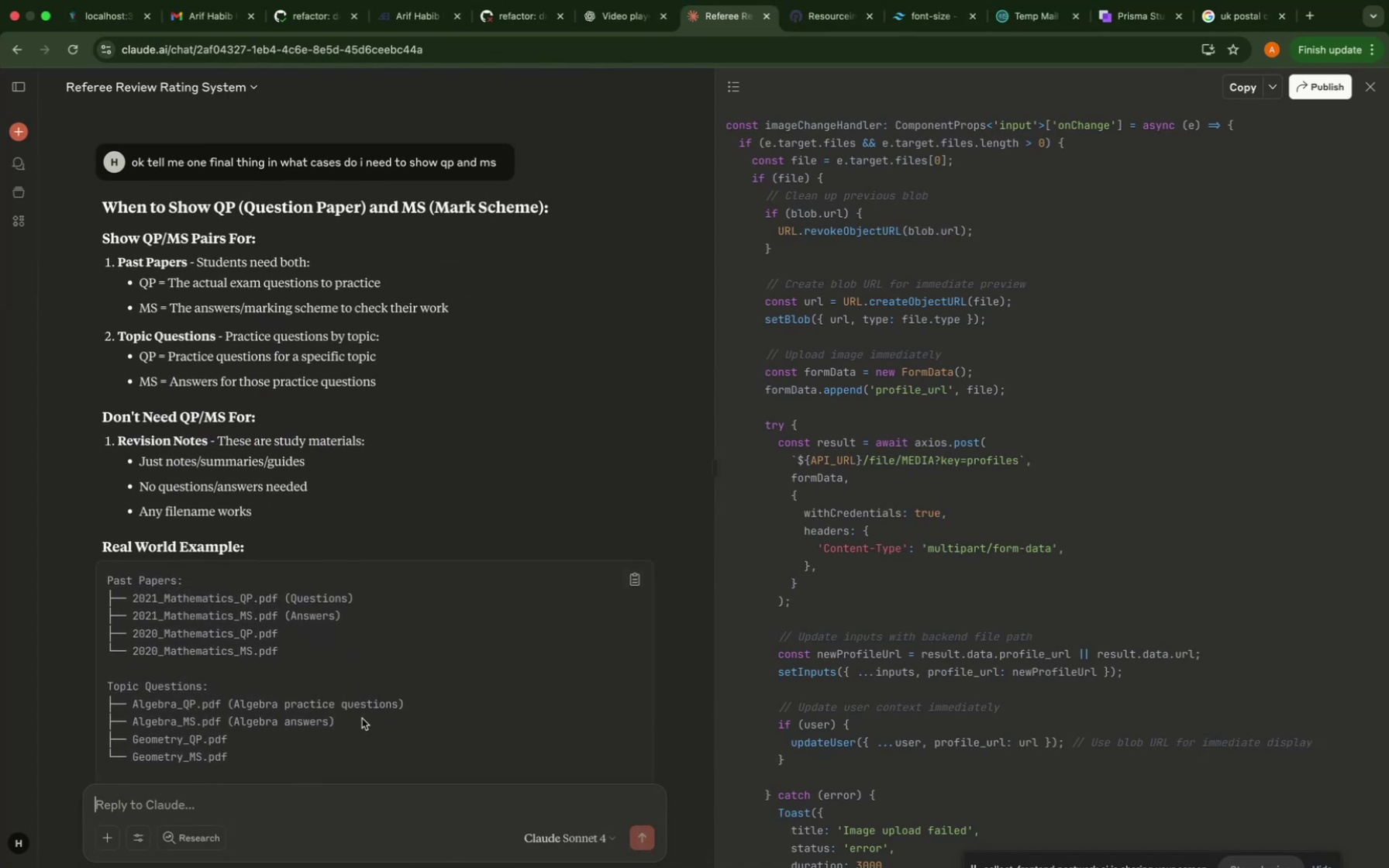 
scroll: coordinate [362, 718], scroll_direction: down, amount: 127.0
 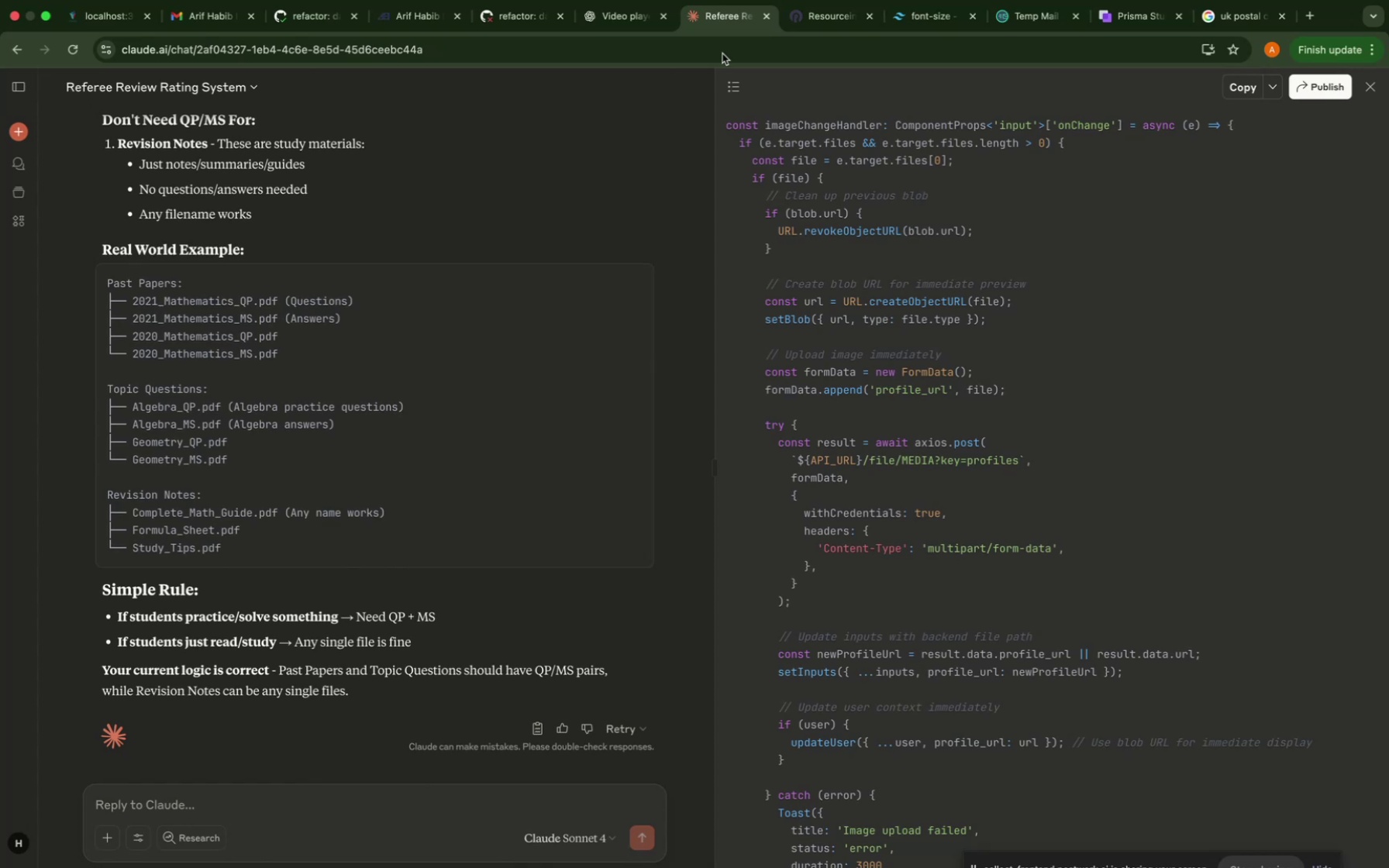 
wait(14.34)
 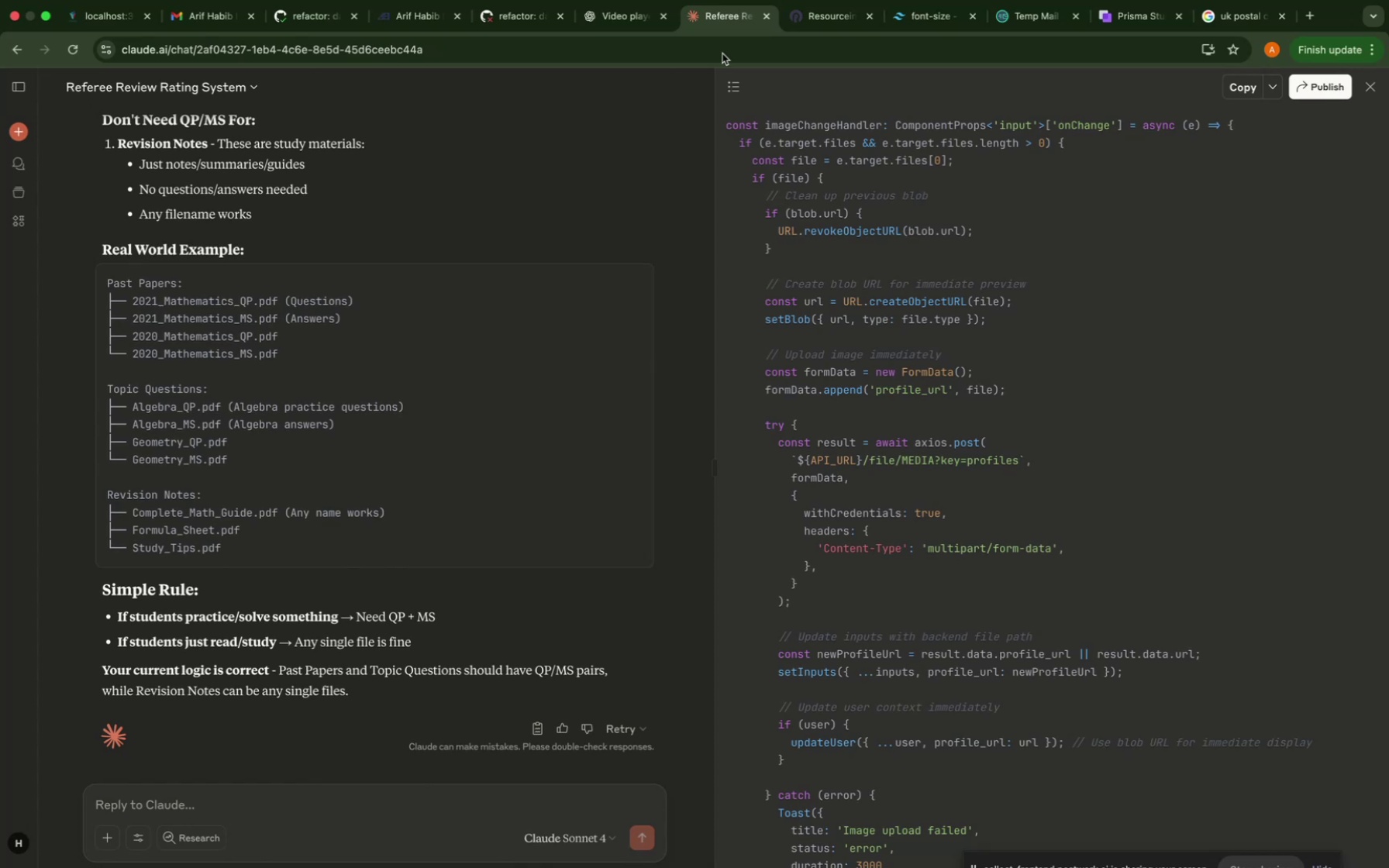 
left_click([89, 36])
 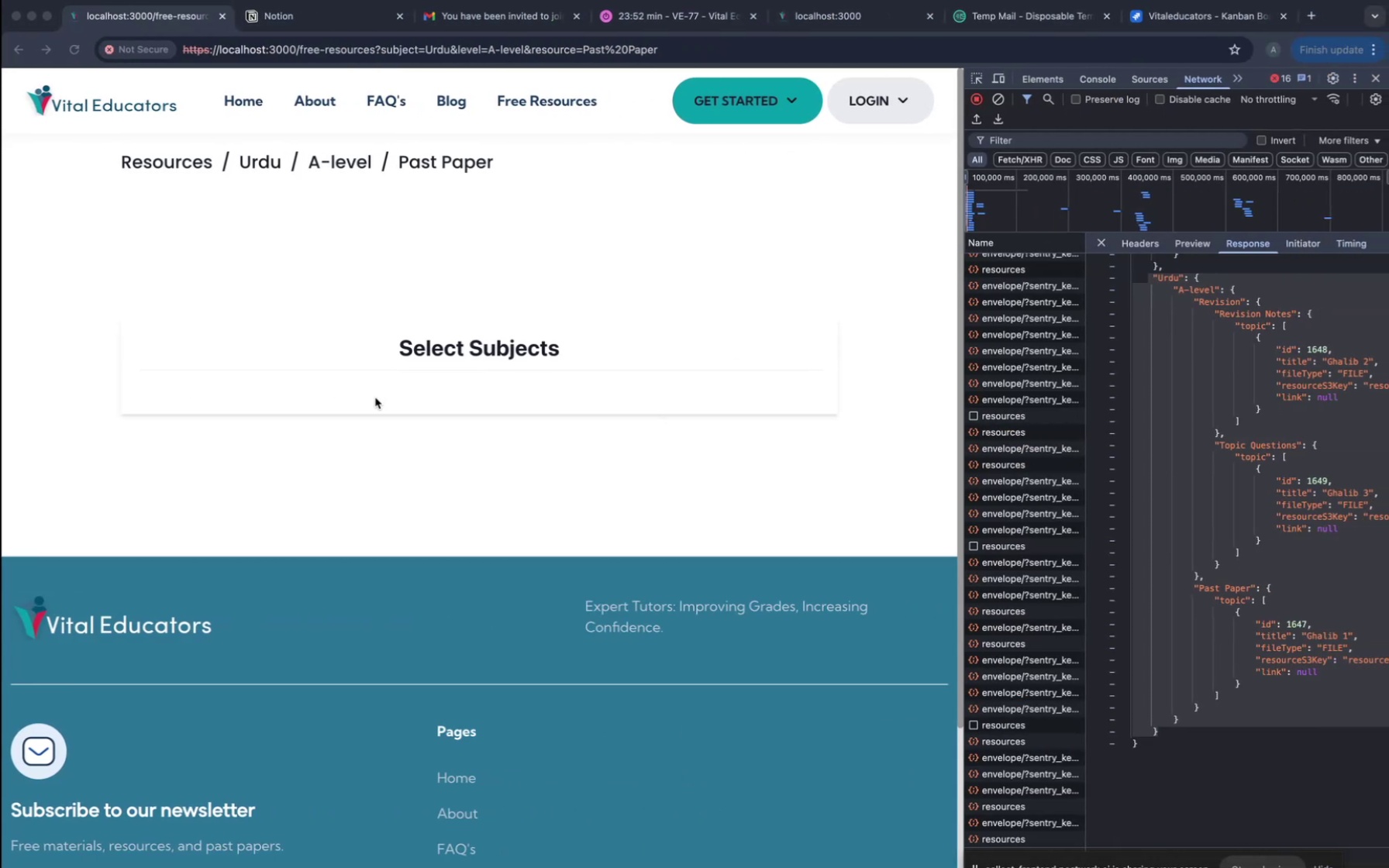 
left_click([22, 51])
 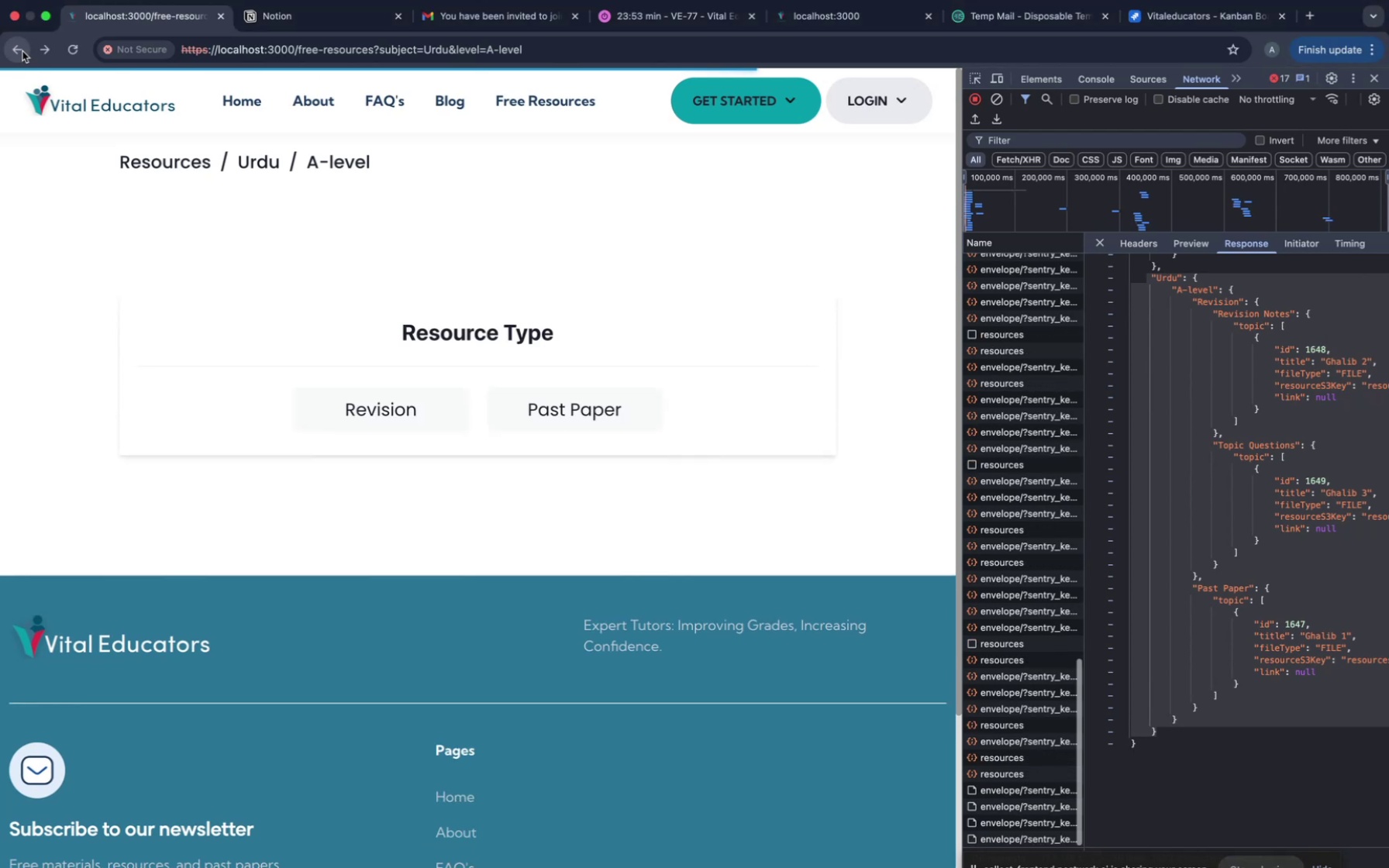 
left_click([23, 51])
 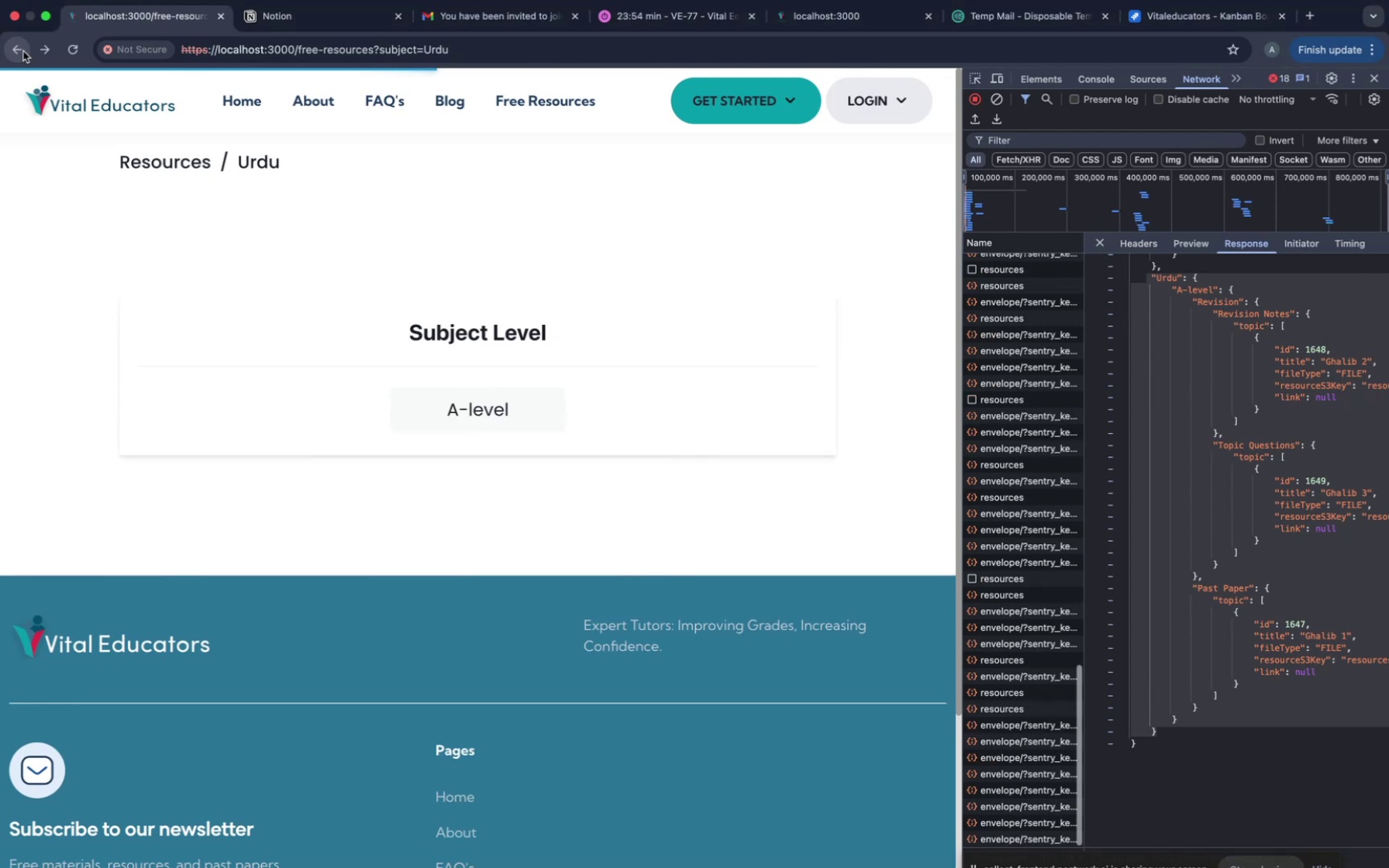 
left_click([23, 51])
 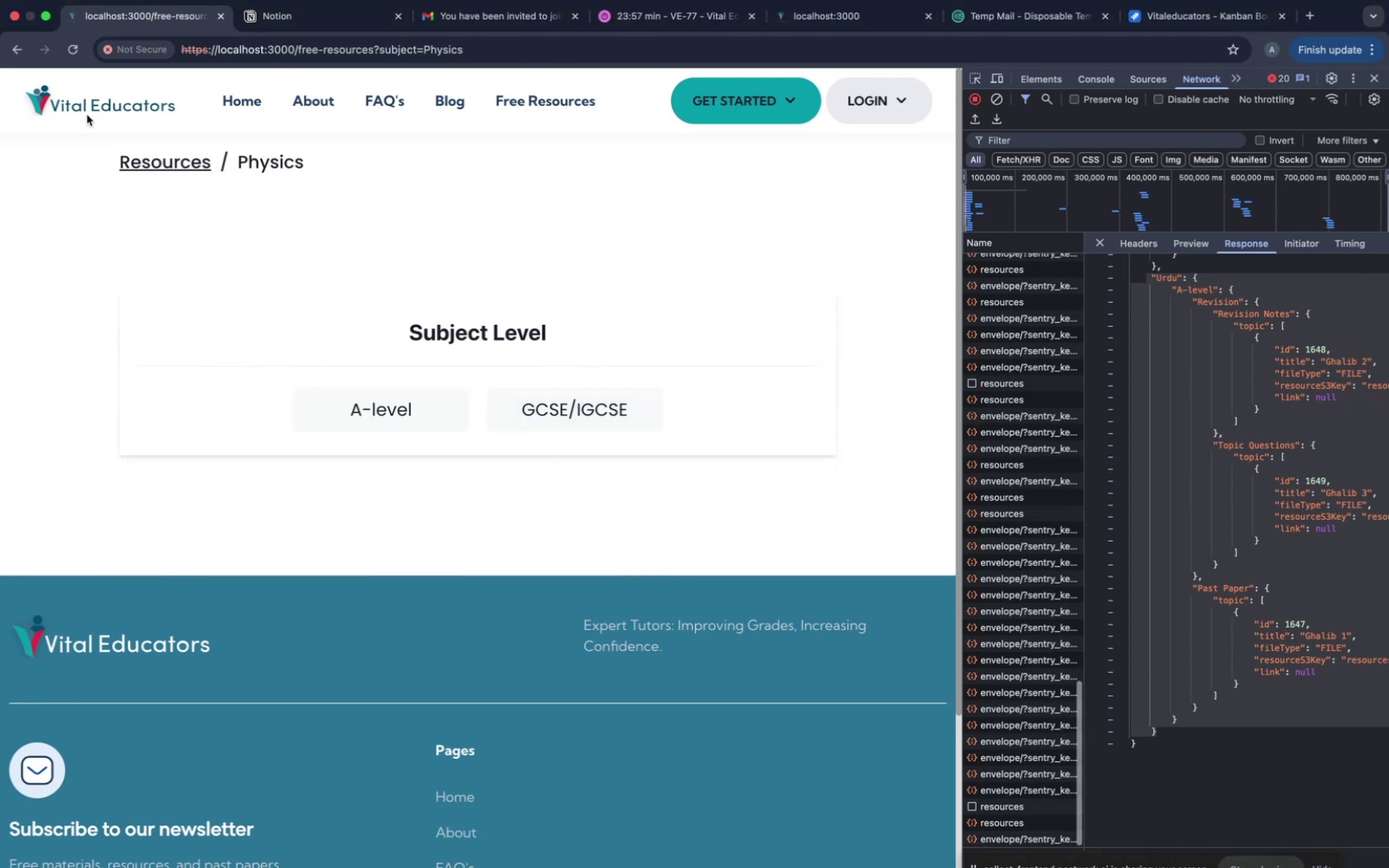 
wait(8.14)
 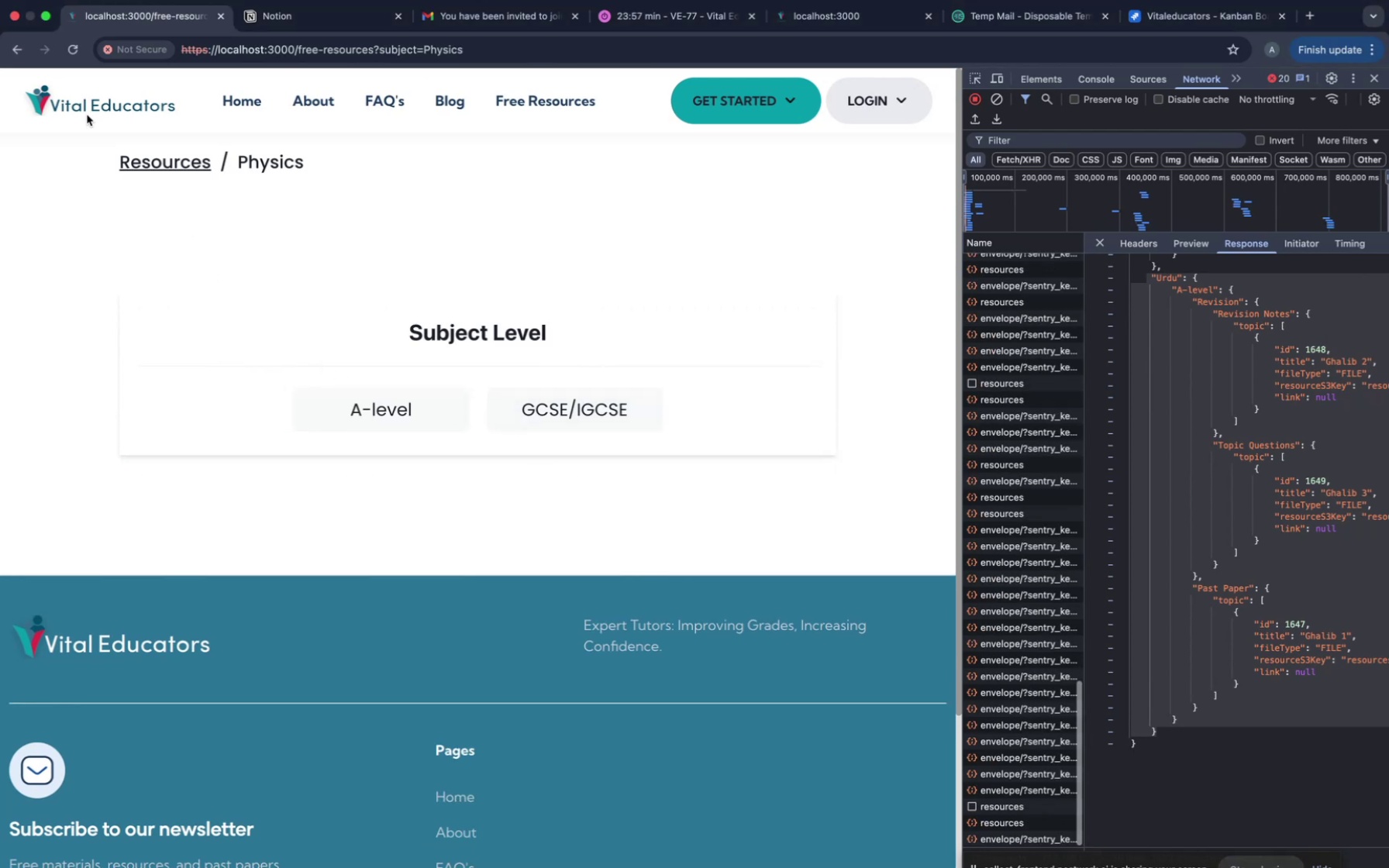 
left_click([13, 55])
 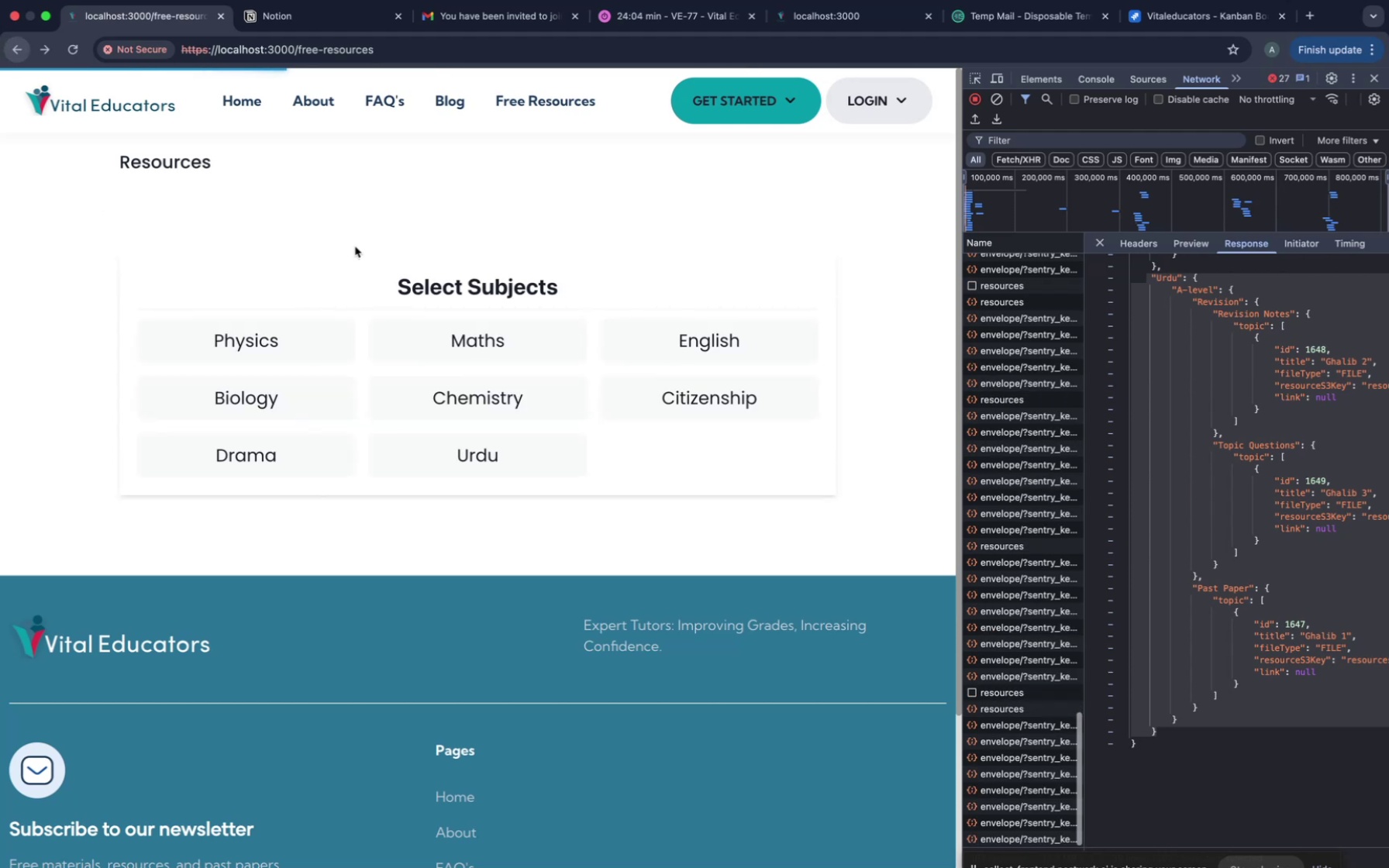 
left_click([469, 402])
 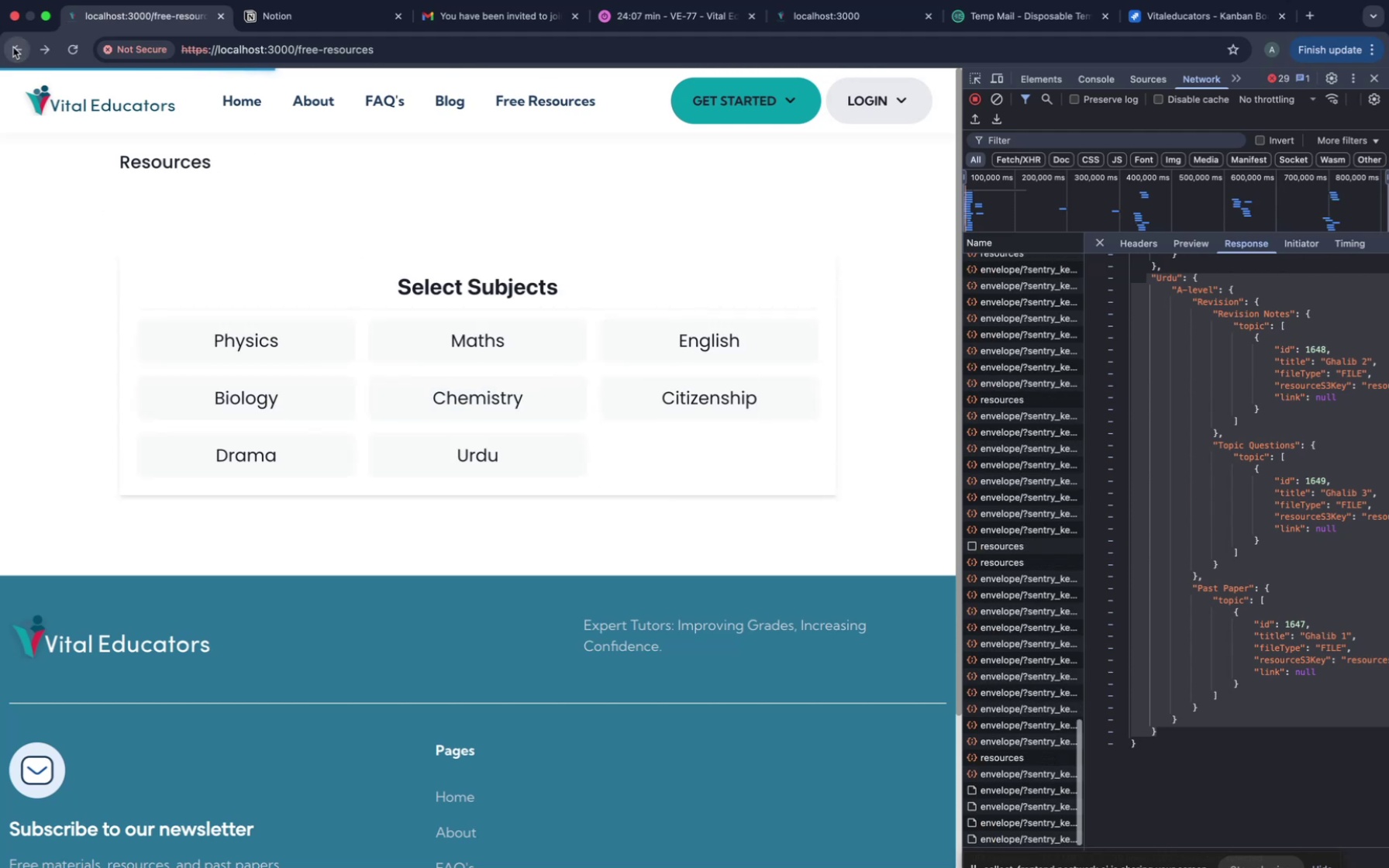 
left_click([667, 415])
 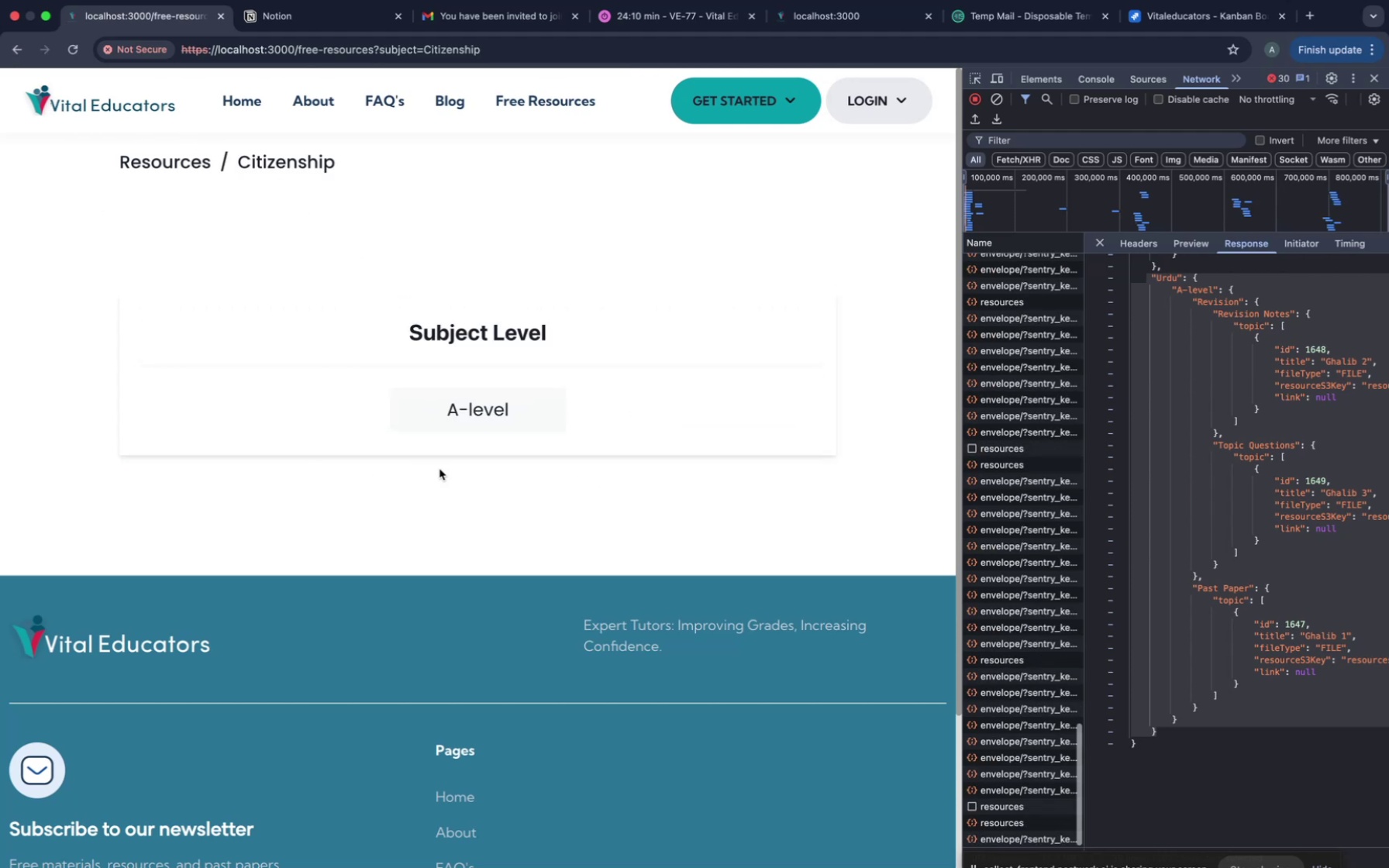 
left_click([445, 411])
 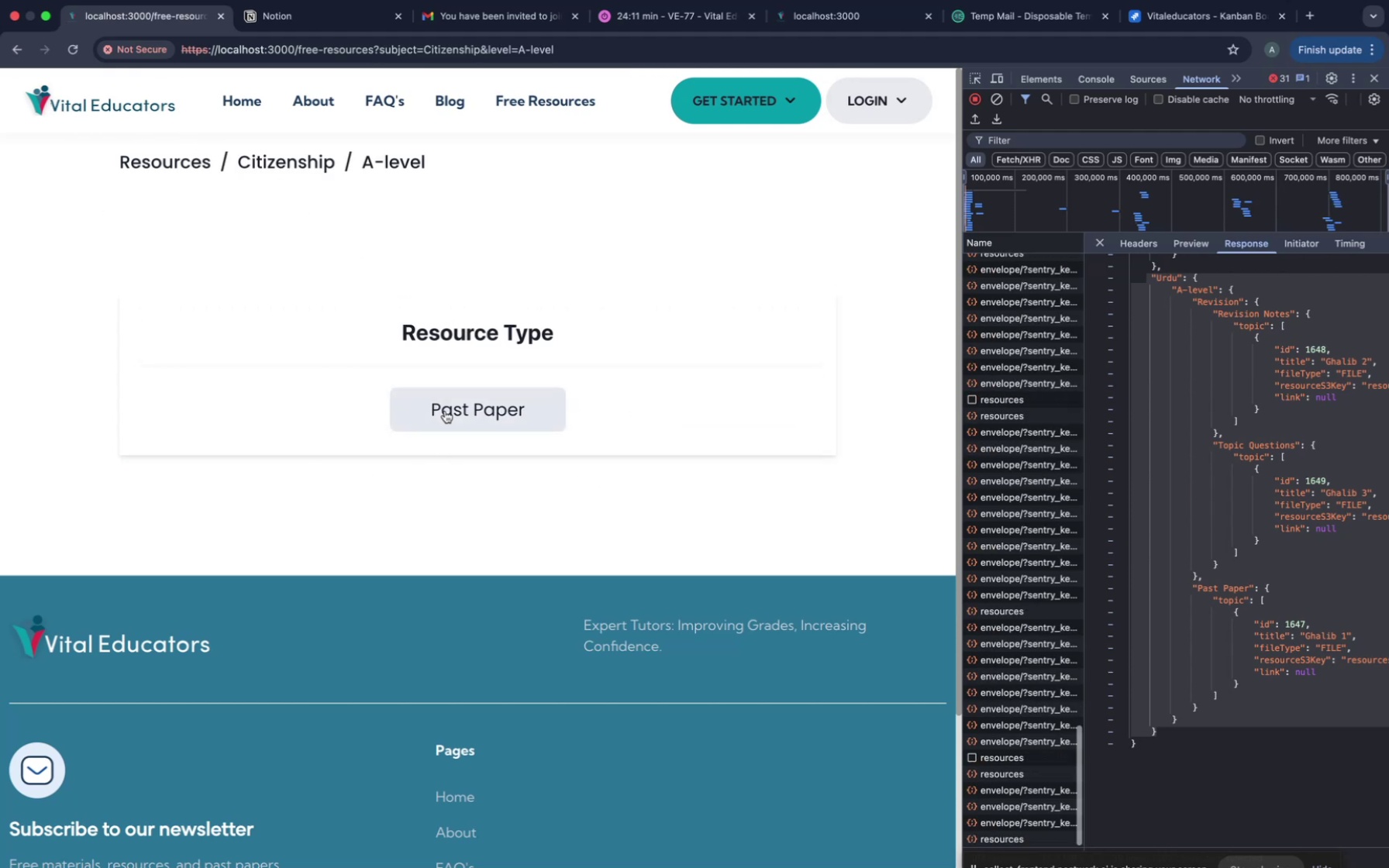 
left_click([445, 411])
 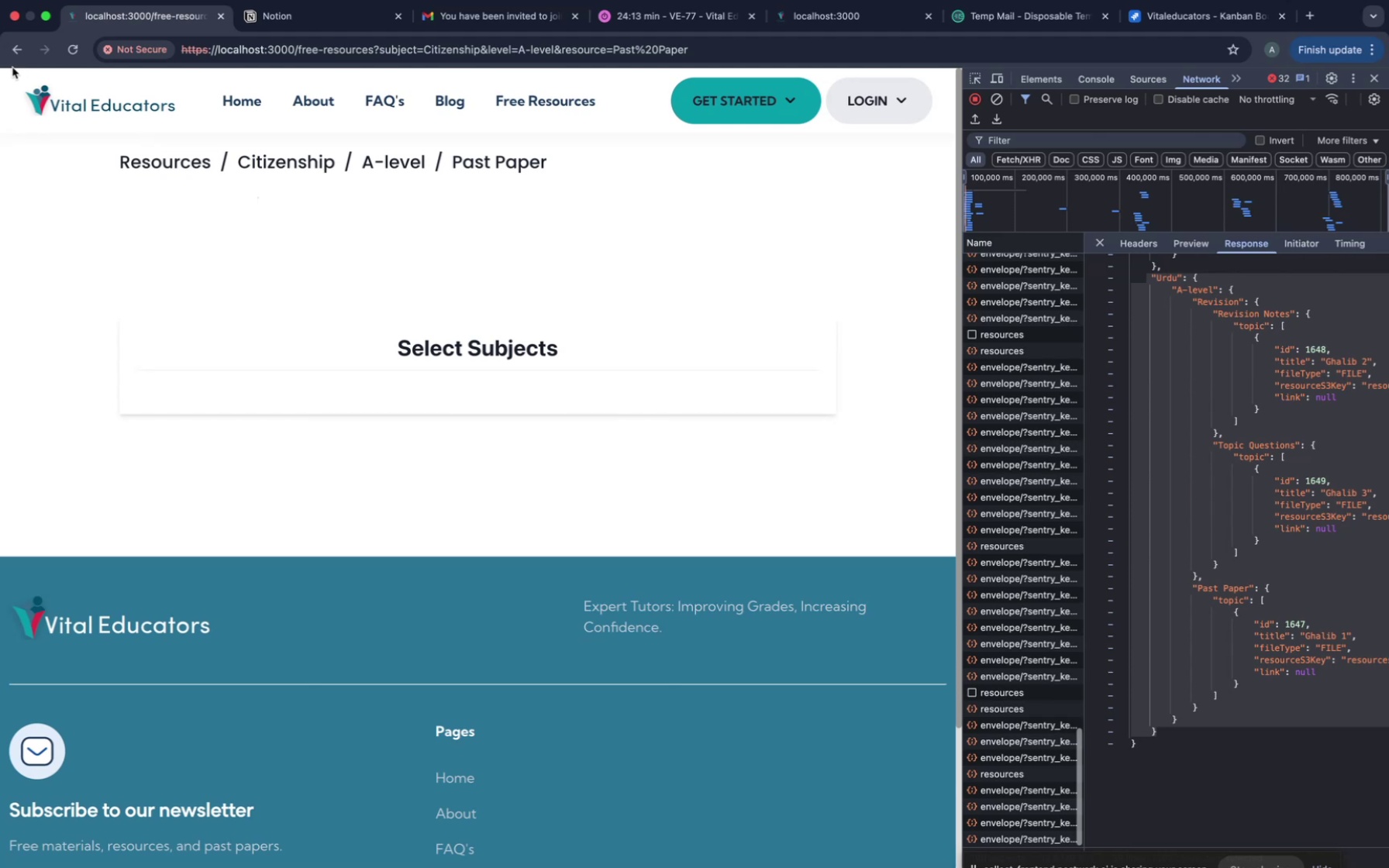 
left_click([16, 60])
 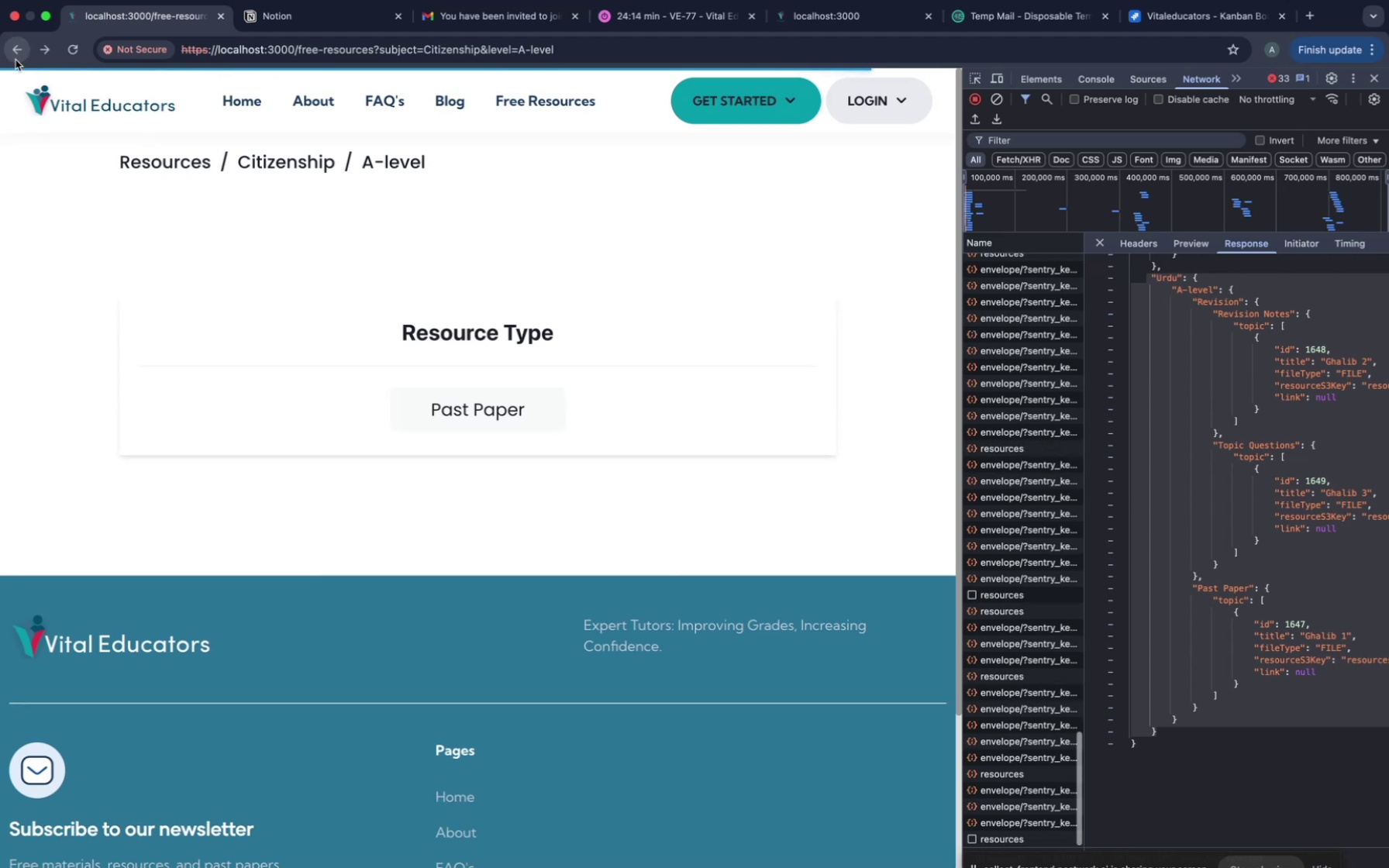 
left_click([16, 60])
 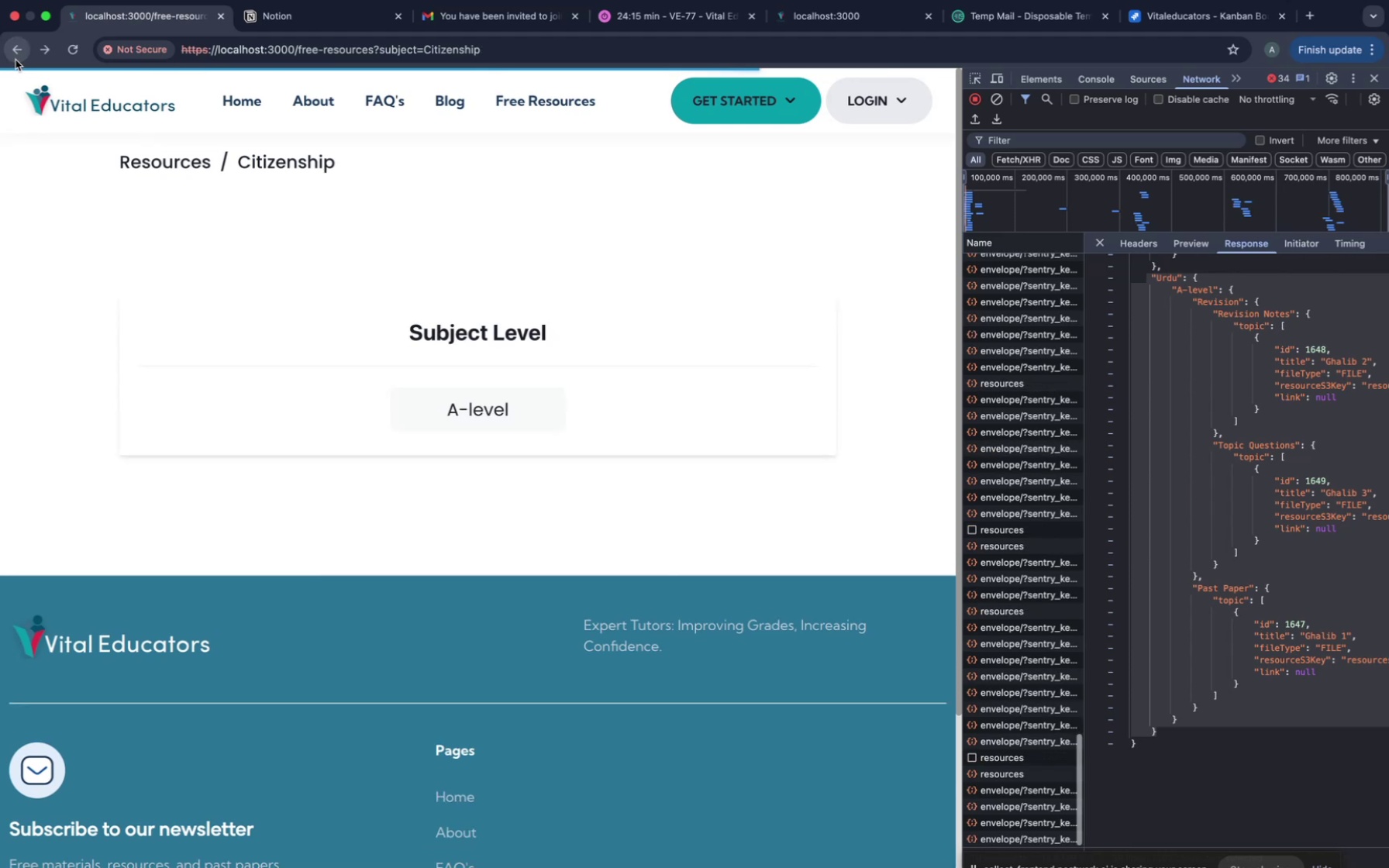 
left_click([16, 60])
 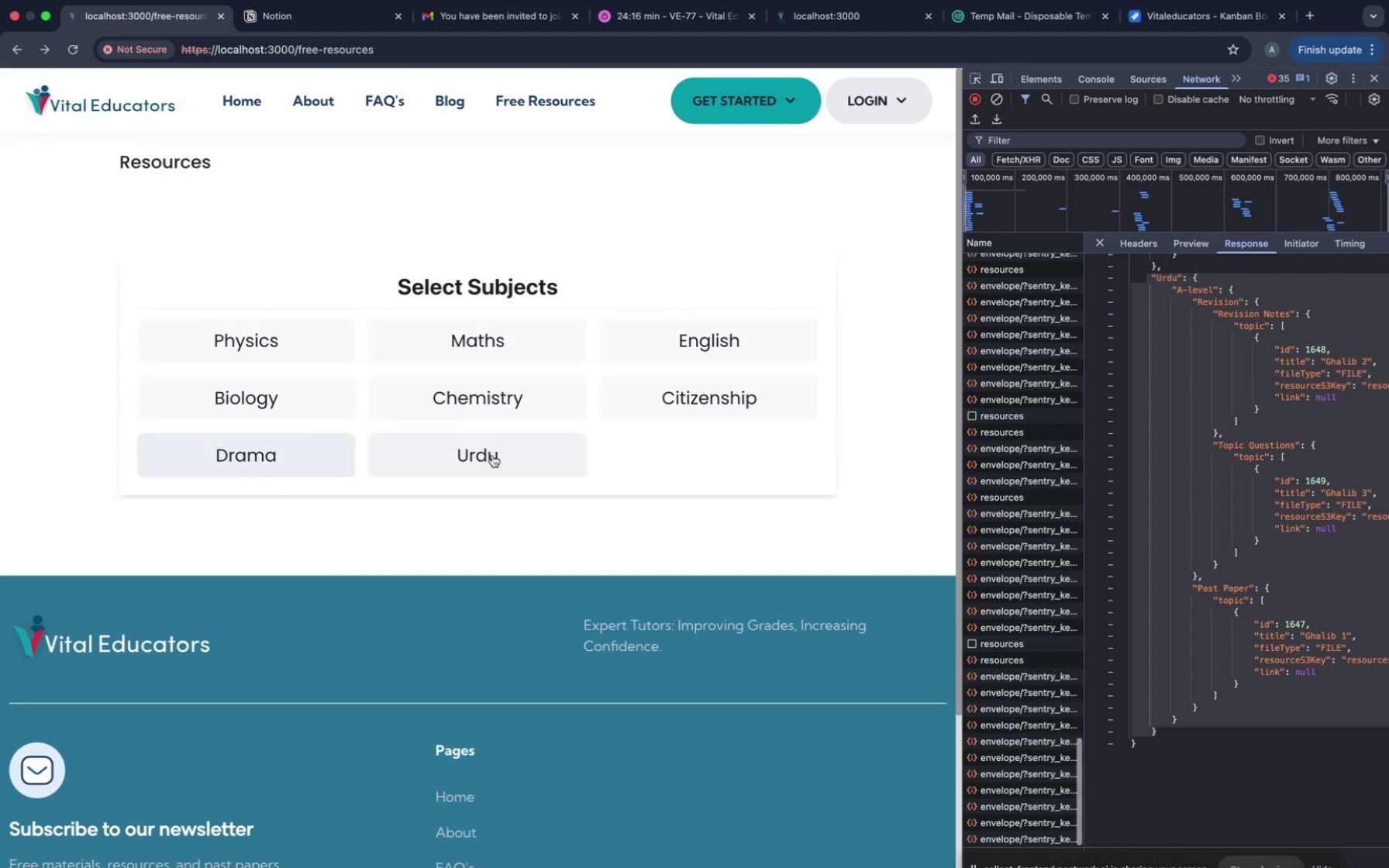 
left_click([545, 453])
 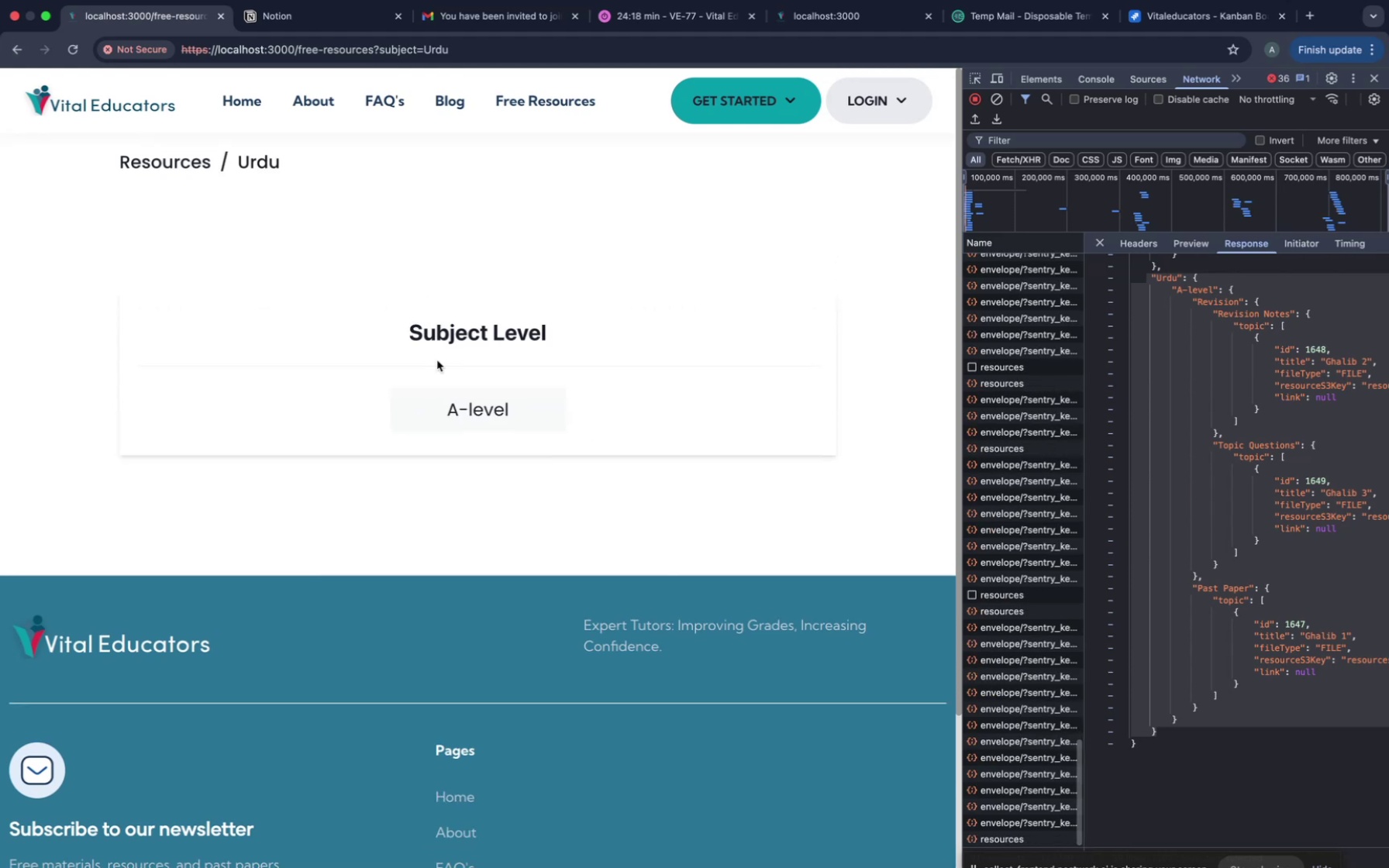 
left_click([457, 394])
 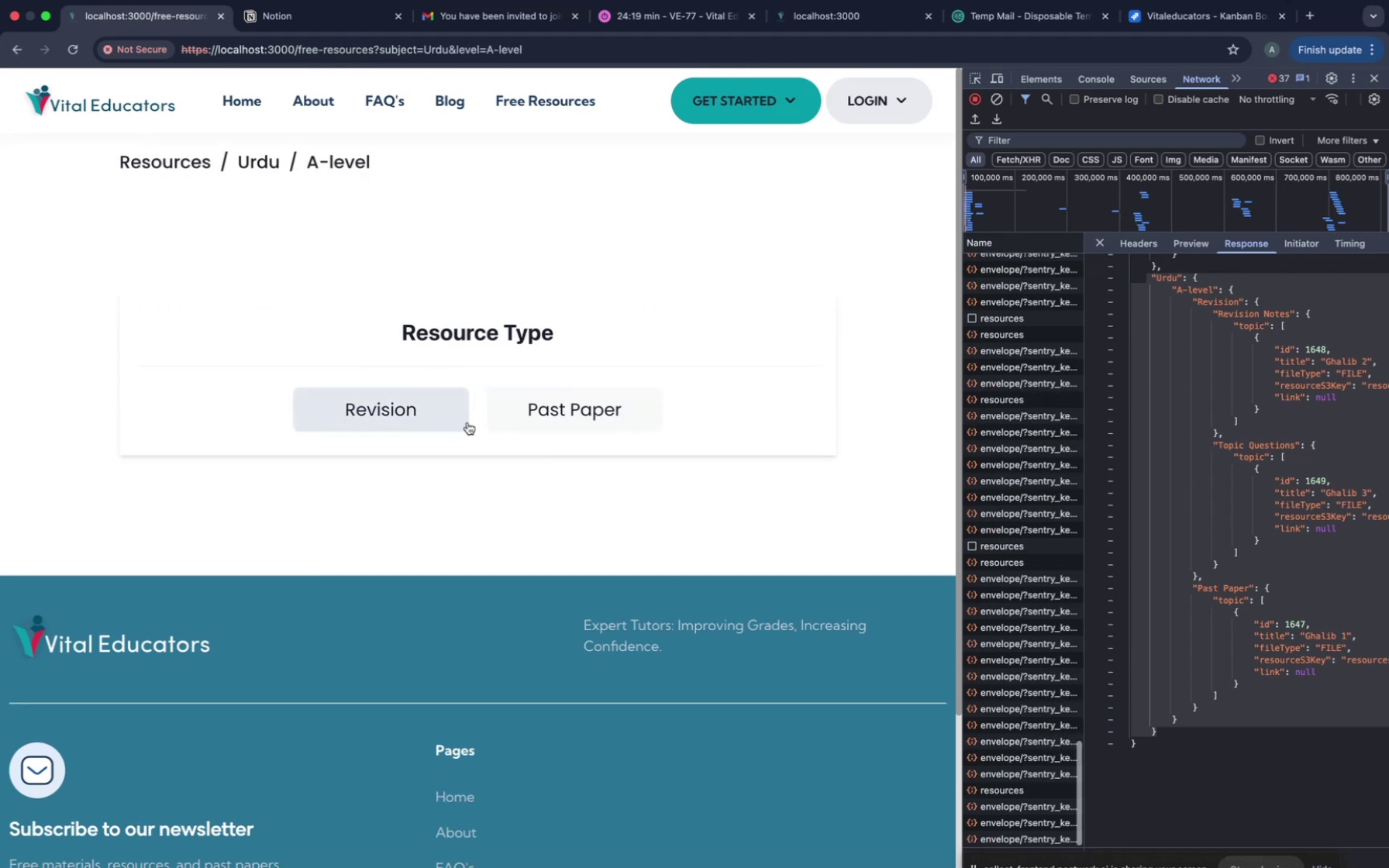 
left_click([553, 422])
 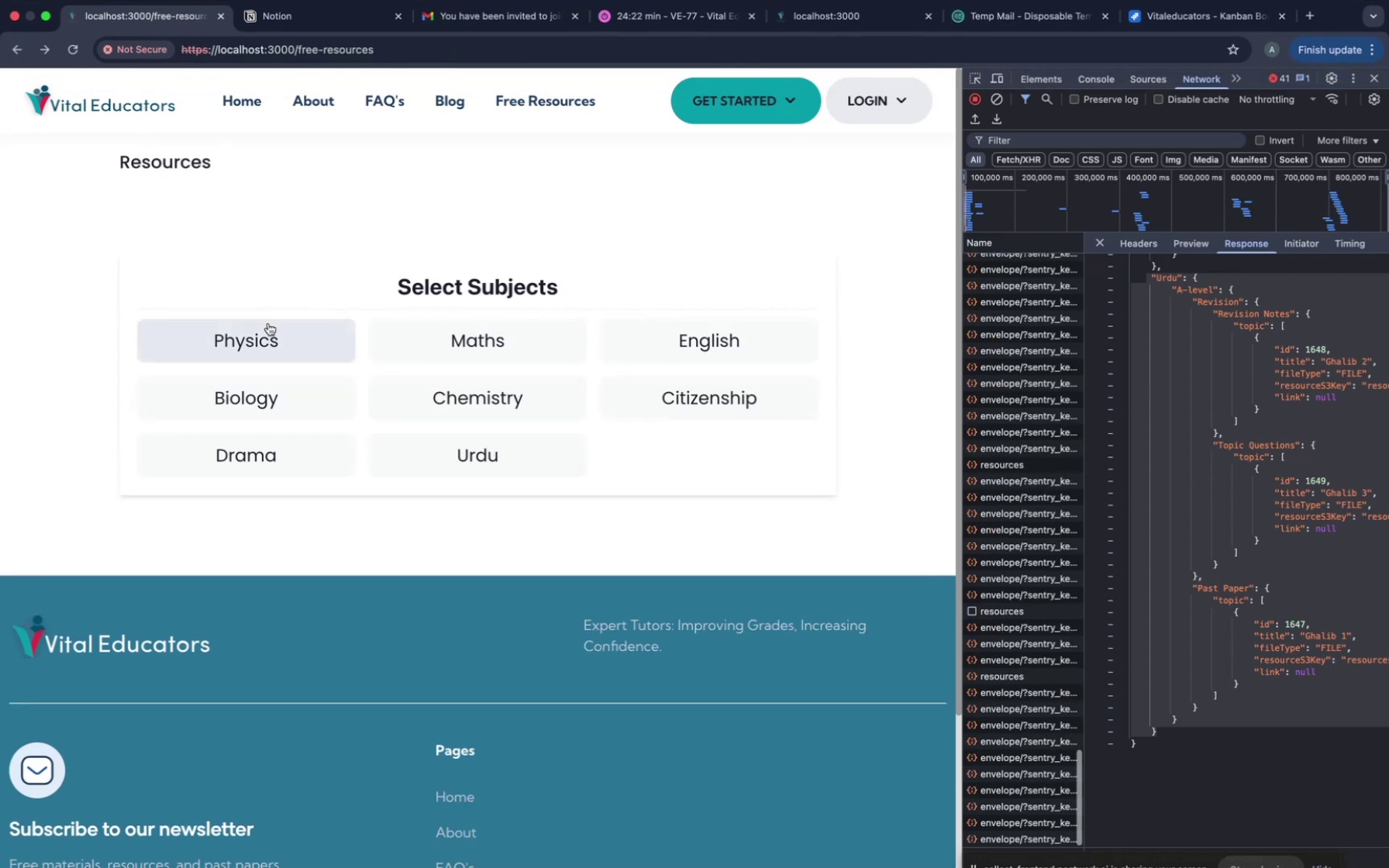 
mouse_move([548, 428])
 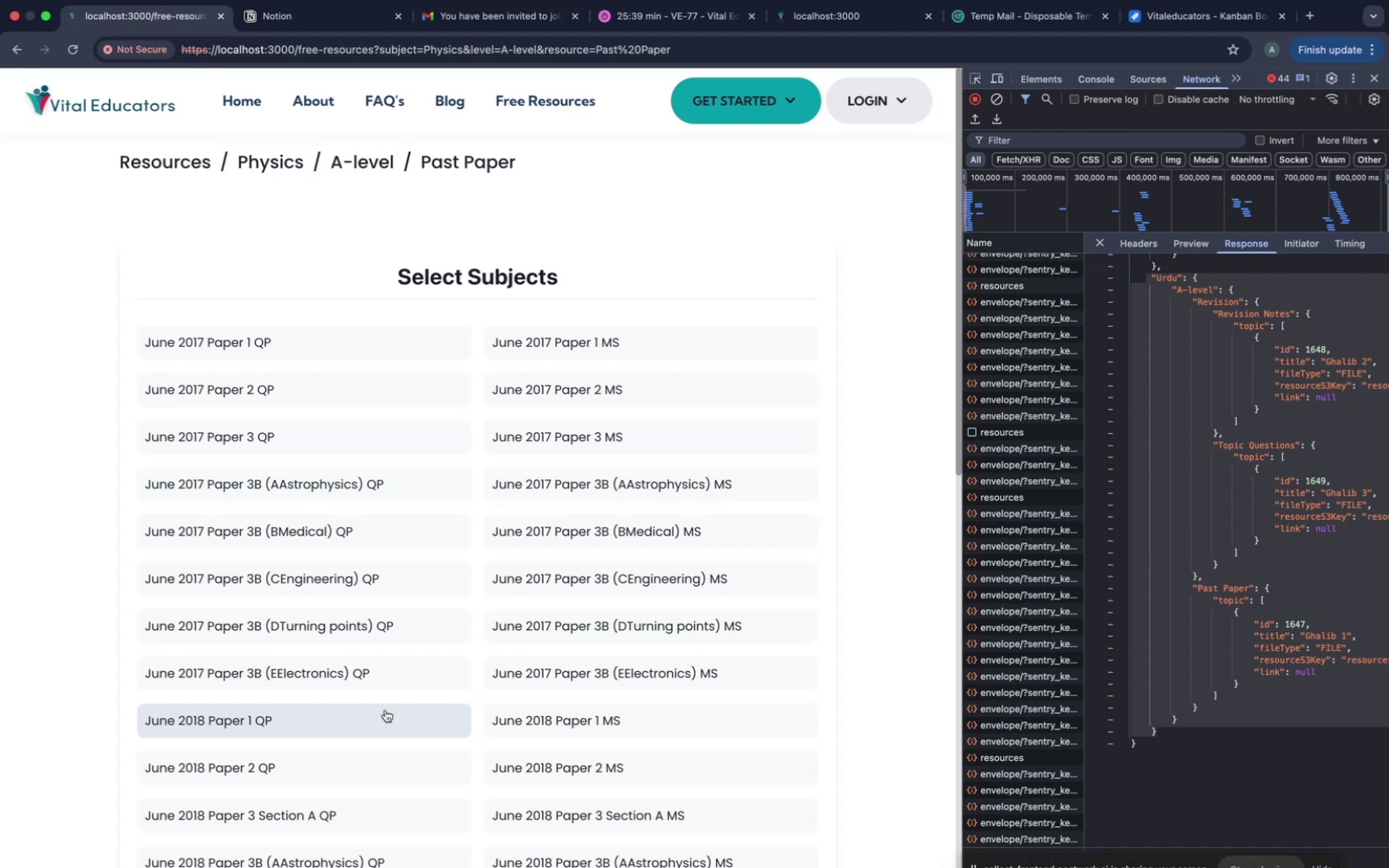 
wait(79.96)
 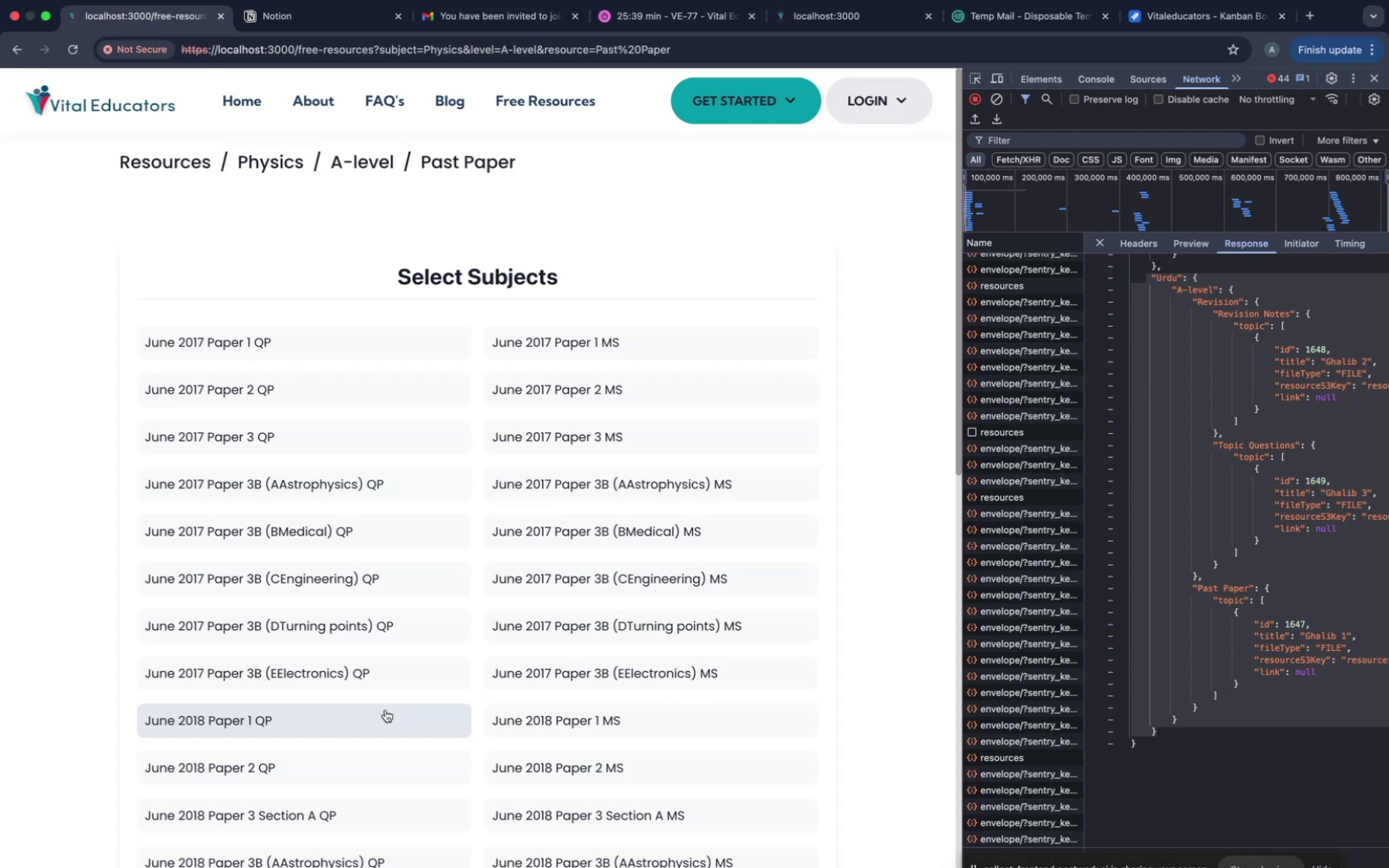 
left_click([238, 356])
 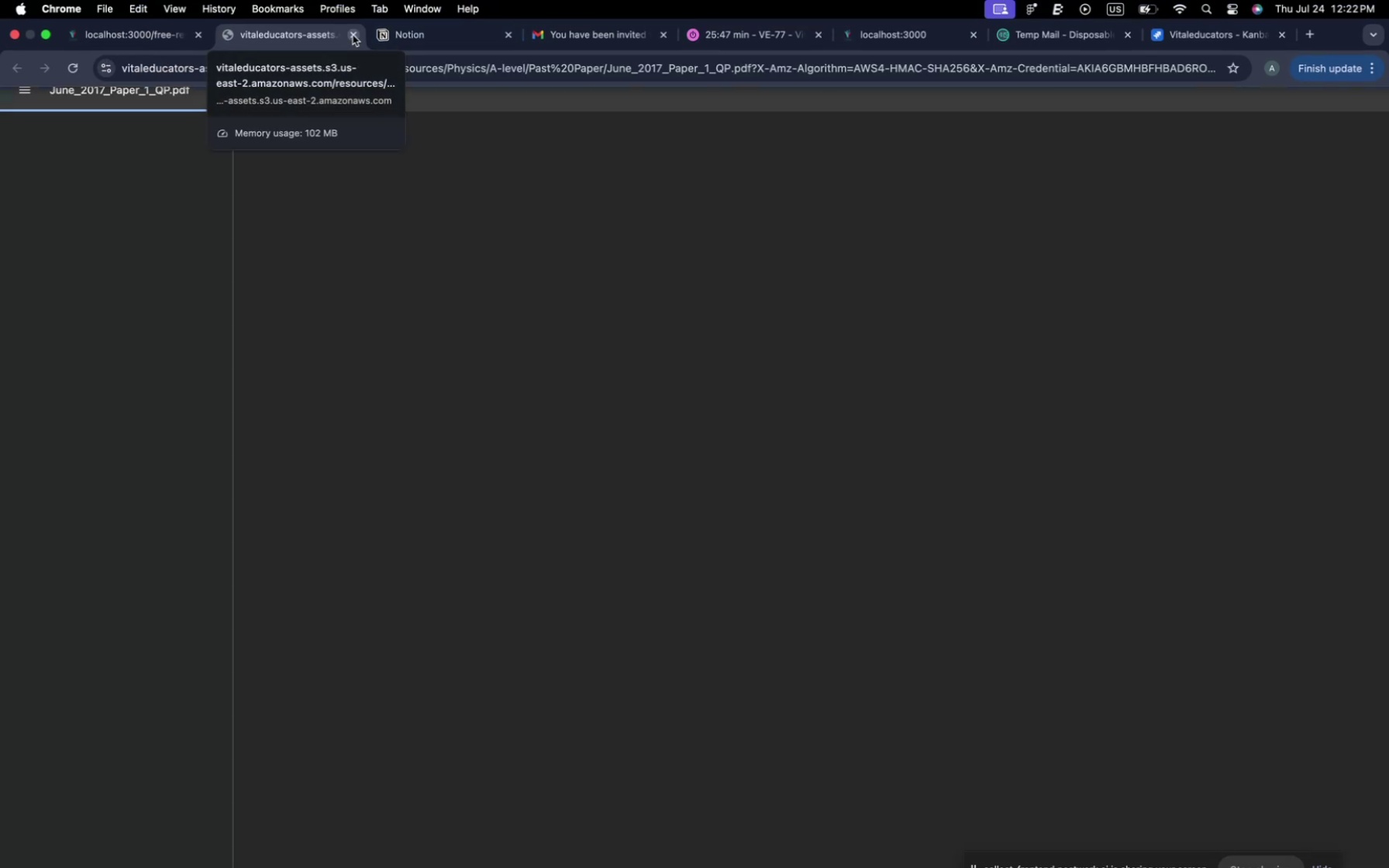 
left_click([353, 35])
 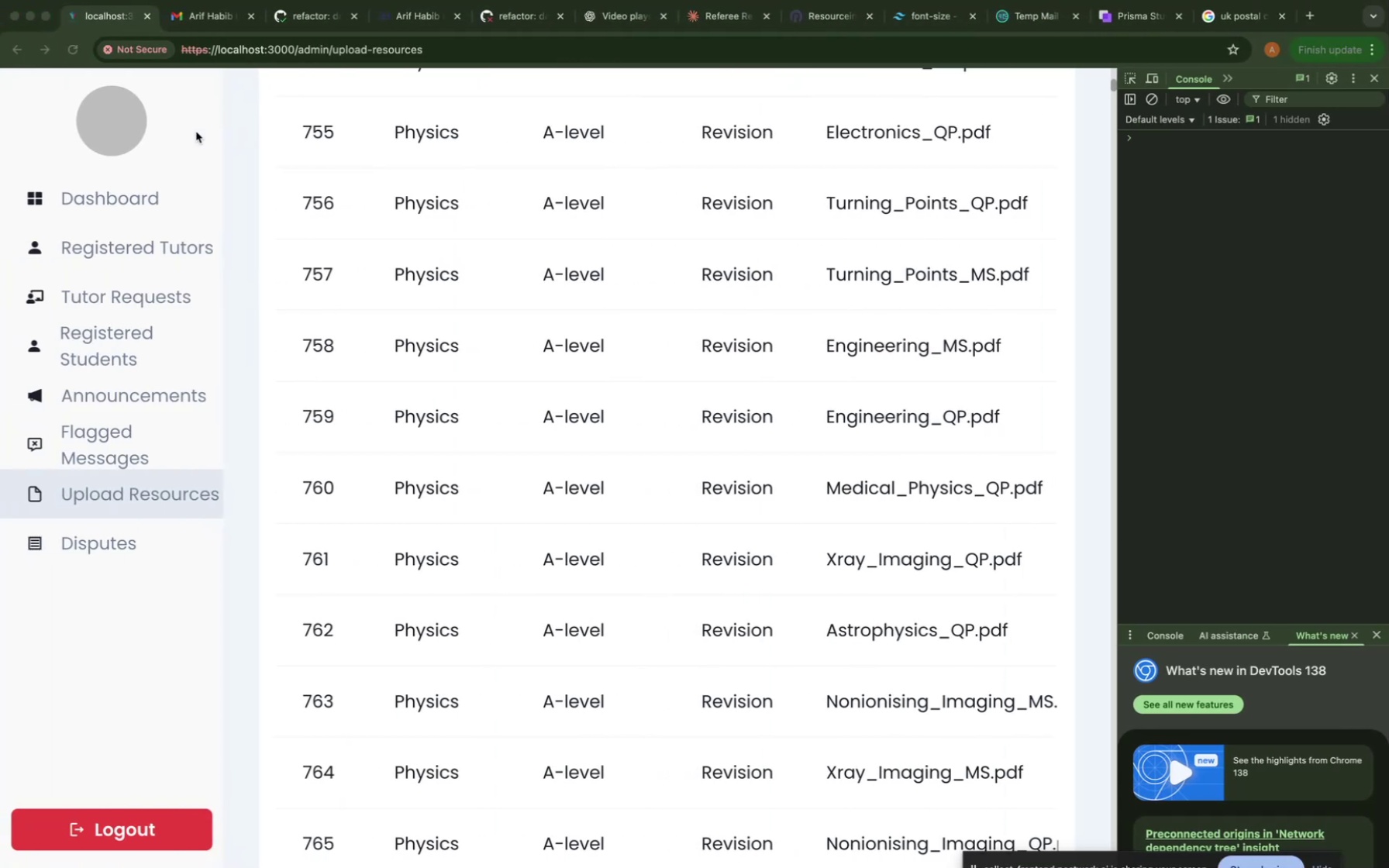 
scroll: coordinate [574, 556], scroll_direction: down, amount: 259.0
 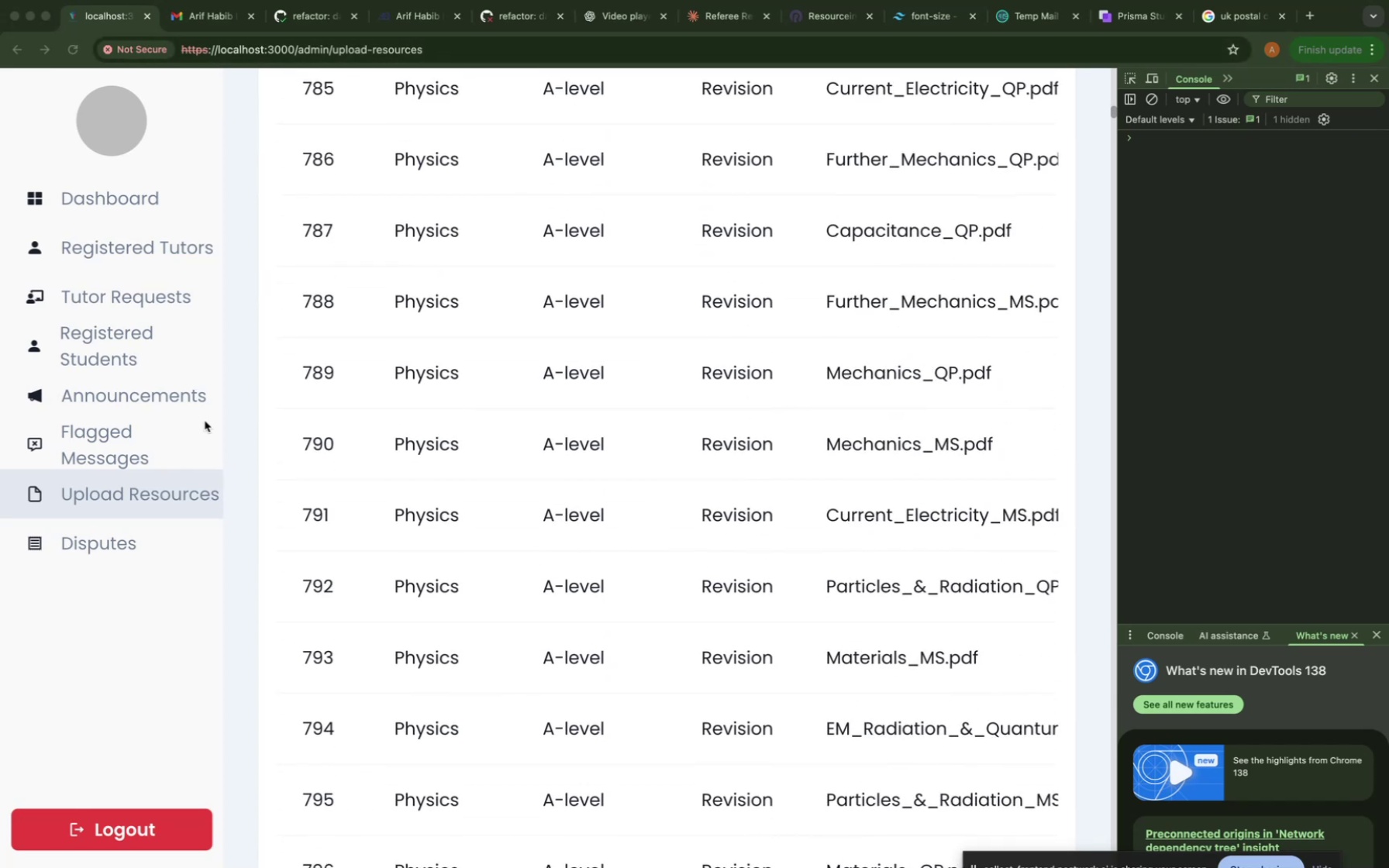 
scroll: coordinate [451, 332], scroll_direction: up, amount: 757.0
 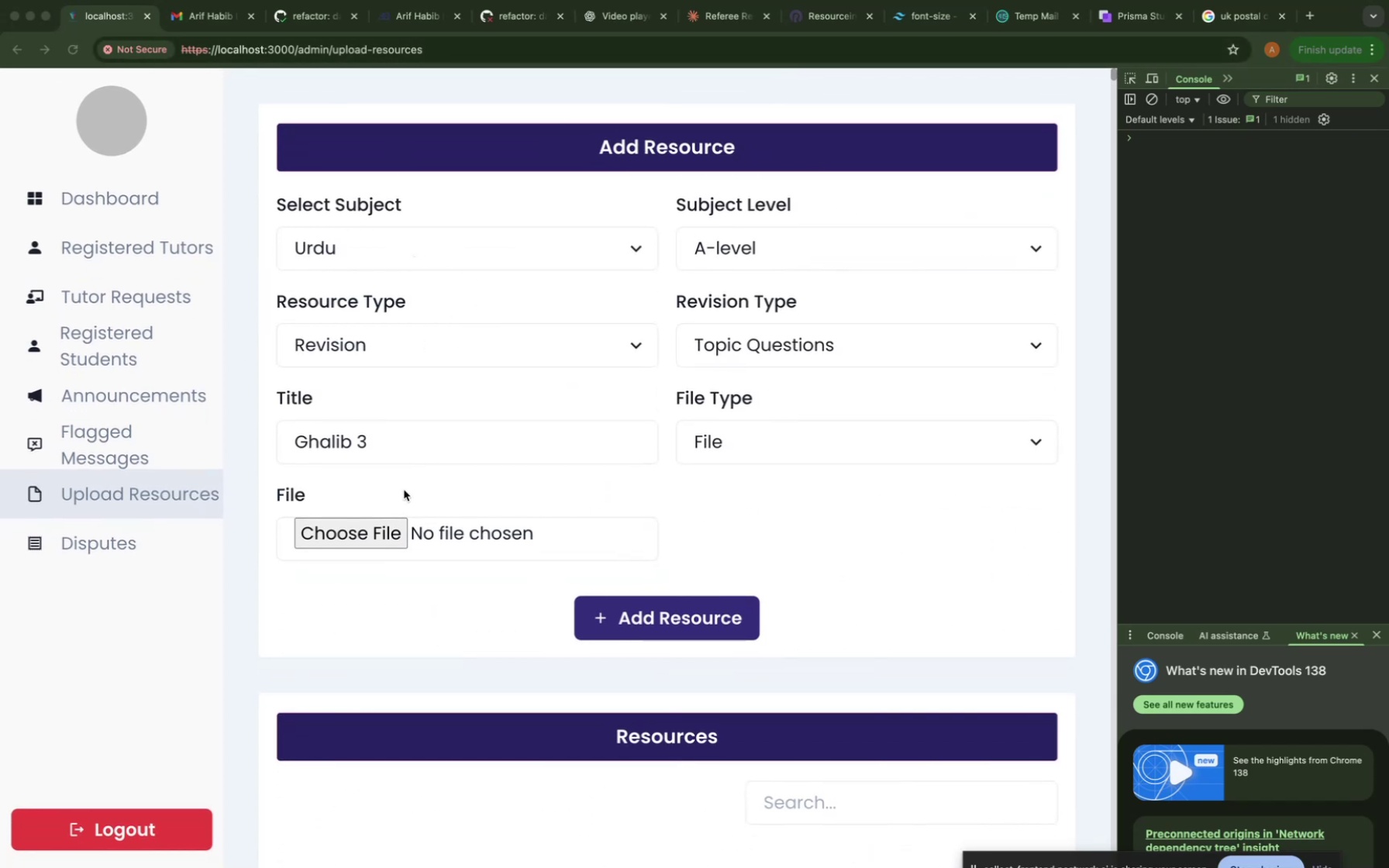 
left_click([371, 446])
 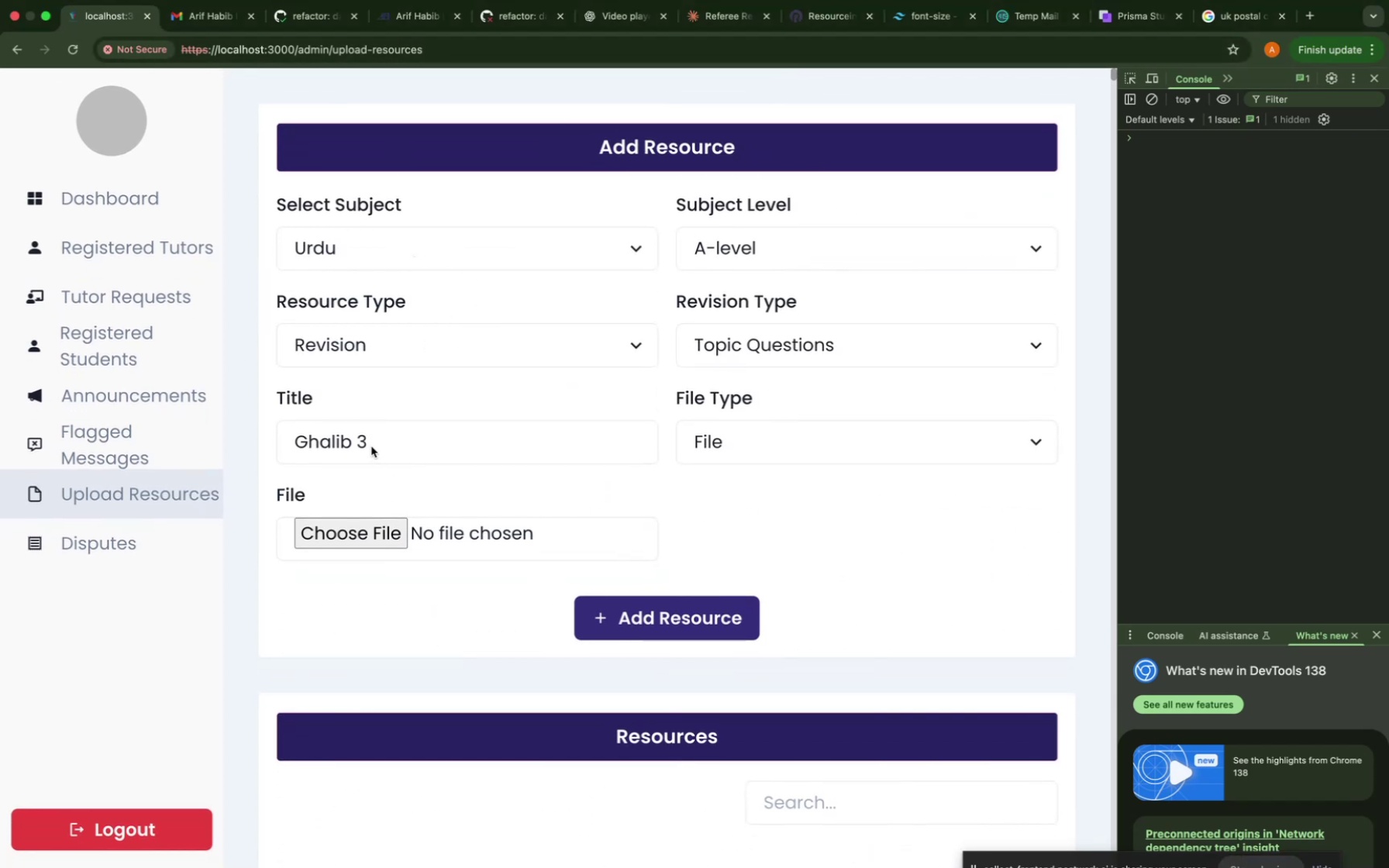 
left_click([371, 445])
 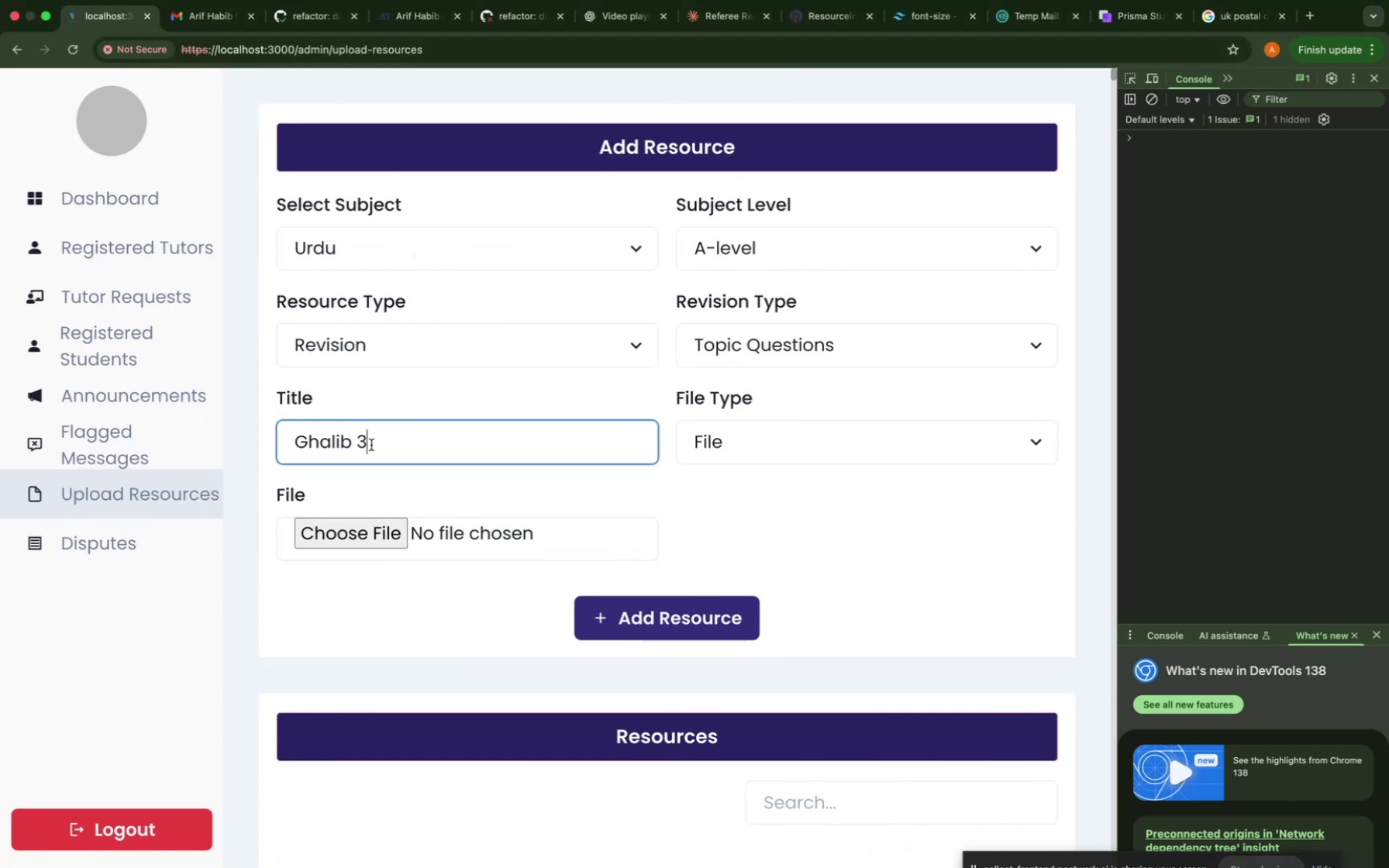 
type( QP)
 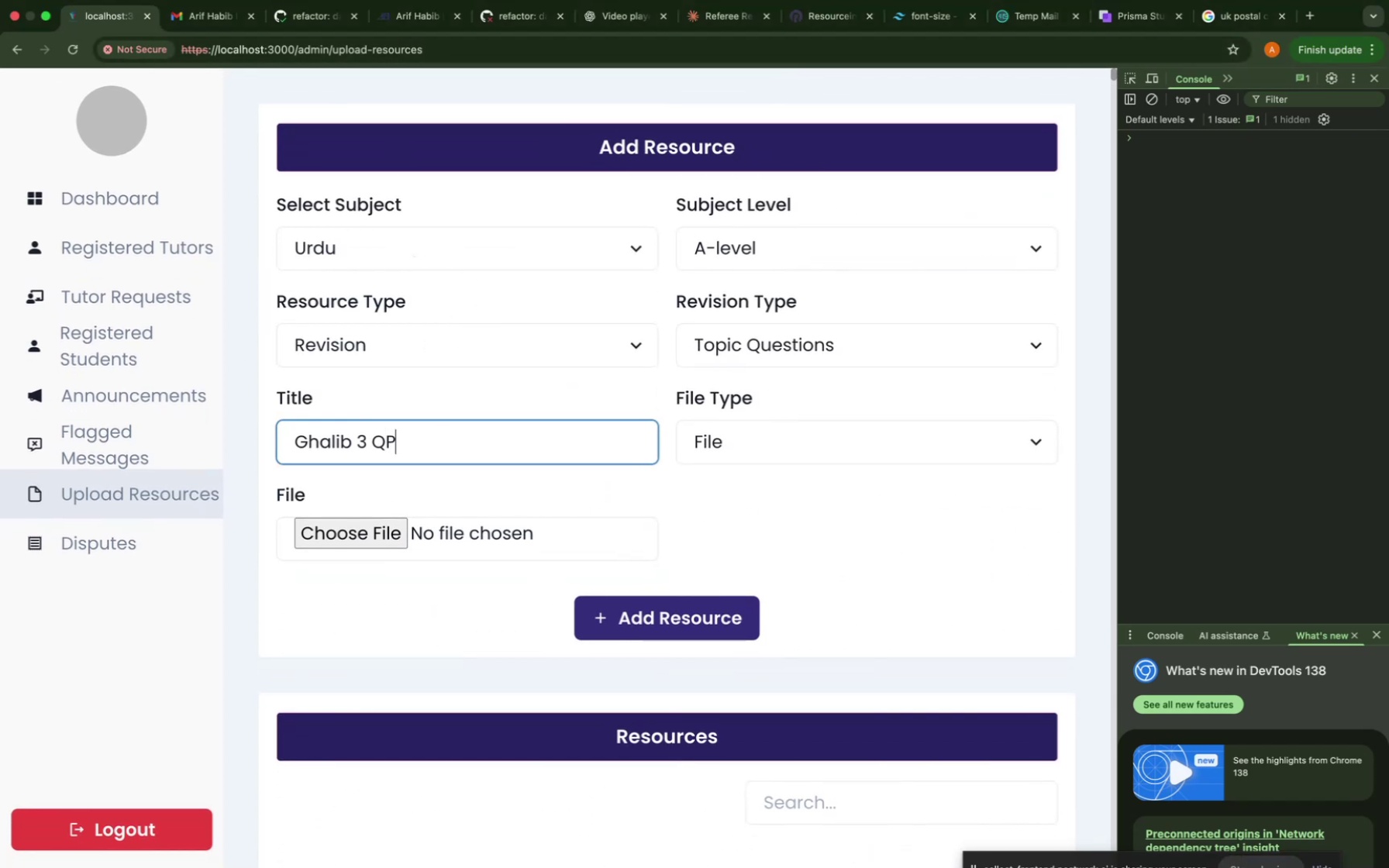 
left_click([481, 366])
 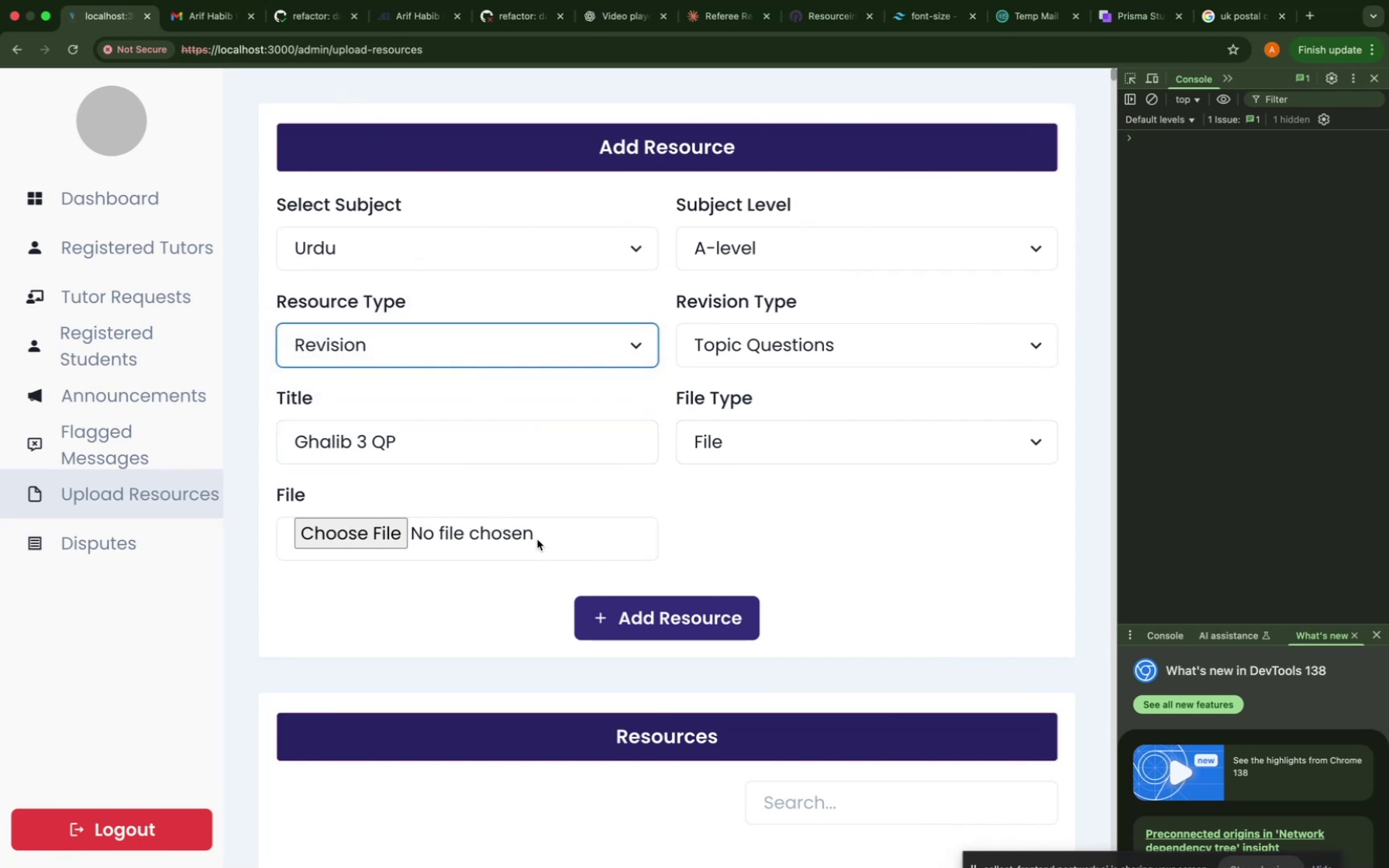 
wait(5.17)
 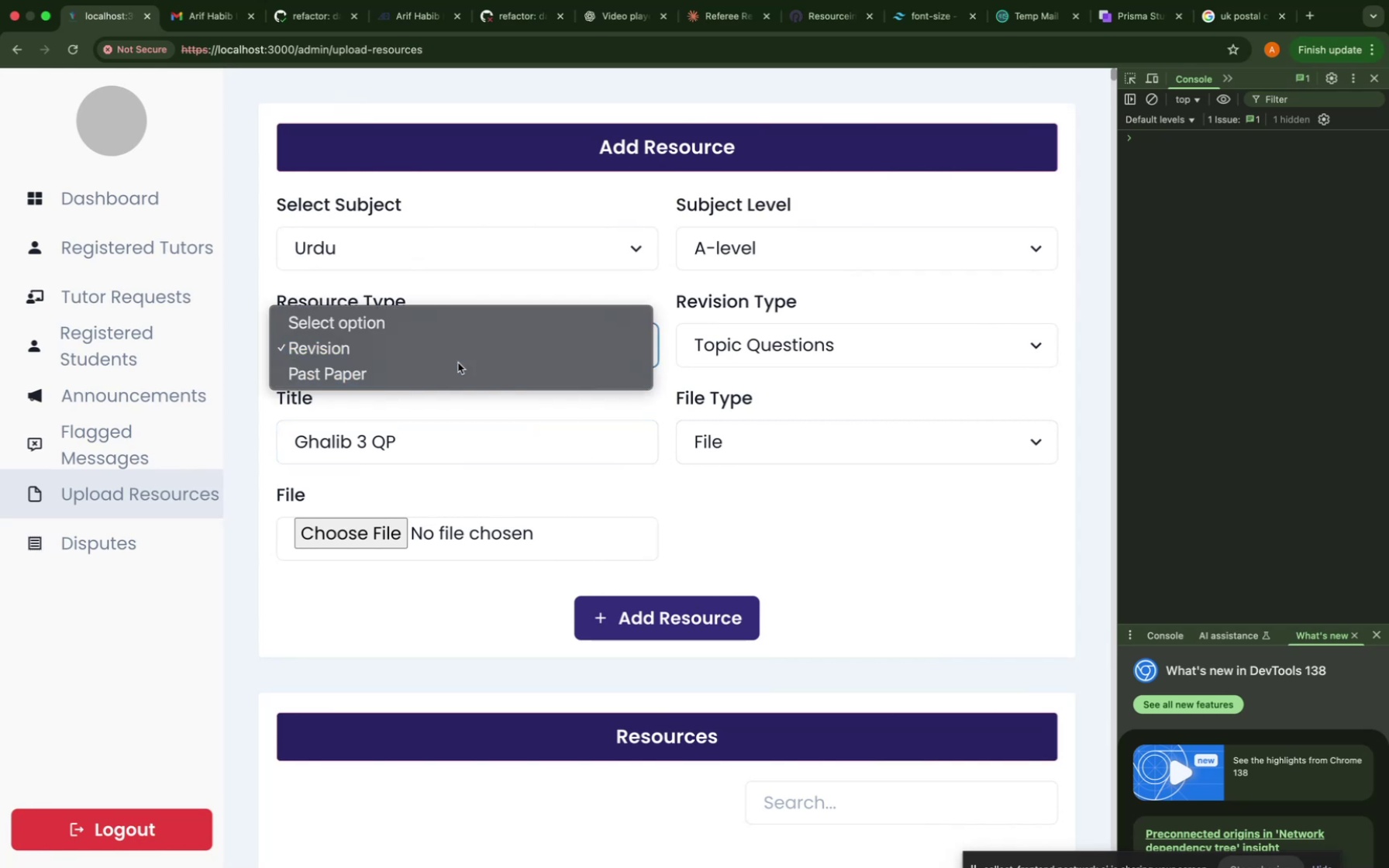 
left_click([537, 539])
 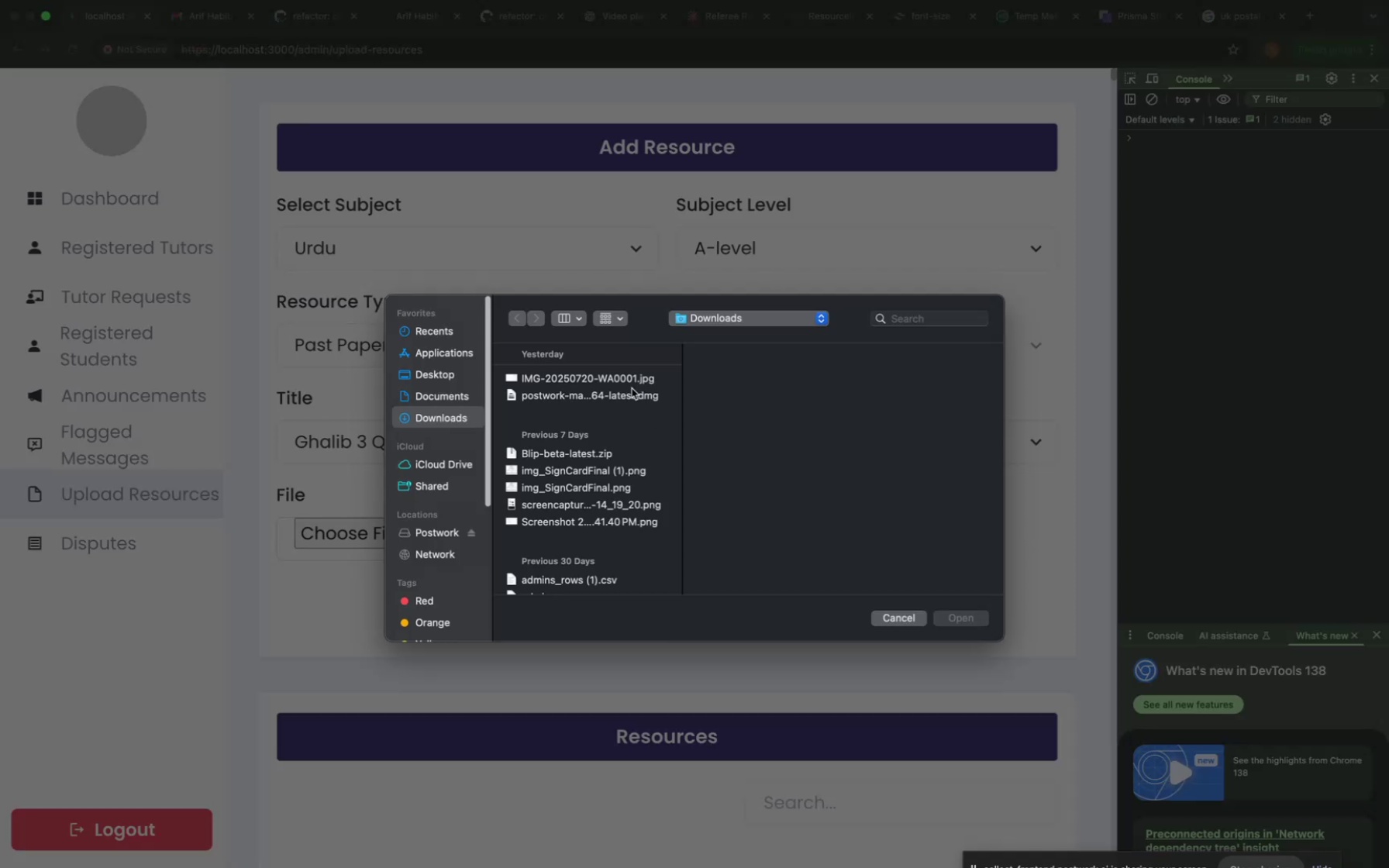 
scroll: coordinate [603, 468], scroll_direction: down, amount: 13.0
 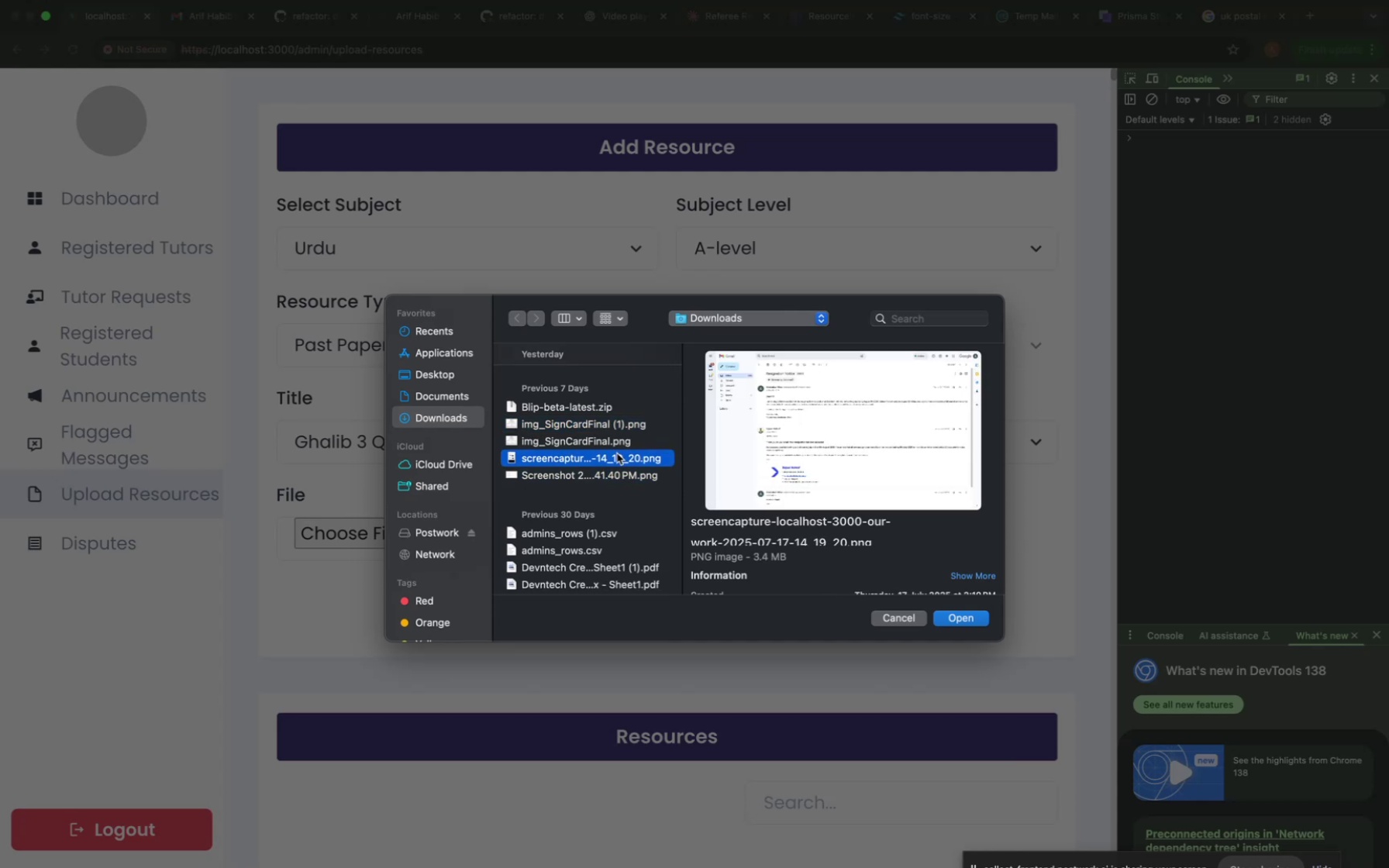 
left_click([970, 624])
 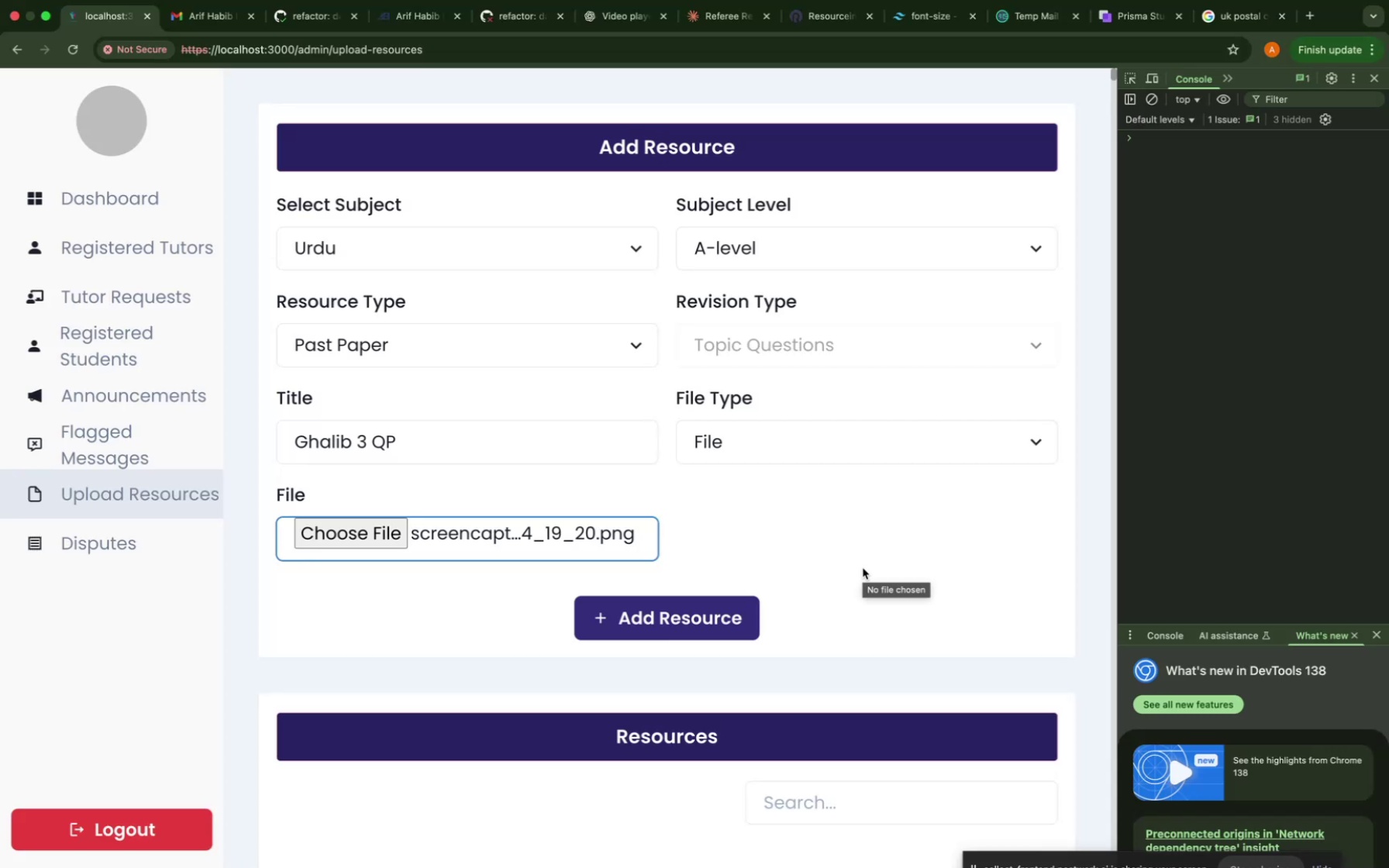 
left_click([366, 441])
 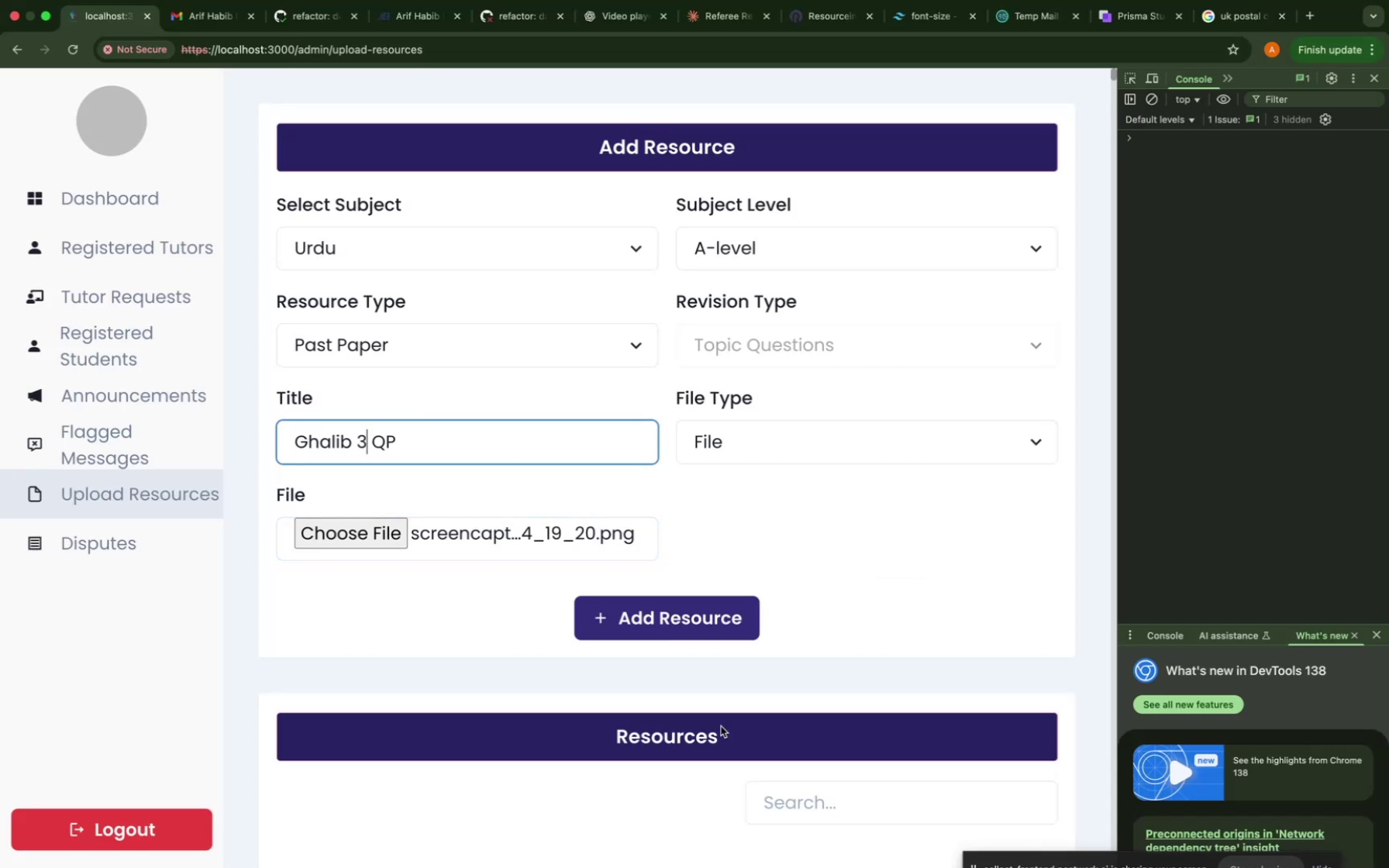 
key(Backspace)
 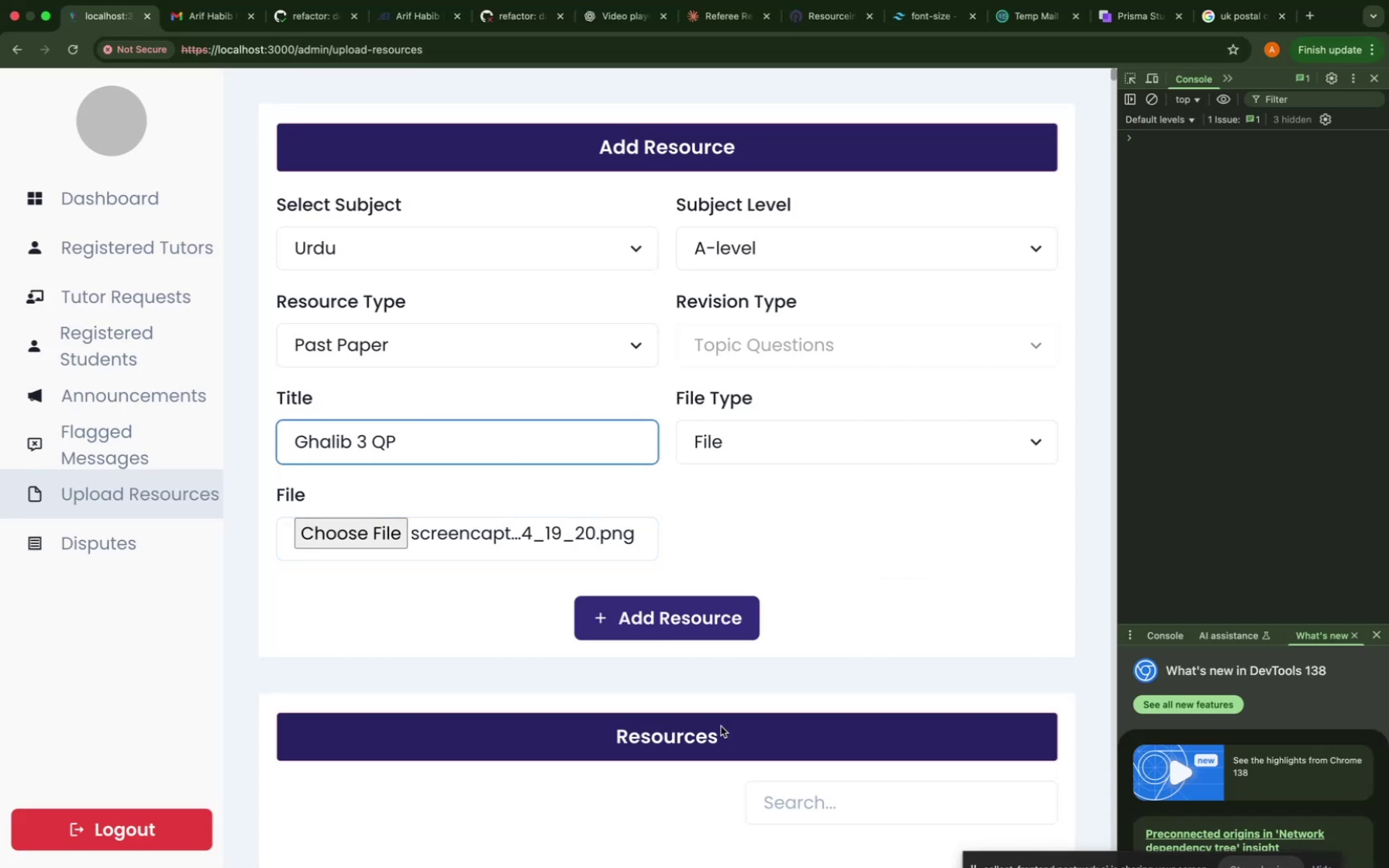 
key(4)
 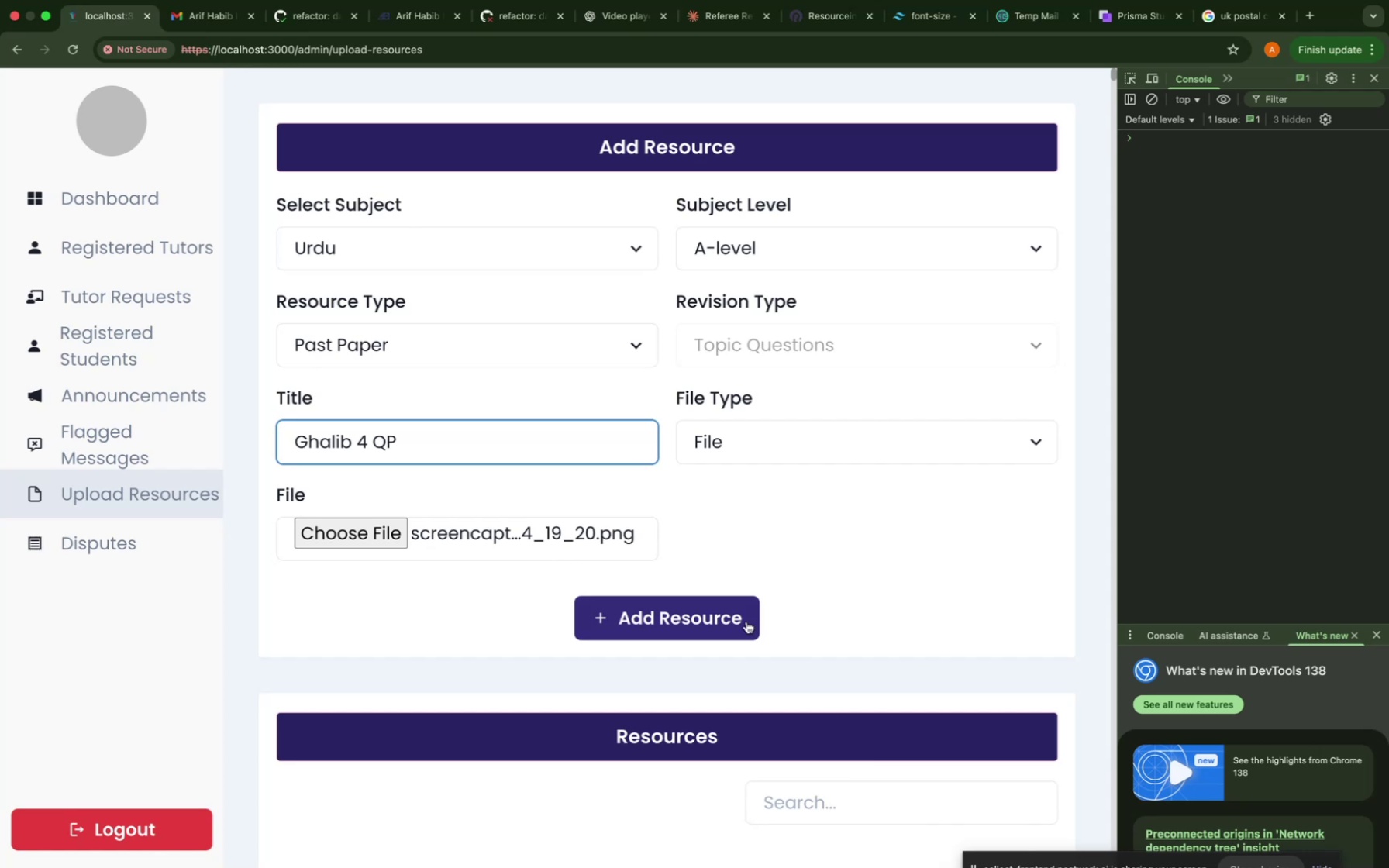 
left_click([734, 618])
 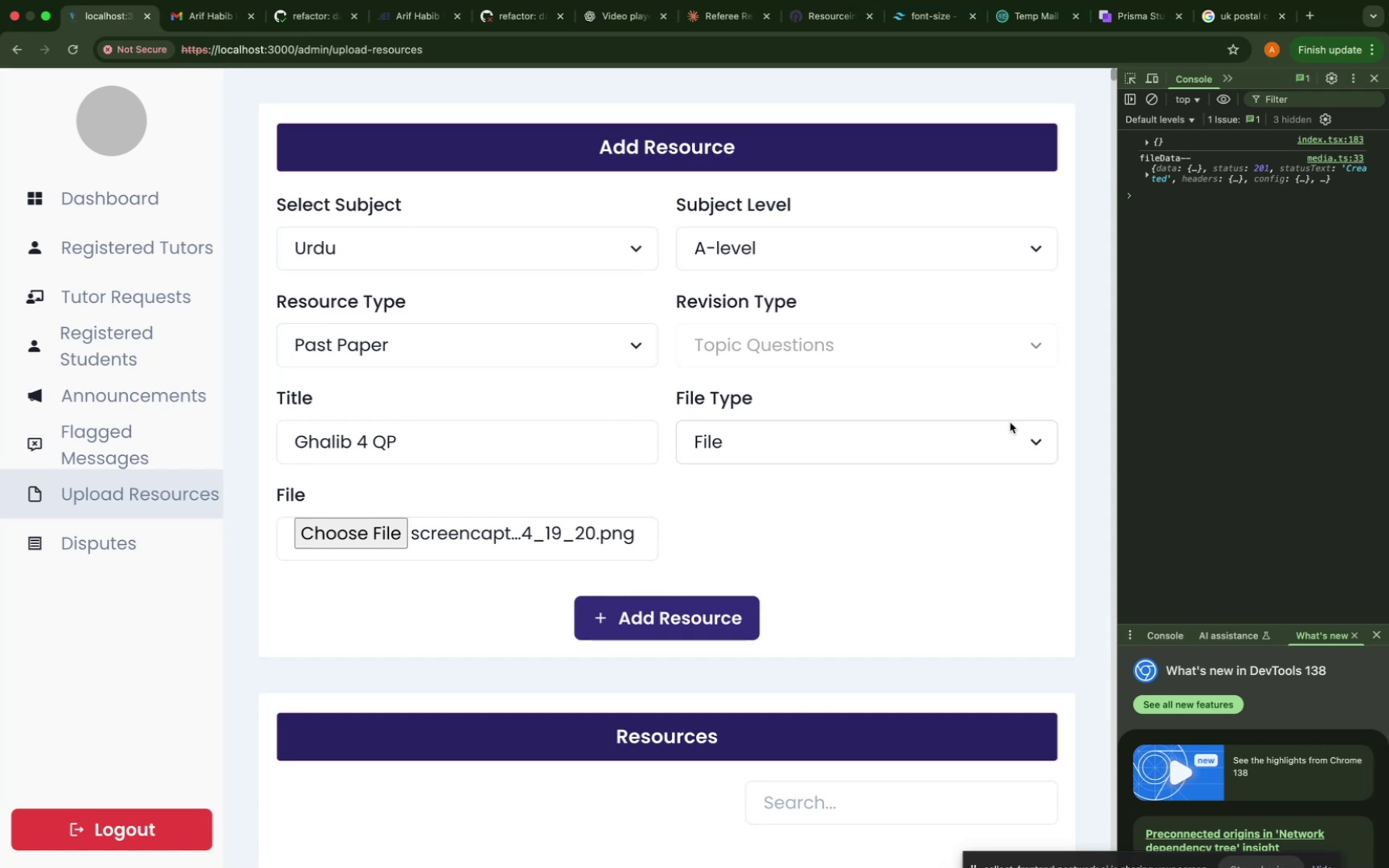 
wait(24.81)
 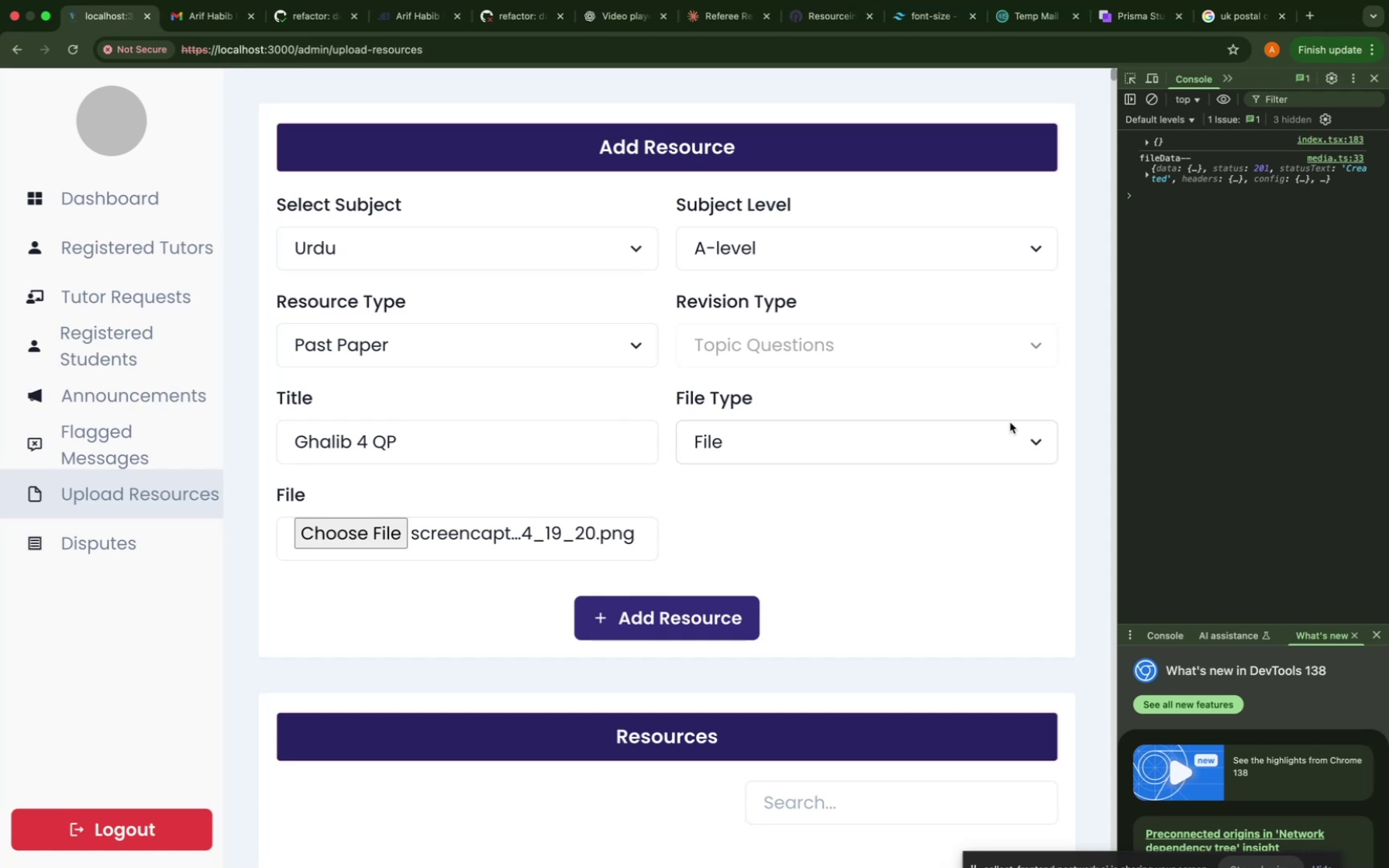 
left_click([18, 47])
 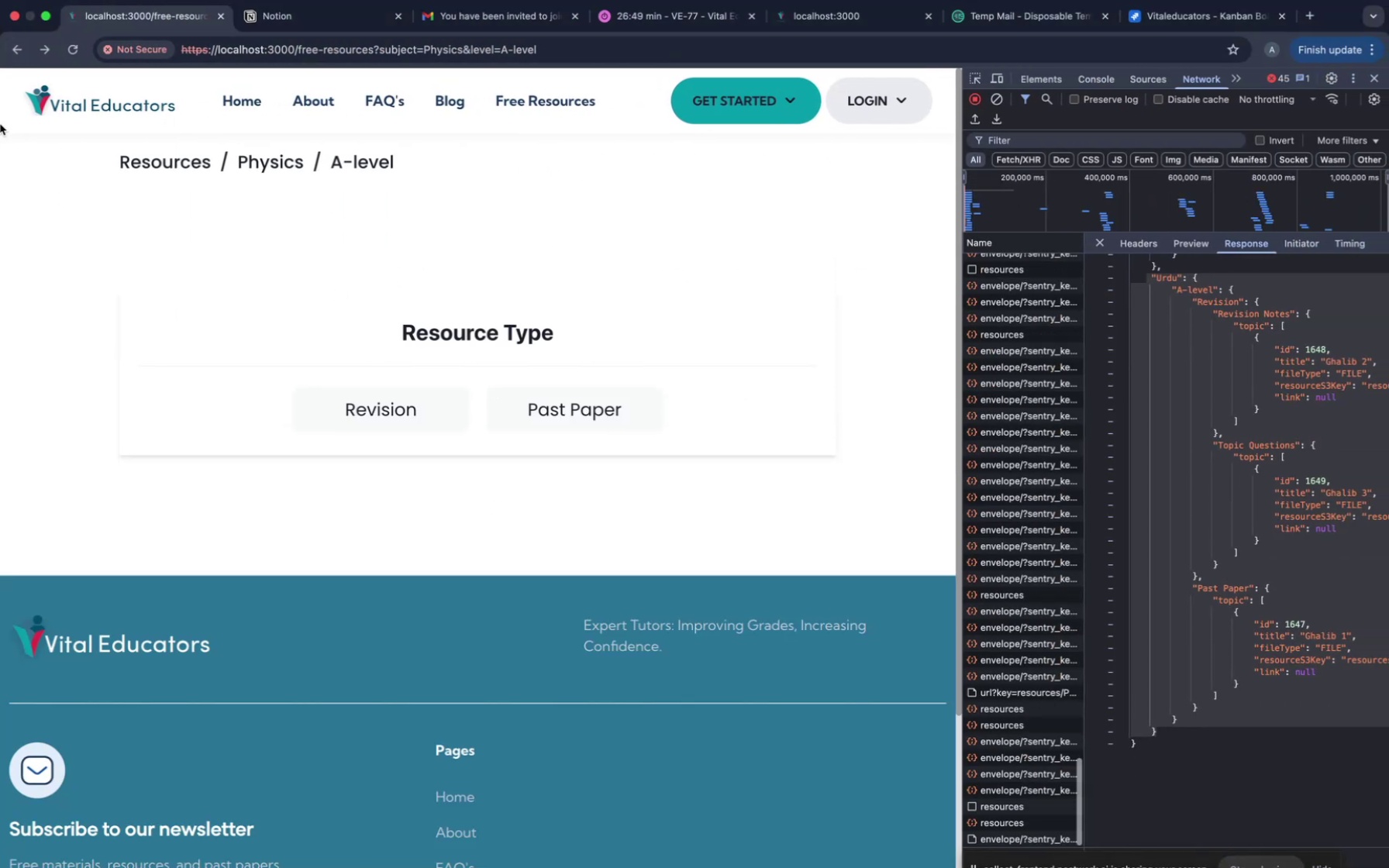 
left_click([13, 50])
 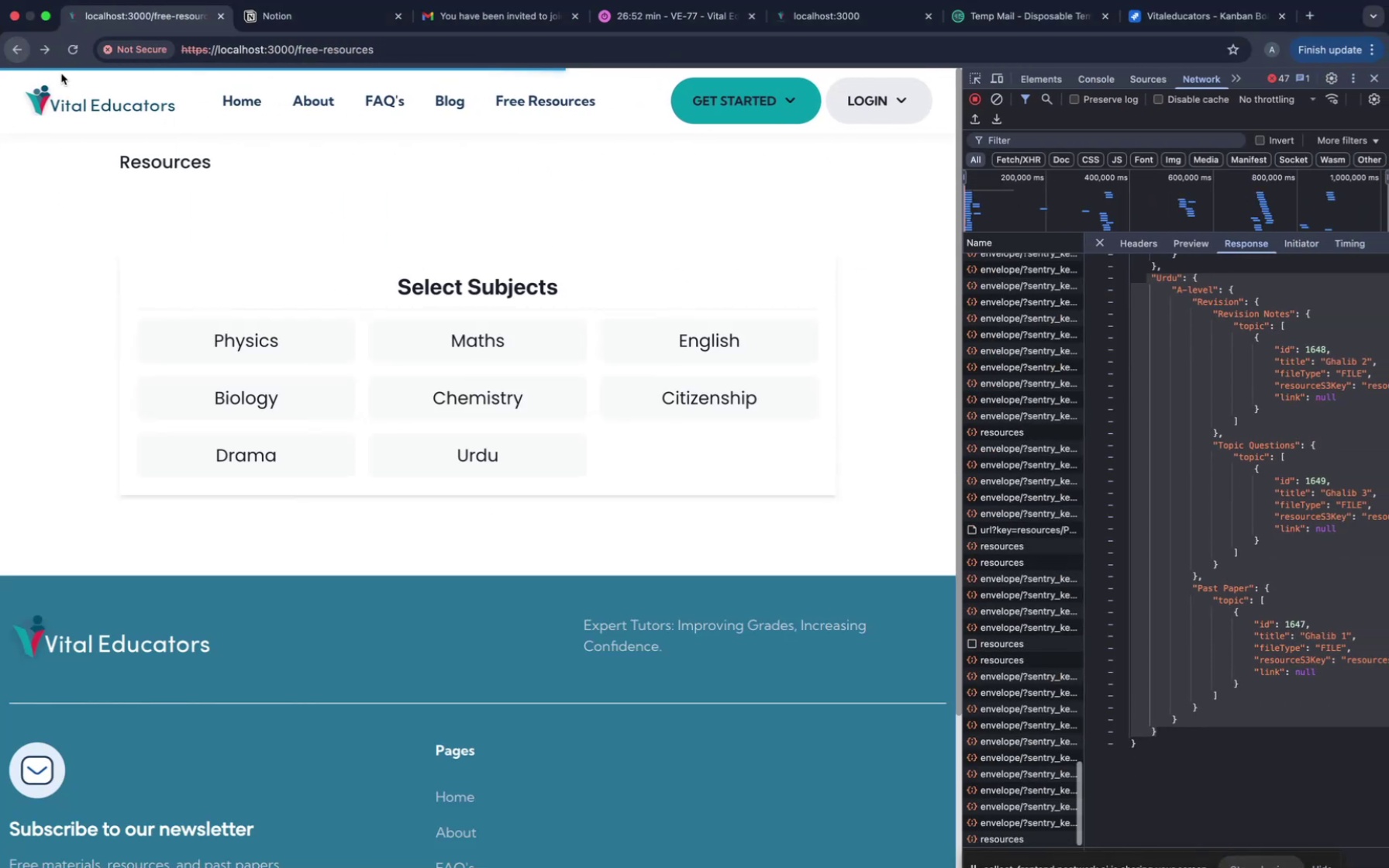 
left_click([469, 455])
 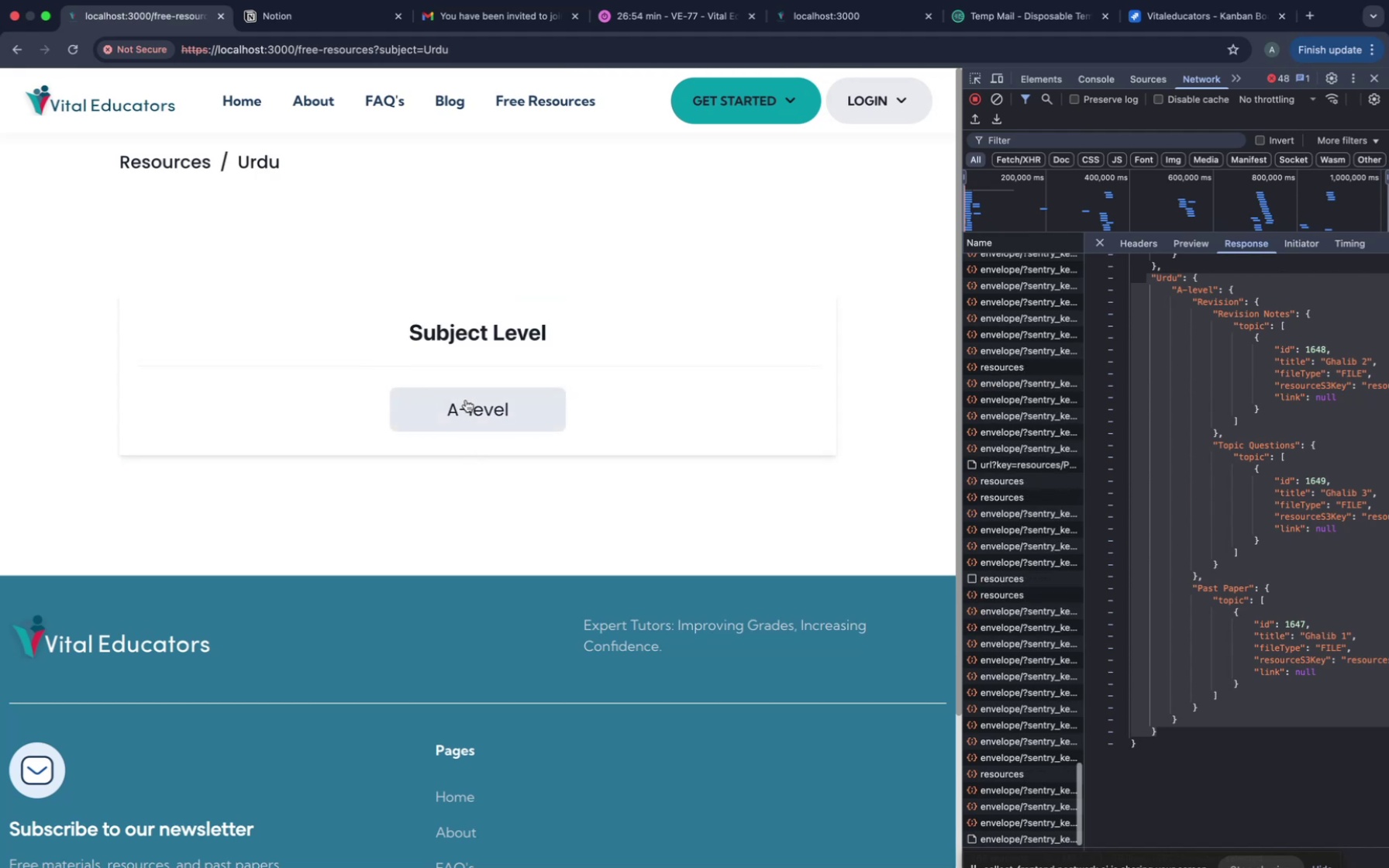 
mouse_move([529, 401])
 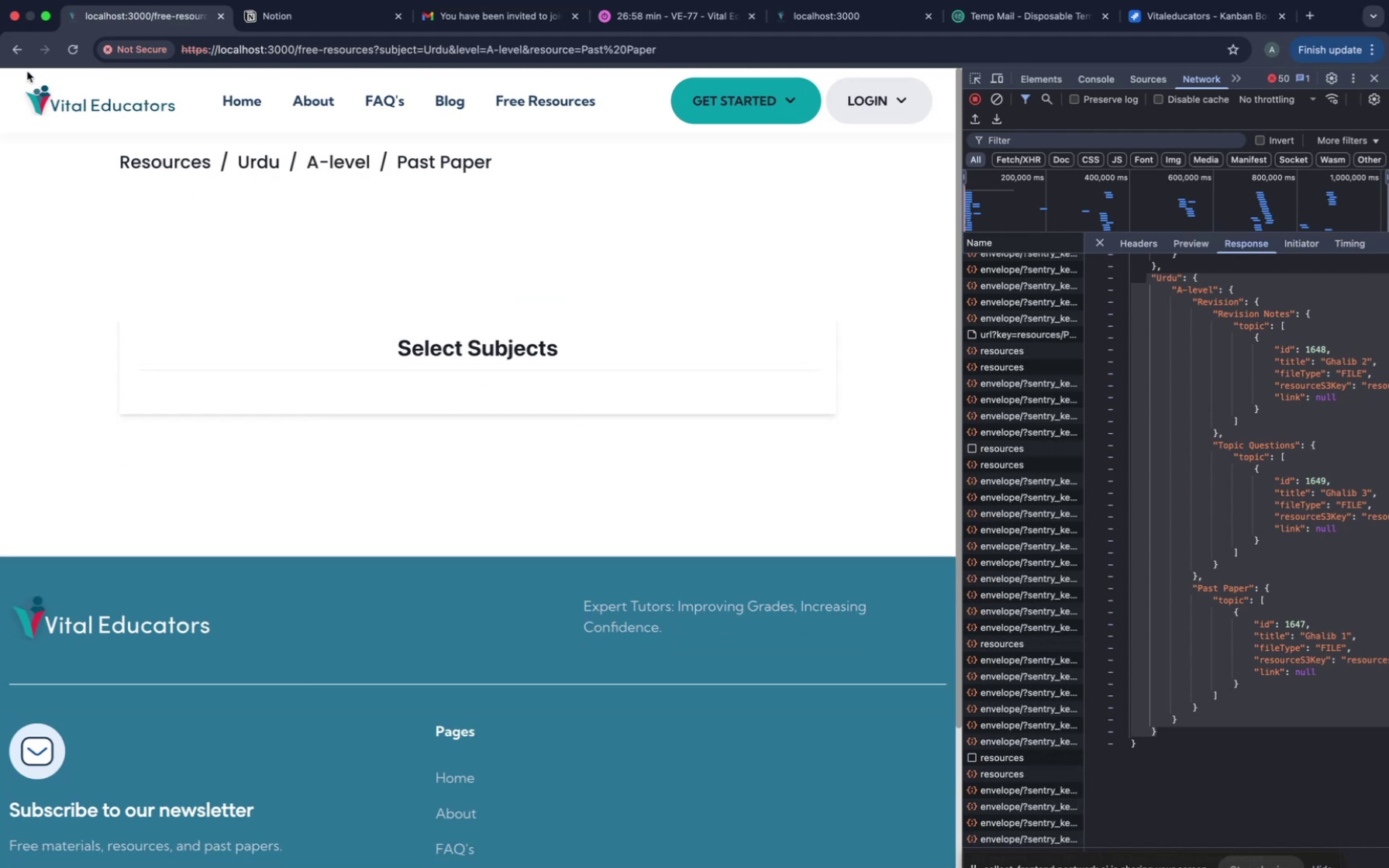 
left_click([17, 46])
 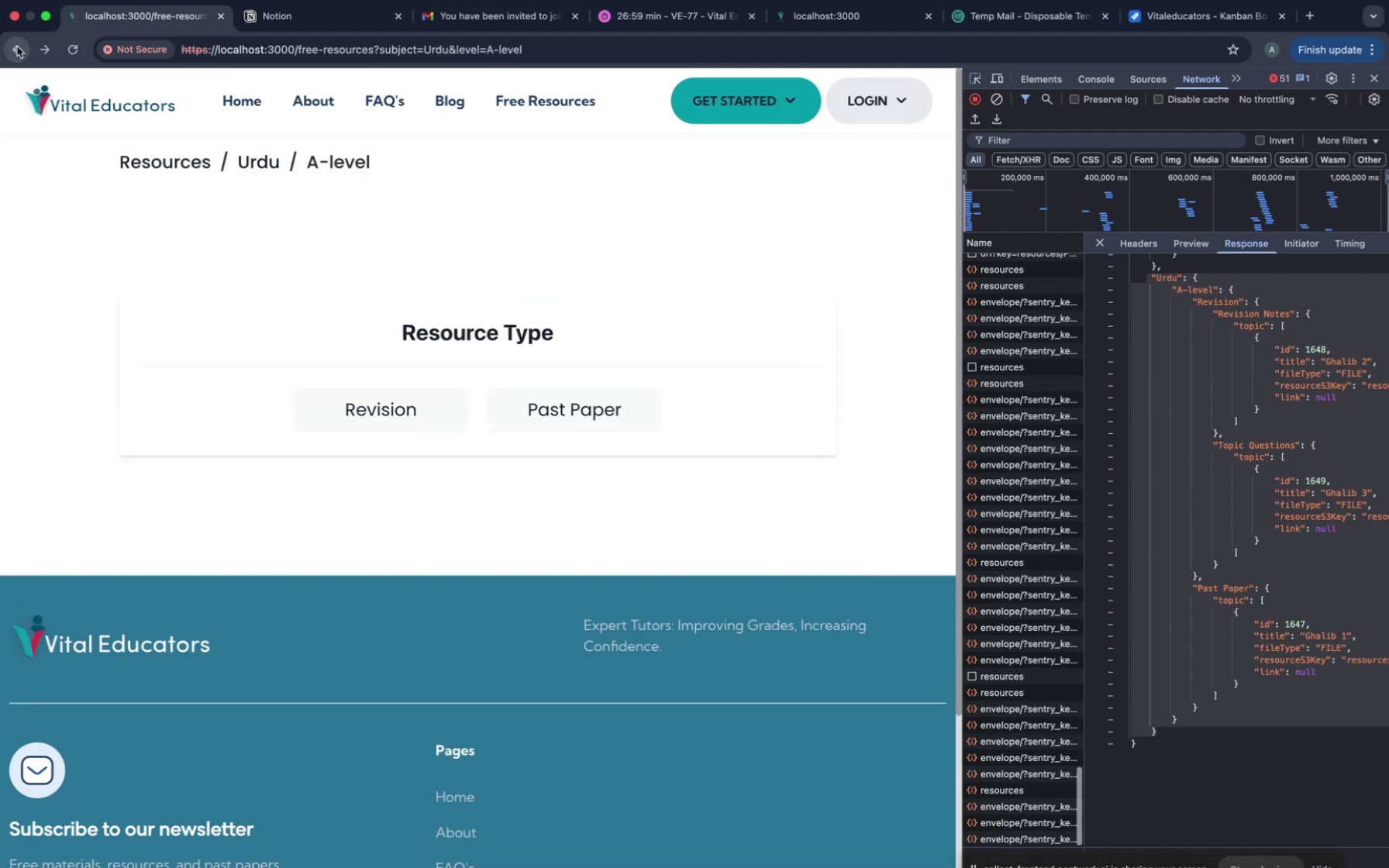 
left_click([17, 46])
 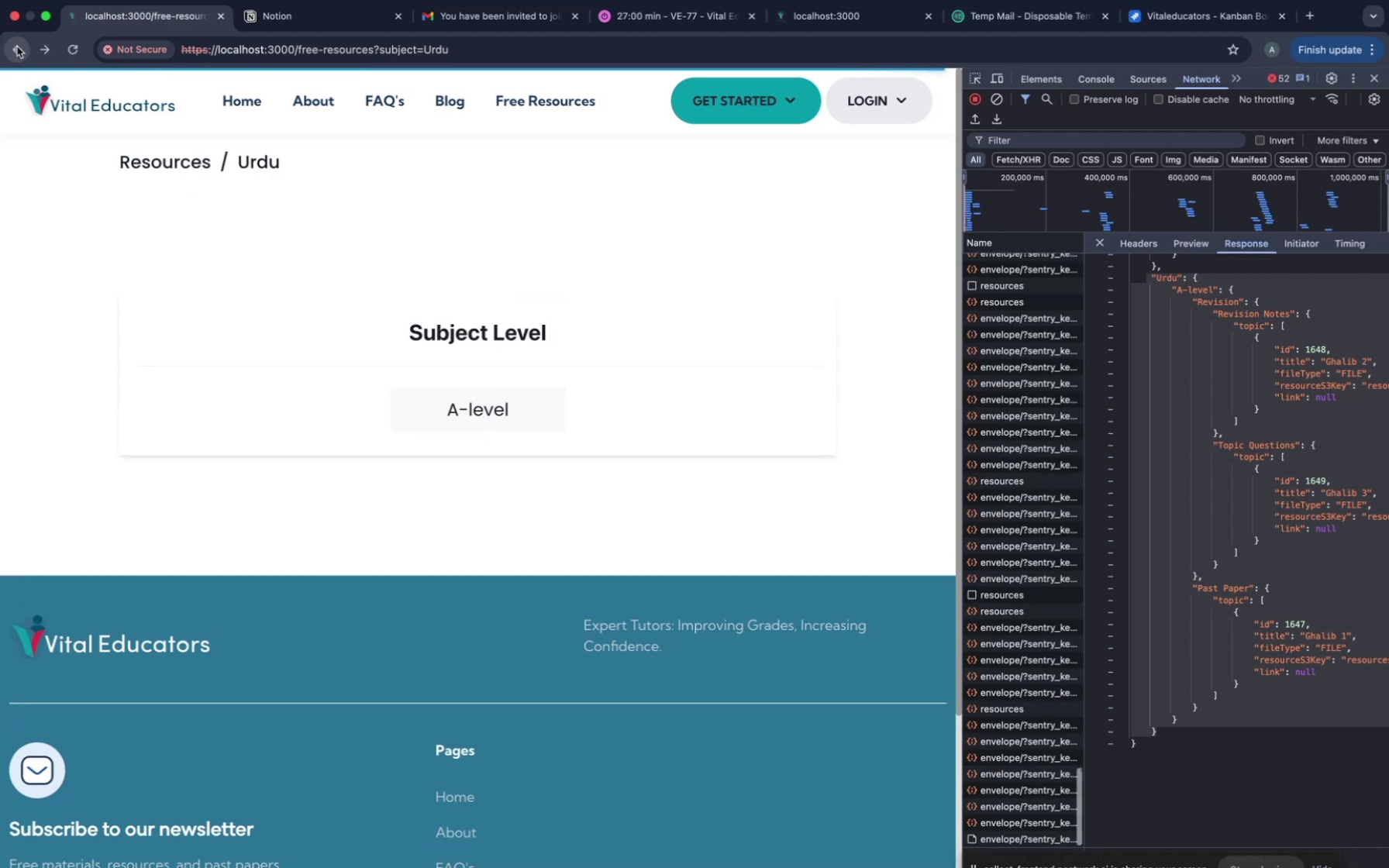 
left_click([17, 46])
 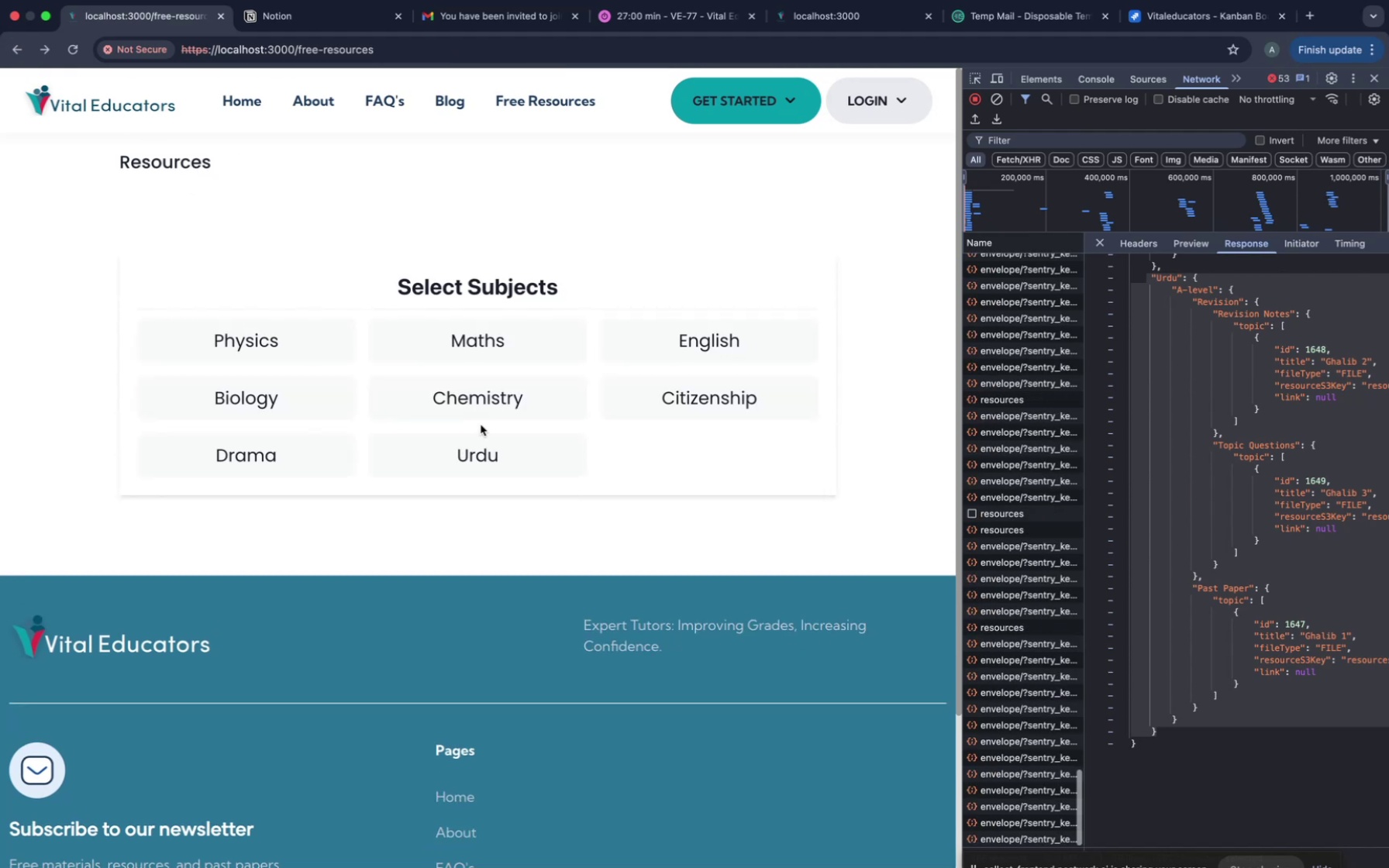 
key(Meta+CommandLeft)
 